 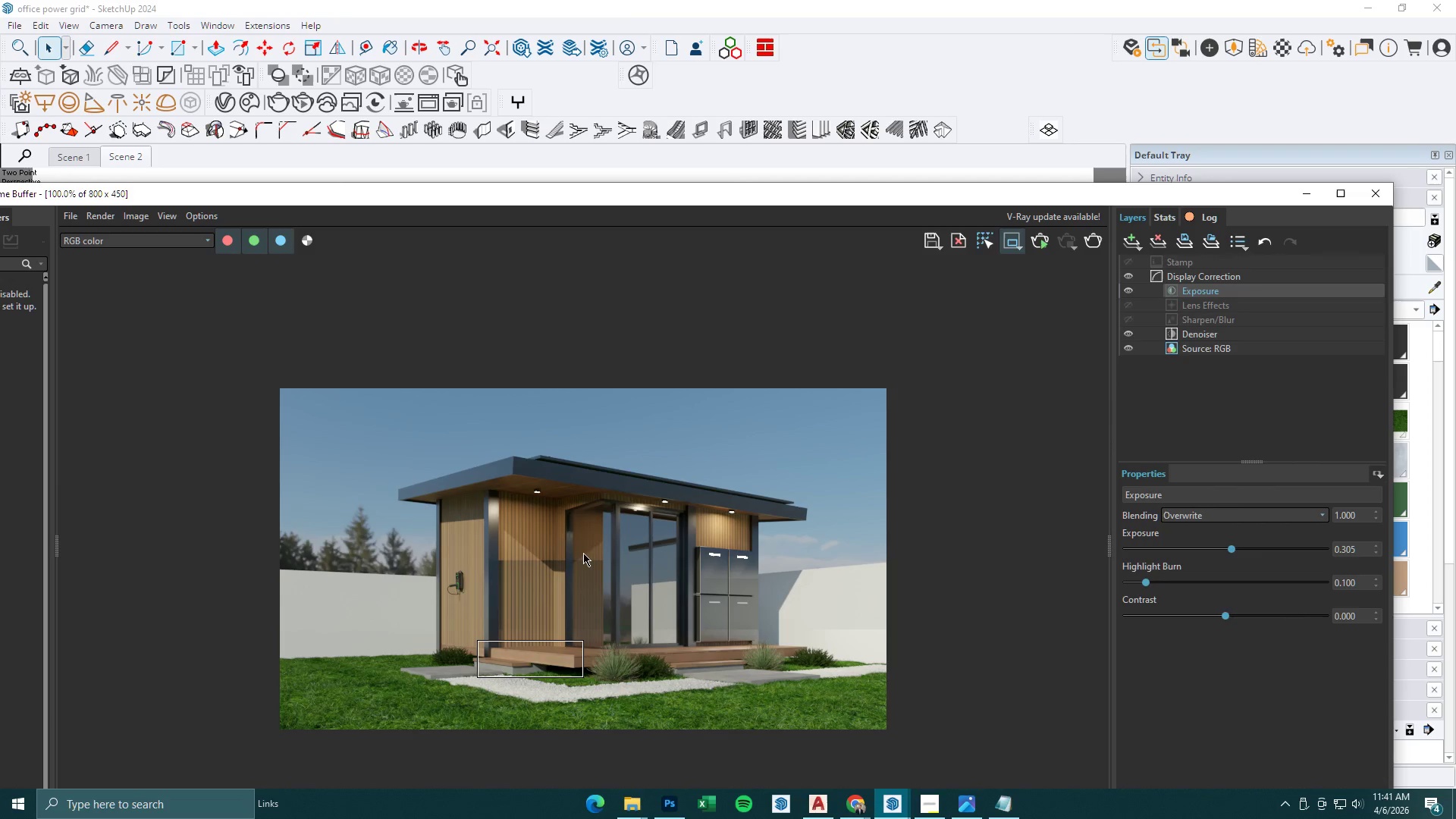 
scroll: coordinate [563, 670], scroll_direction: up, amount: 1.0
 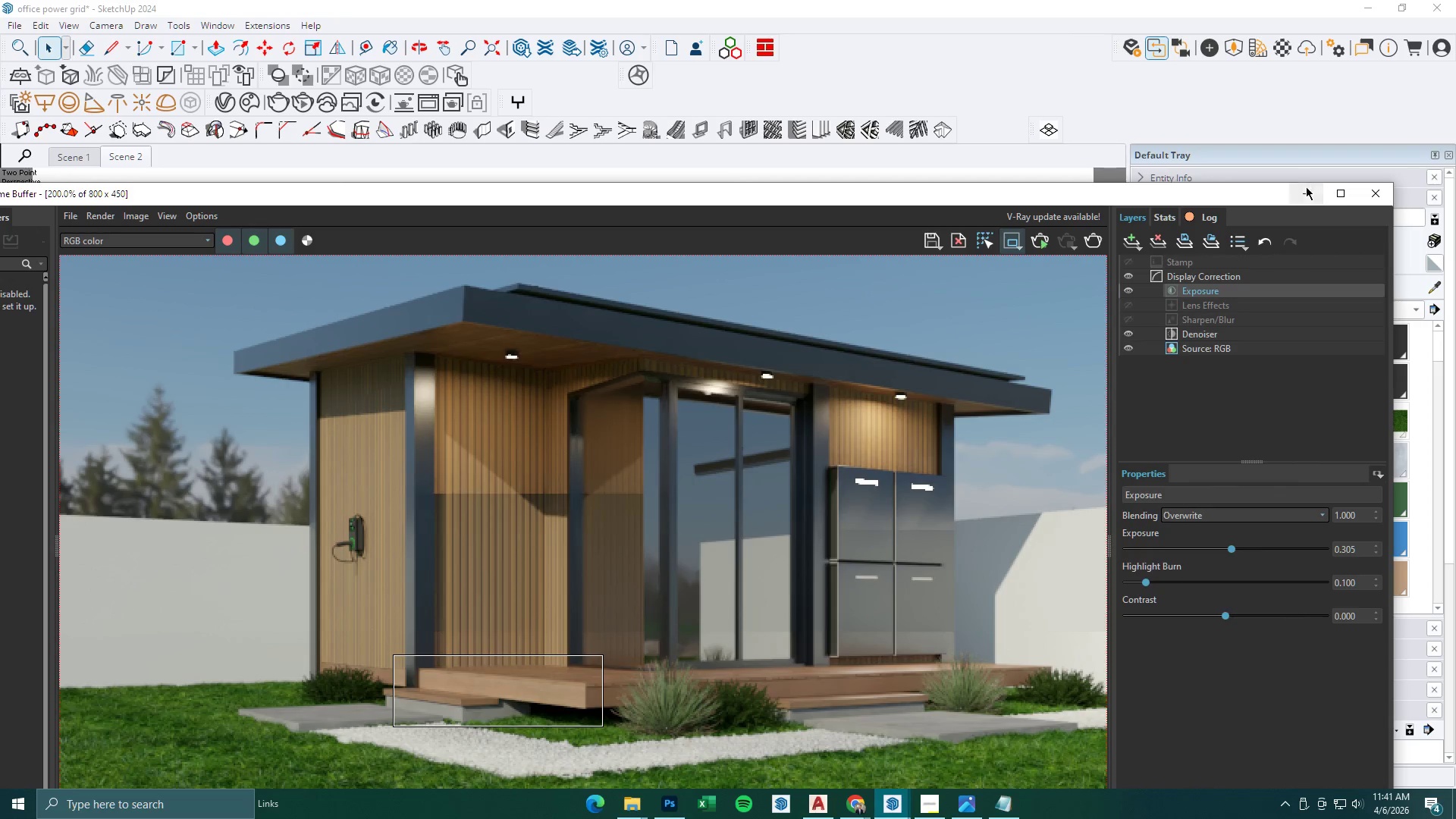 
scroll: coordinate [704, 498], scroll_direction: down, amount: 2.0
 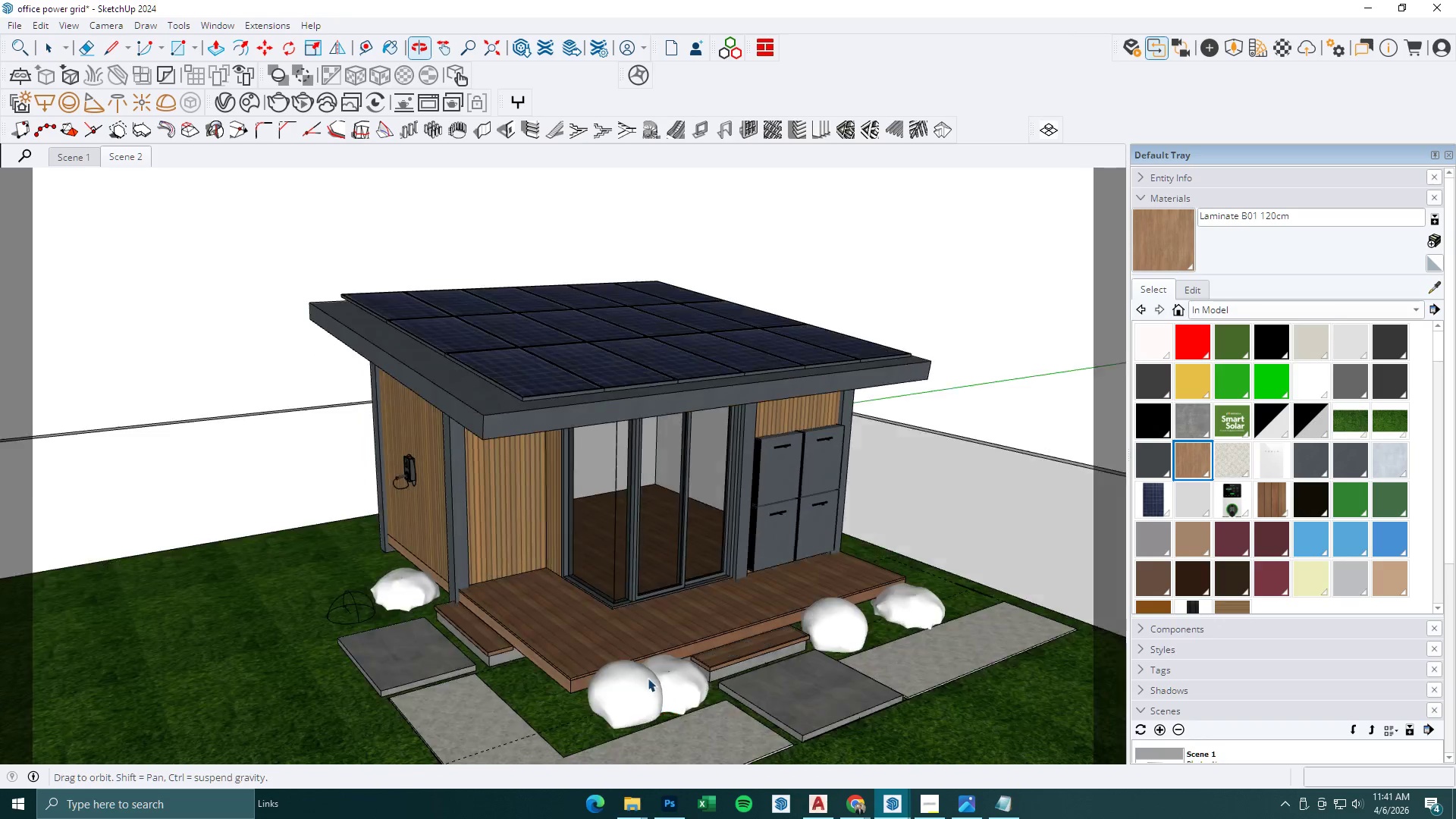 
scroll: coordinate [580, 687], scroll_direction: up, amount: 2.0
 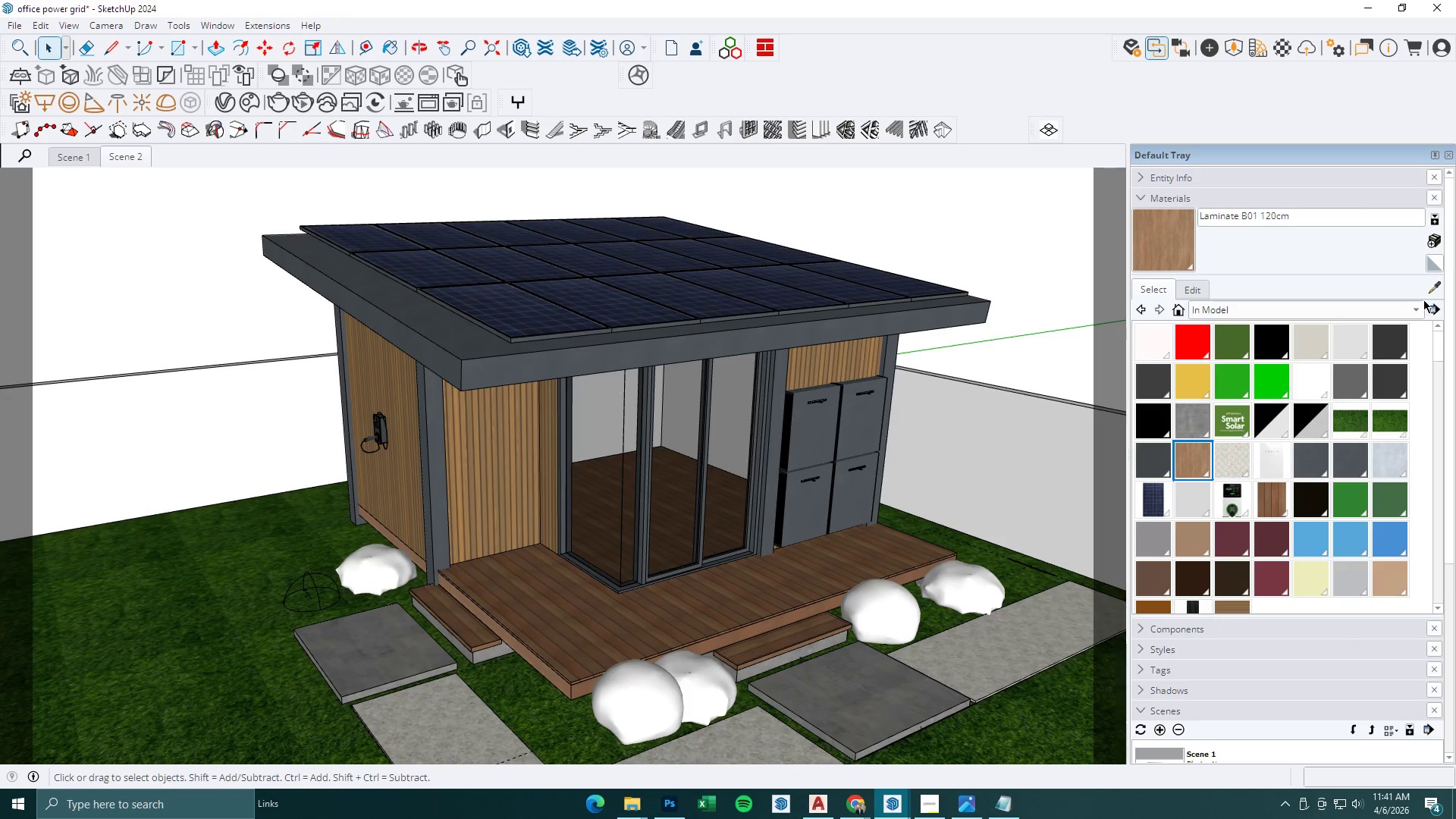 
left_click([1436, 289])
 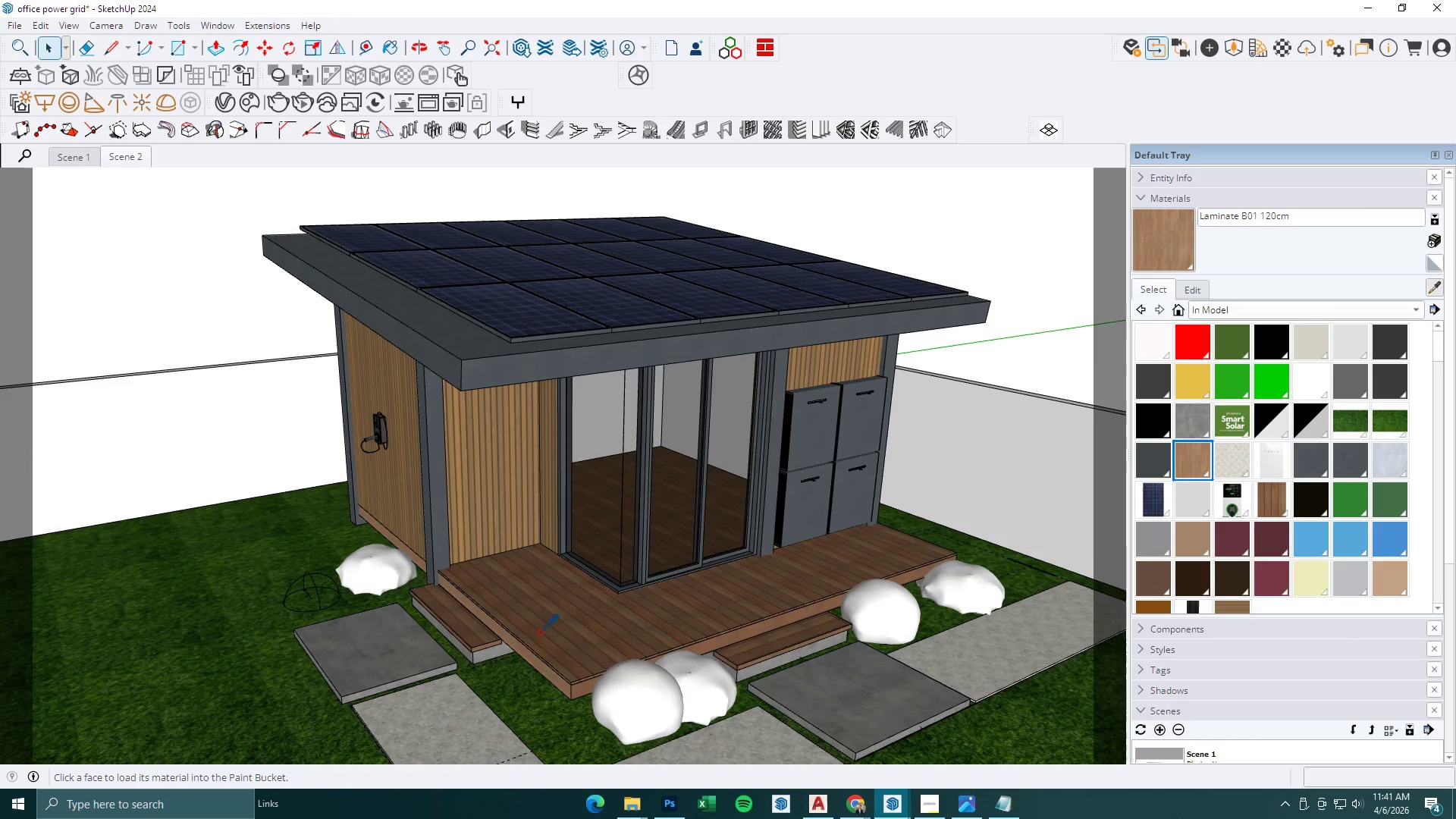 
left_click([580, 706])
 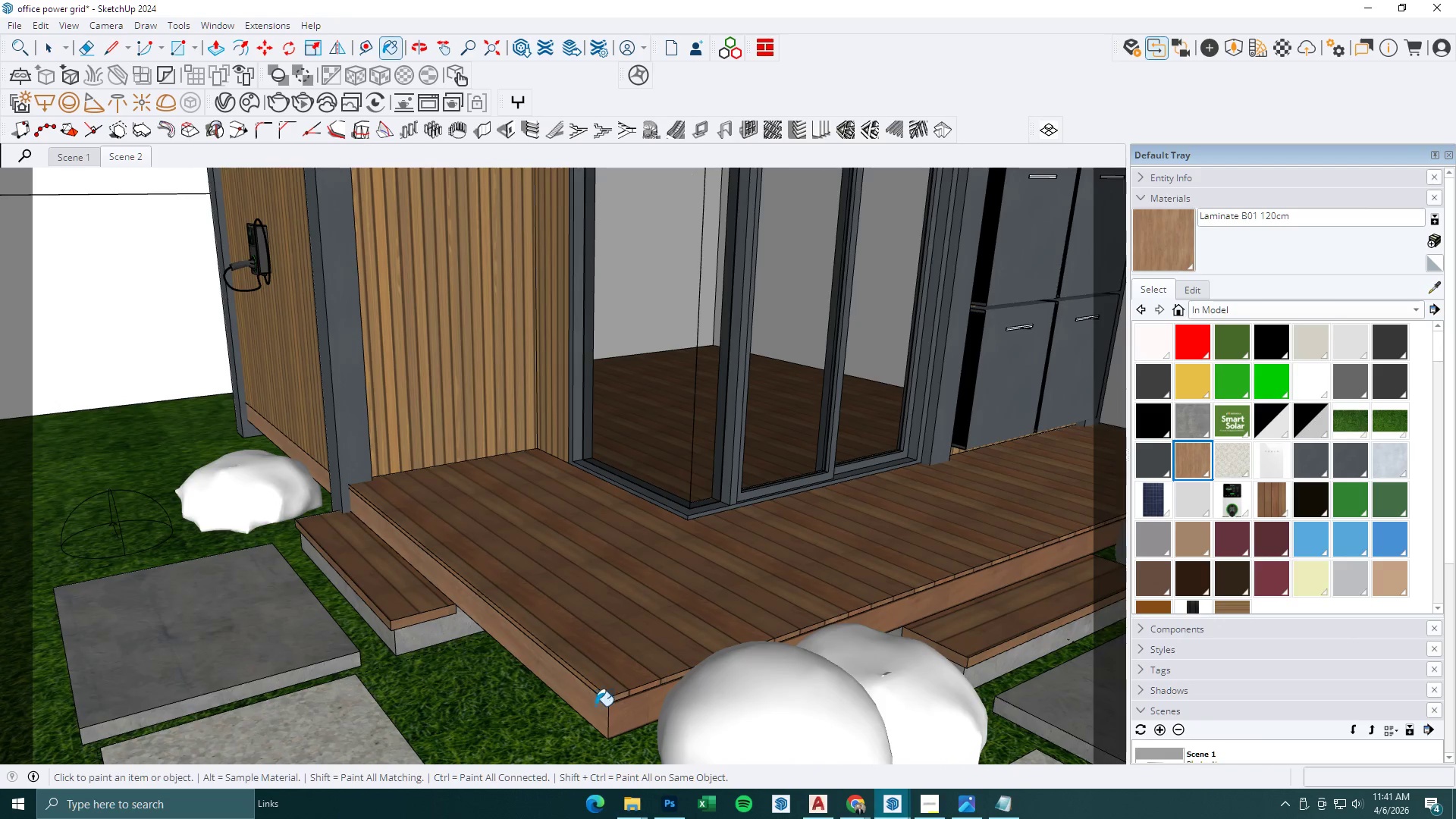 
scroll: coordinate [579, 698], scroll_direction: up, amount: 7.0
 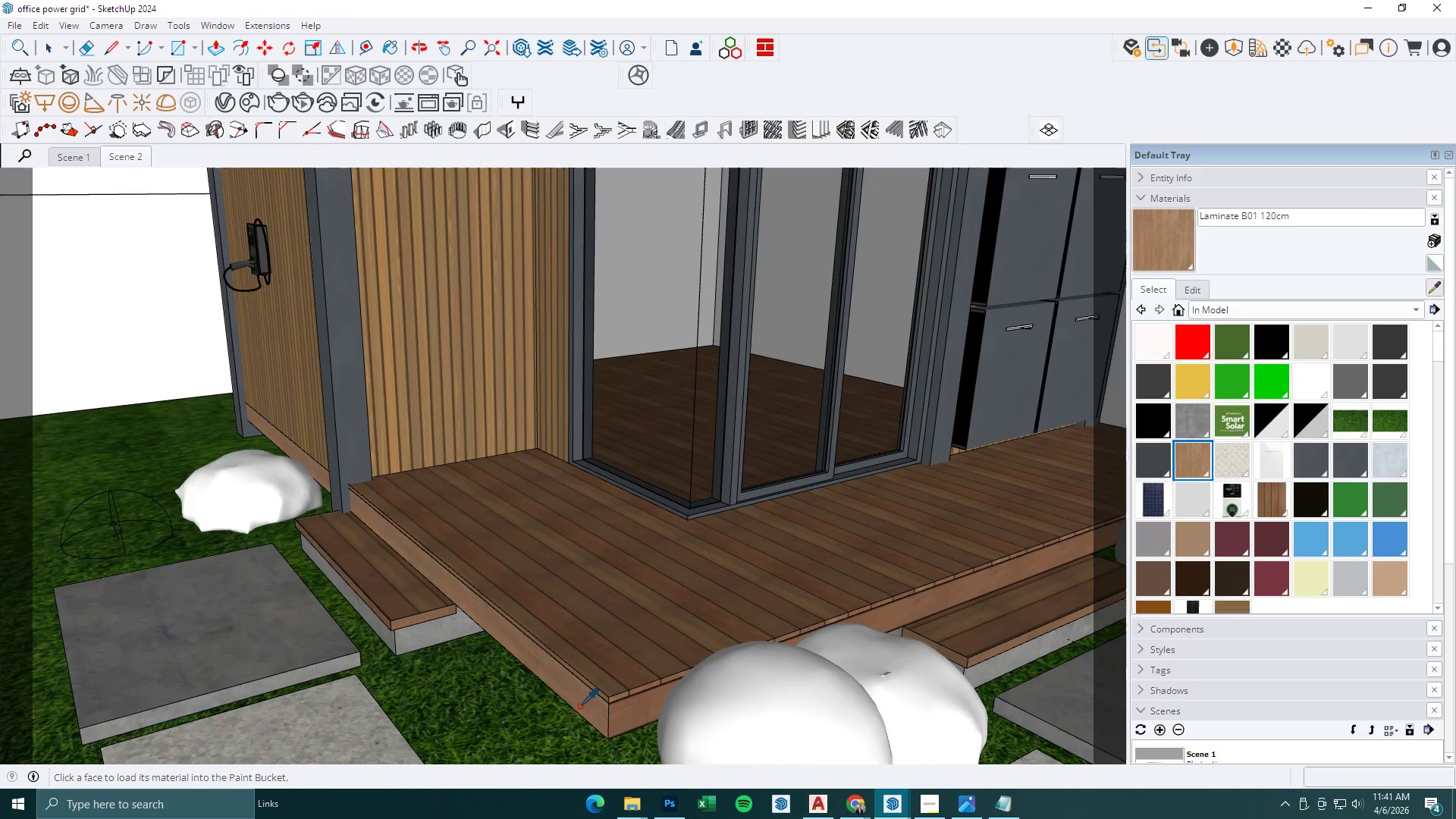 
key(Space)
 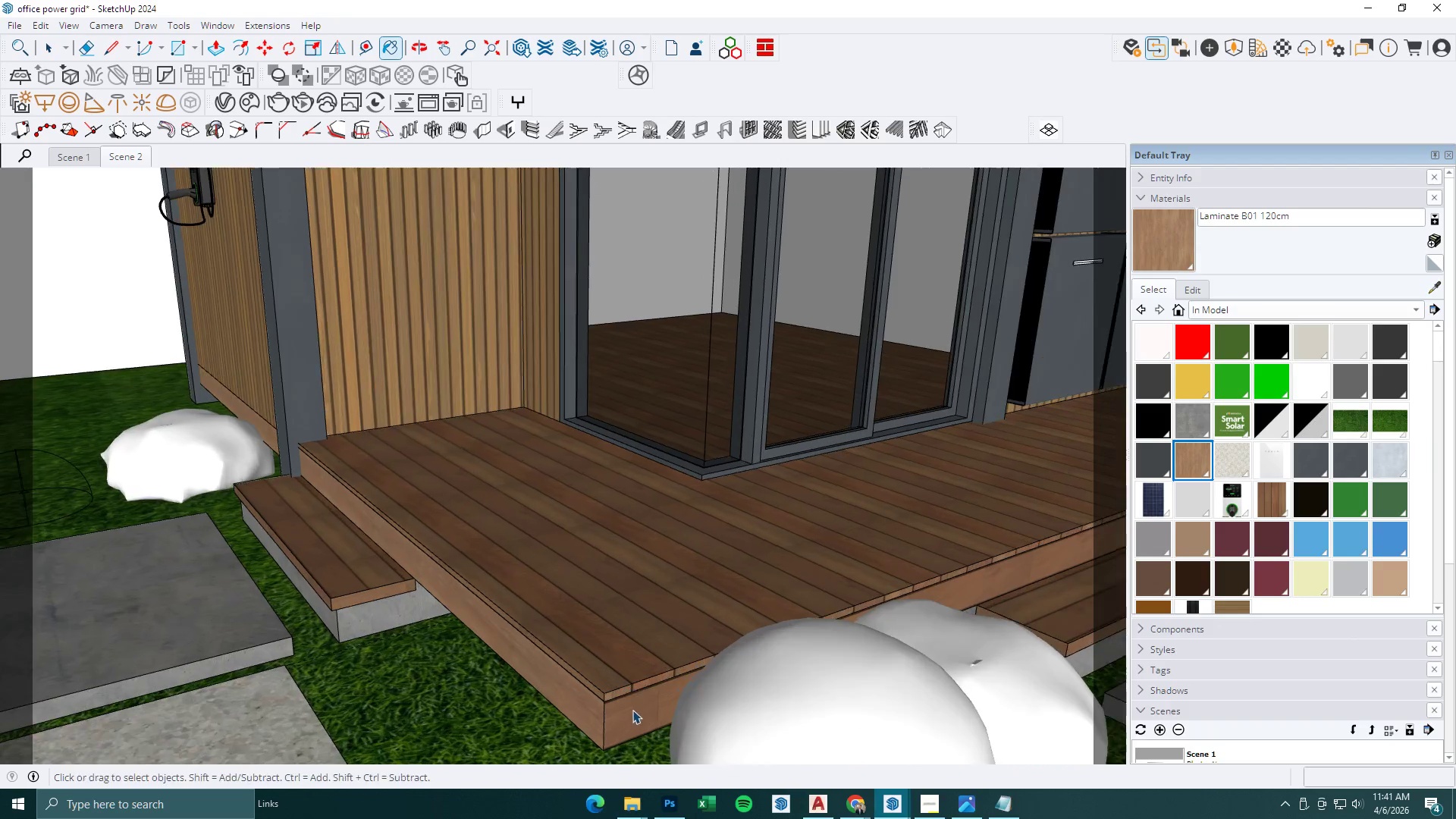 
double_click([632, 710])
 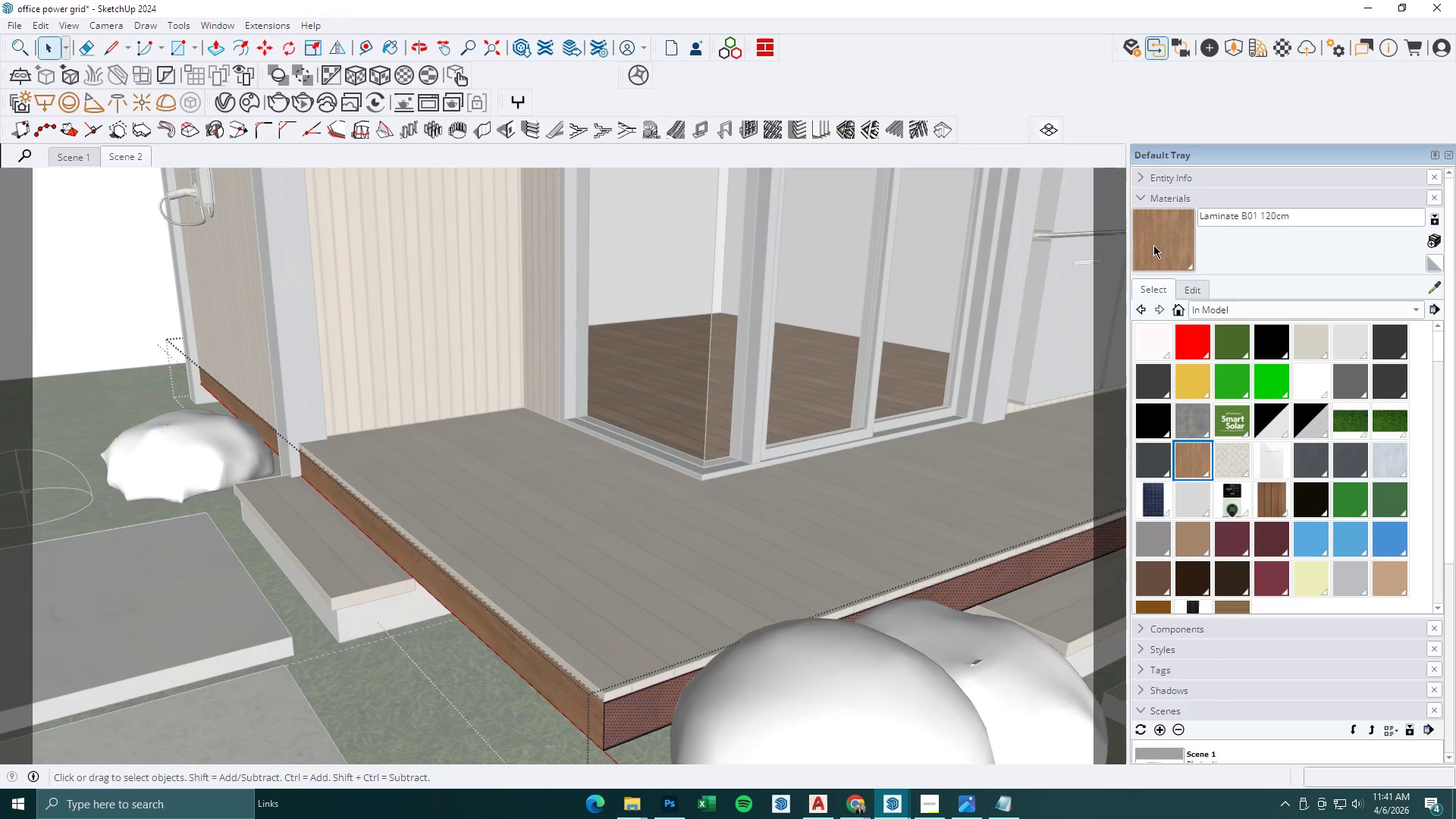 
scroll: coordinate [621, 708], scroll_direction: up, amount: 3.0
 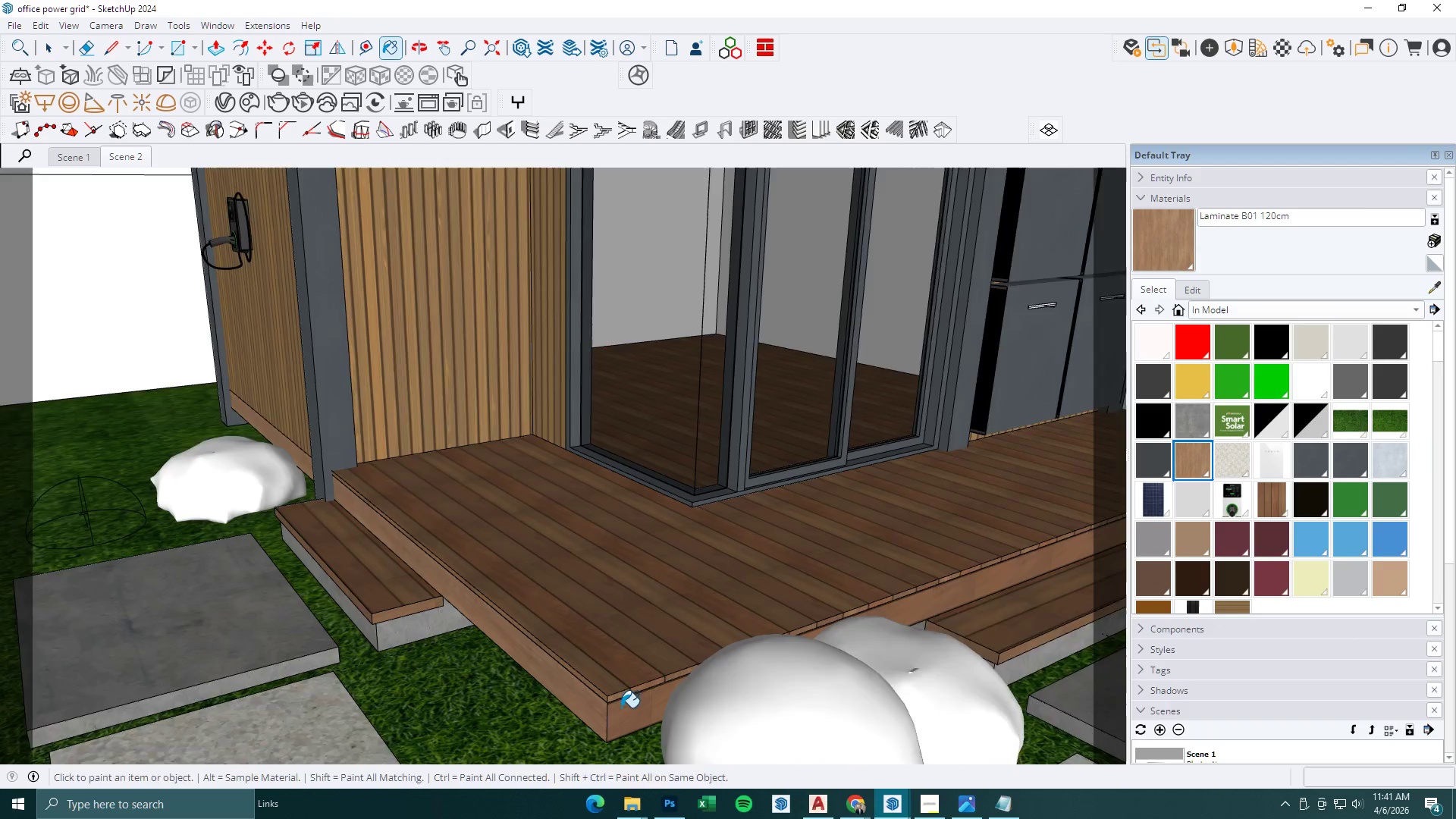 
double_click([671, 702])
 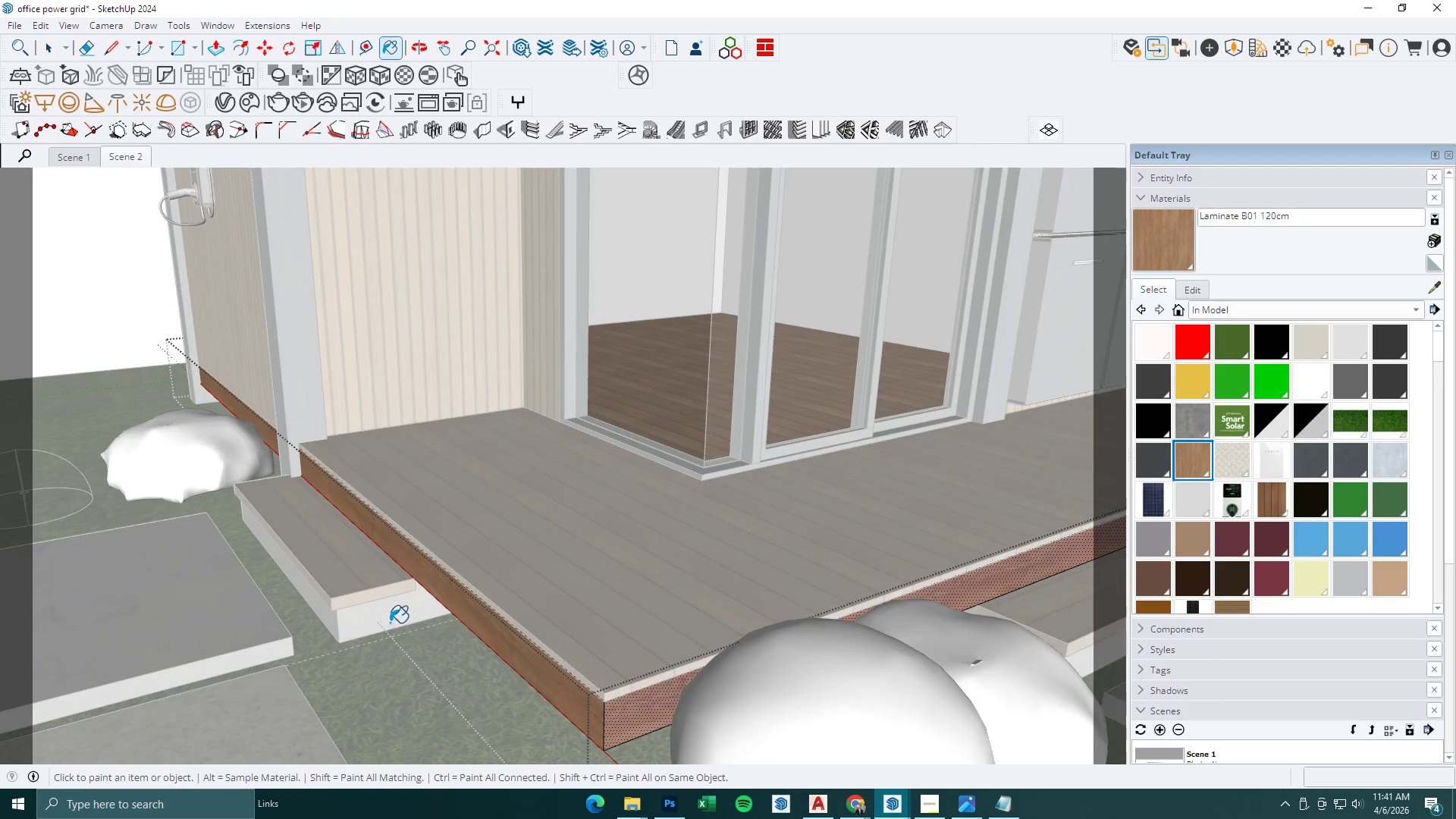 
key(Space)
 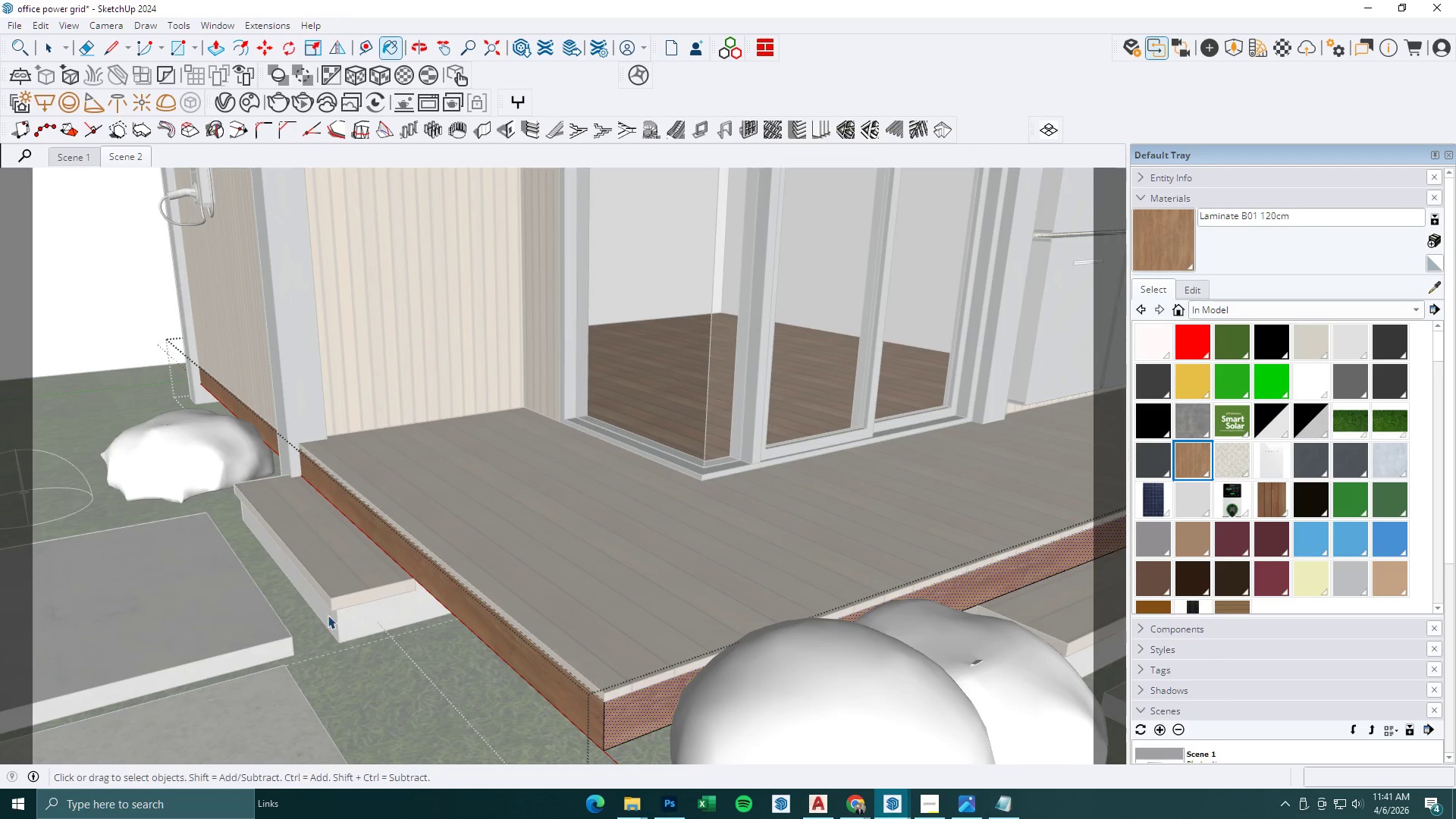 
key(Escape)
 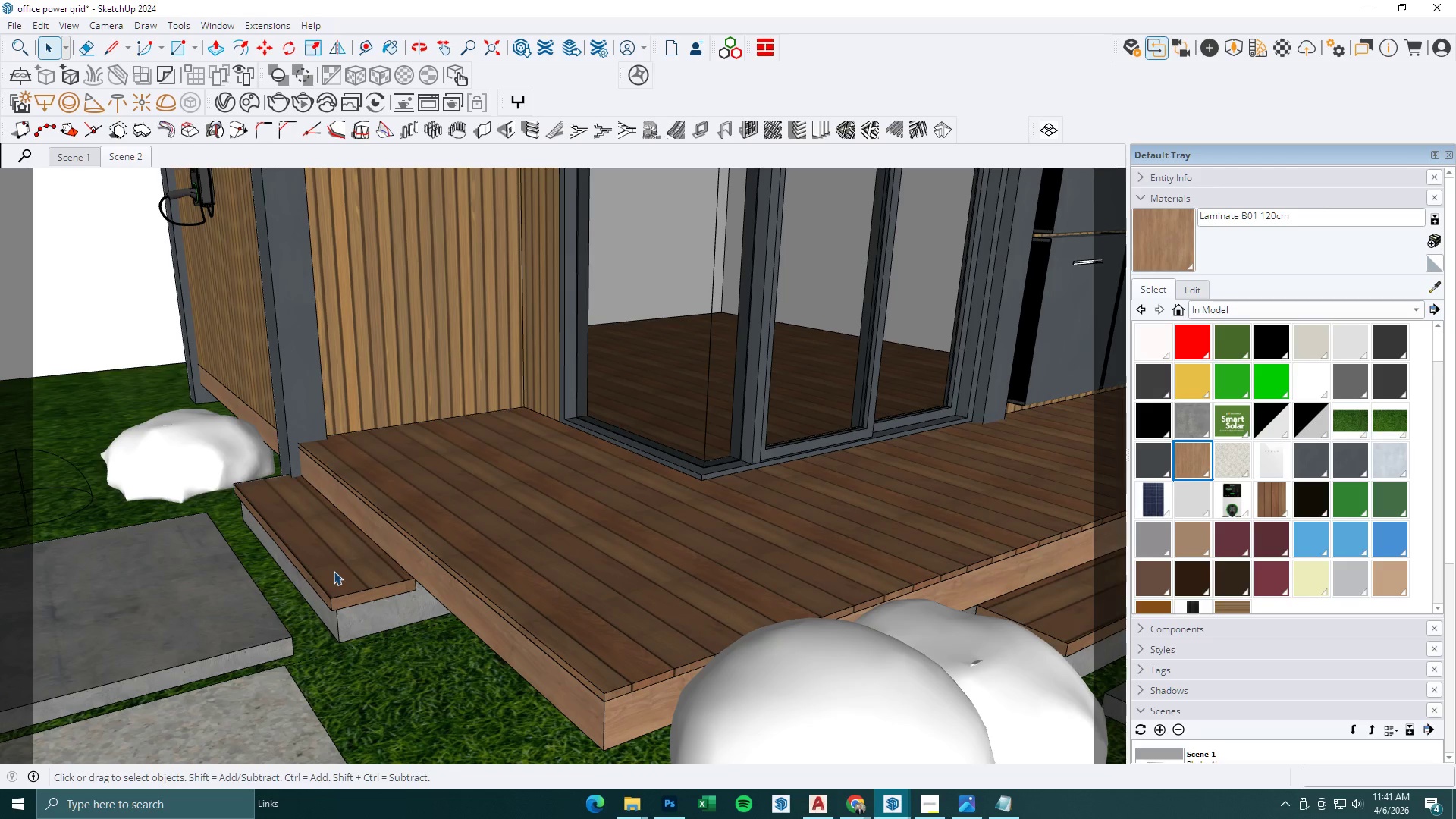 
double_click([334, 571])
 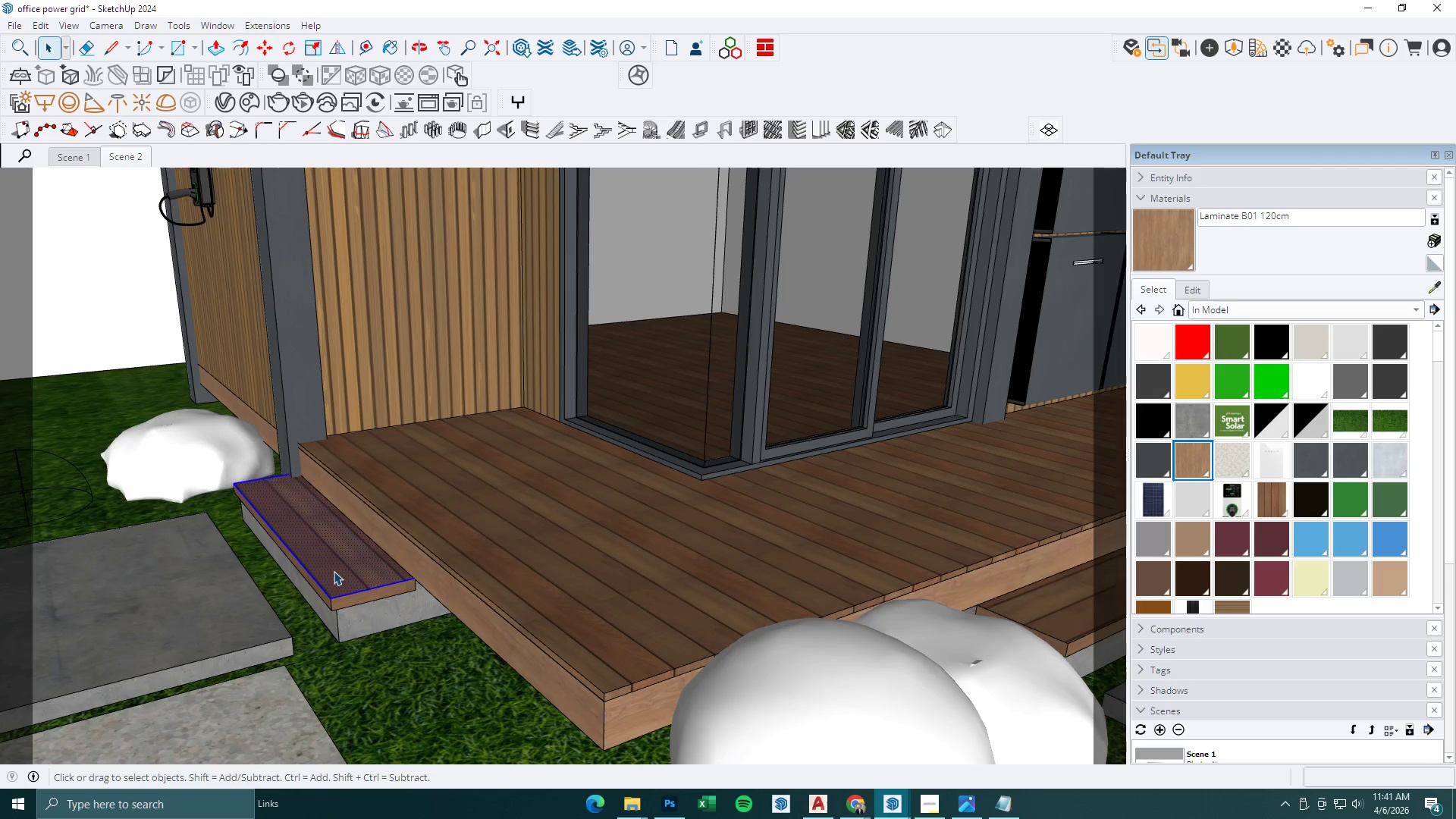 
triple_click([334, 571])
 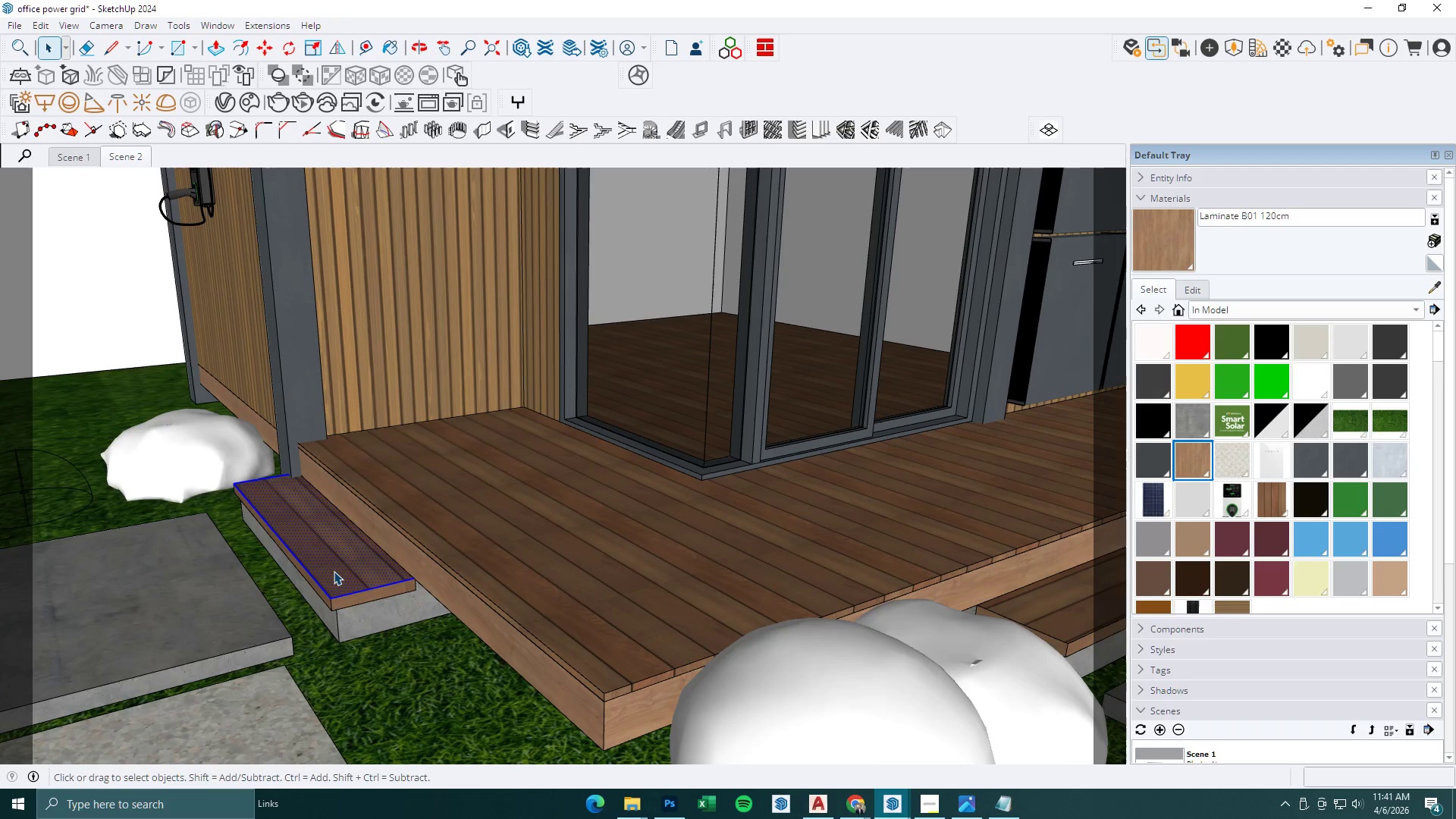 
triple_click([334, 571])
 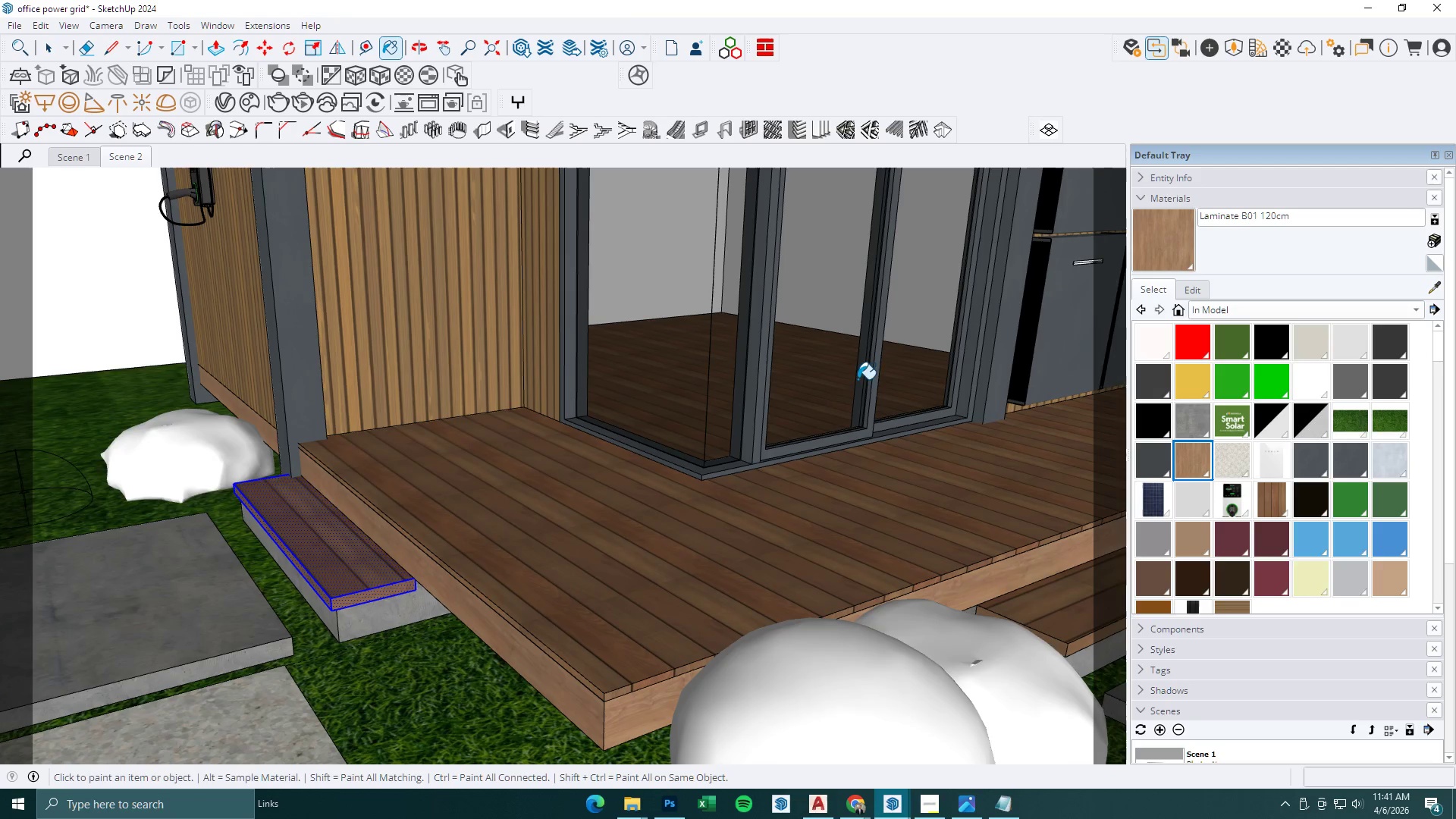 
double_click([344, 560])
 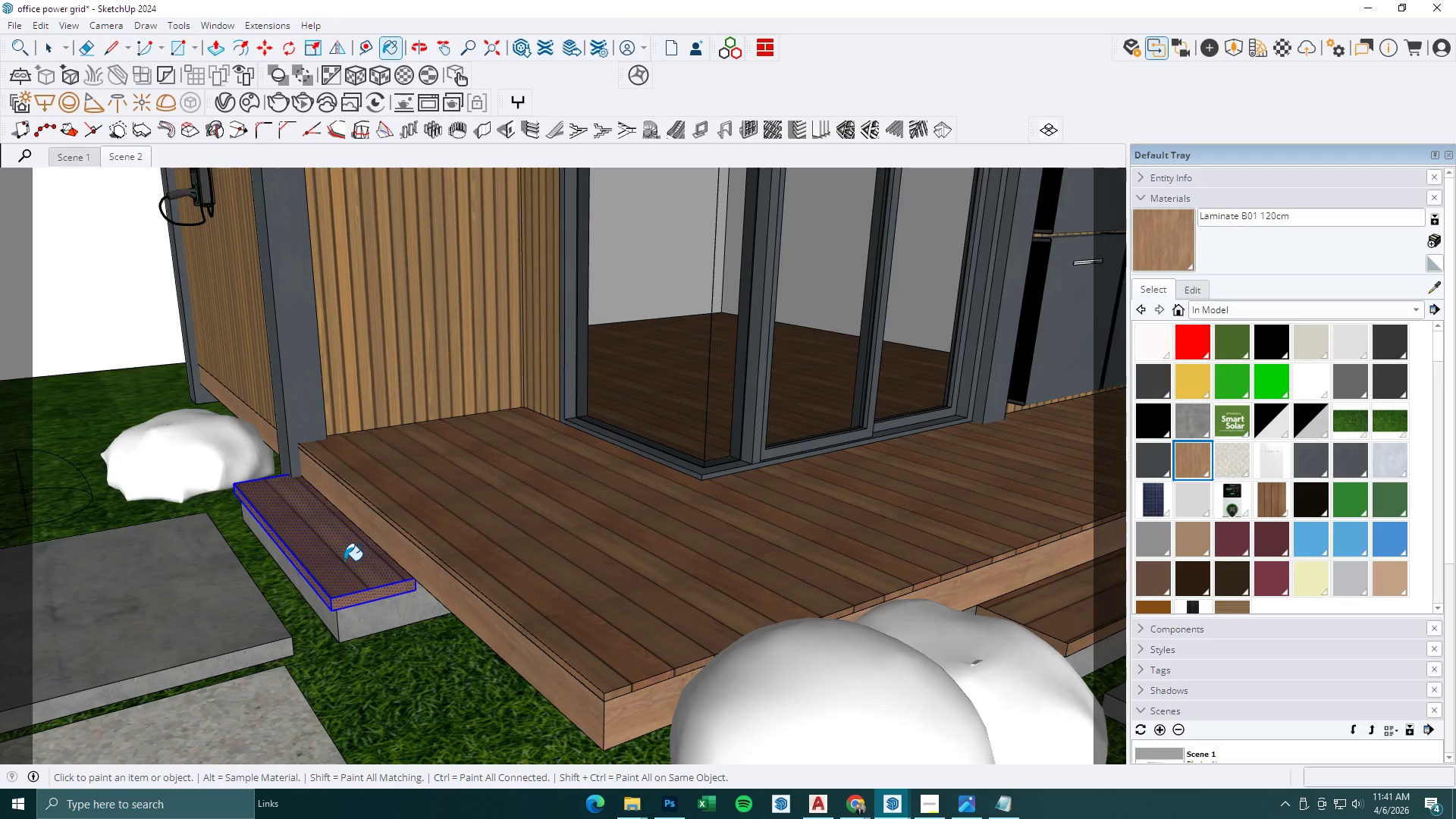 
key(Space)
 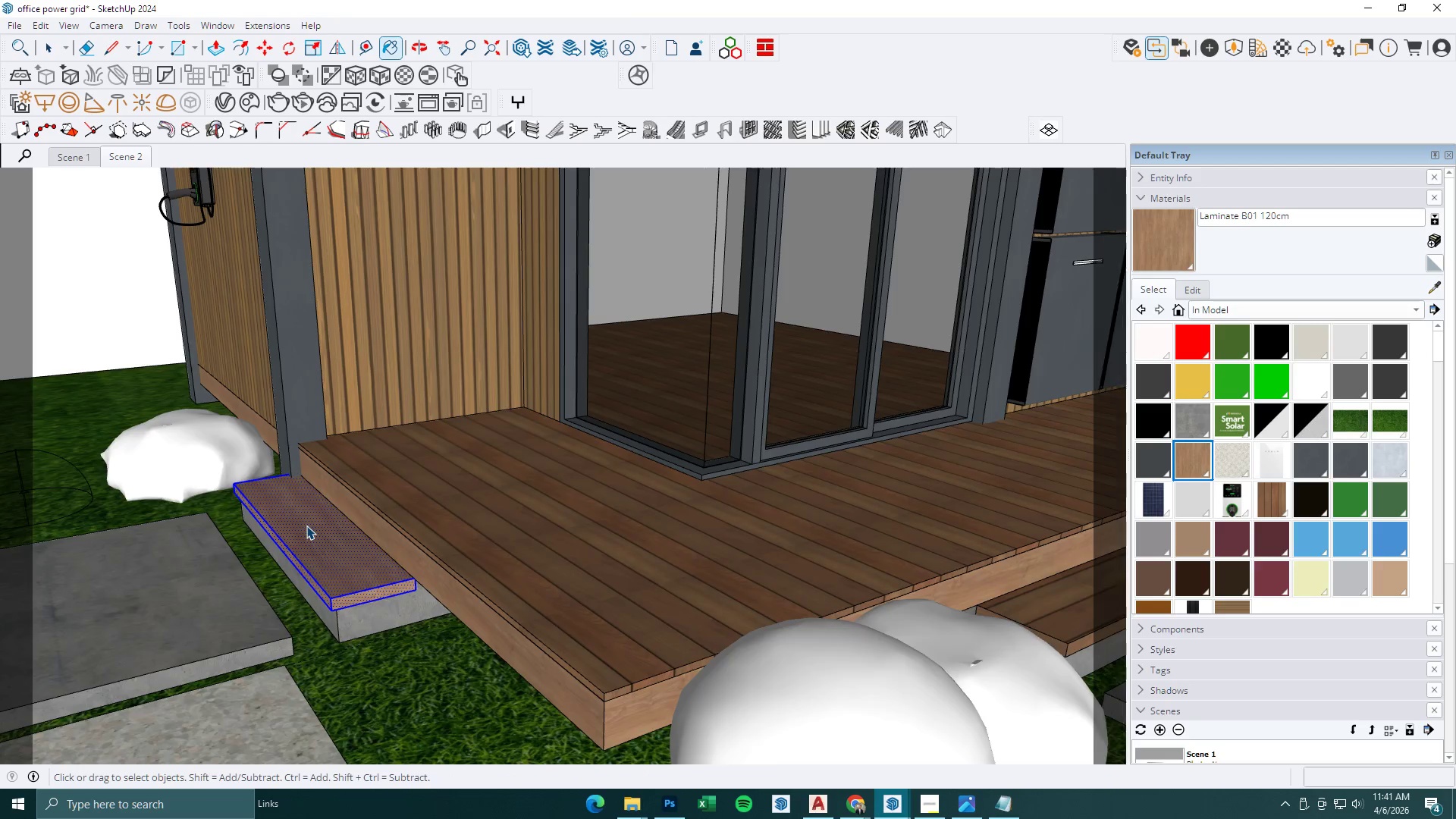 
key(Escape)
 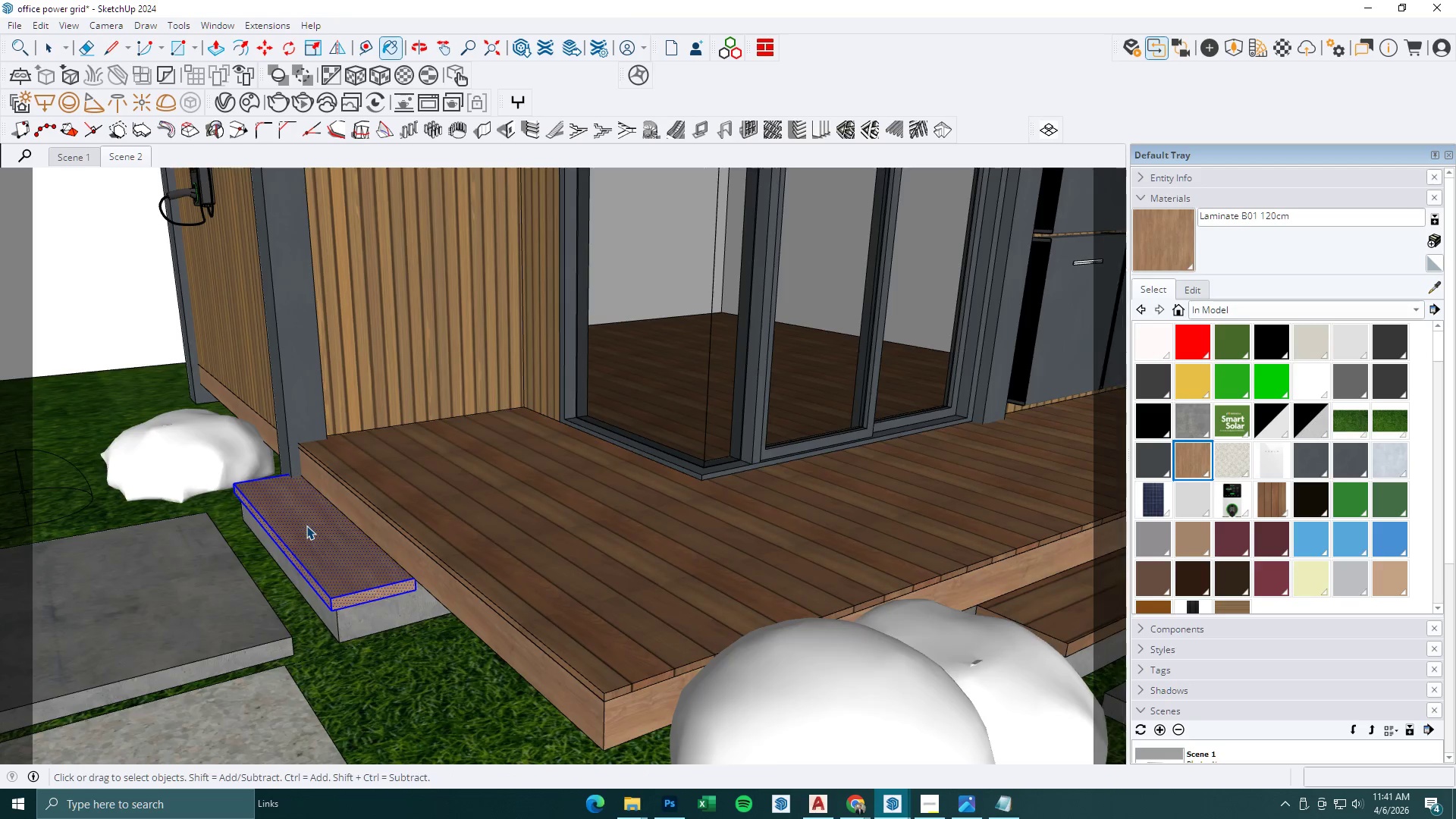 
double_click([858, 570])
 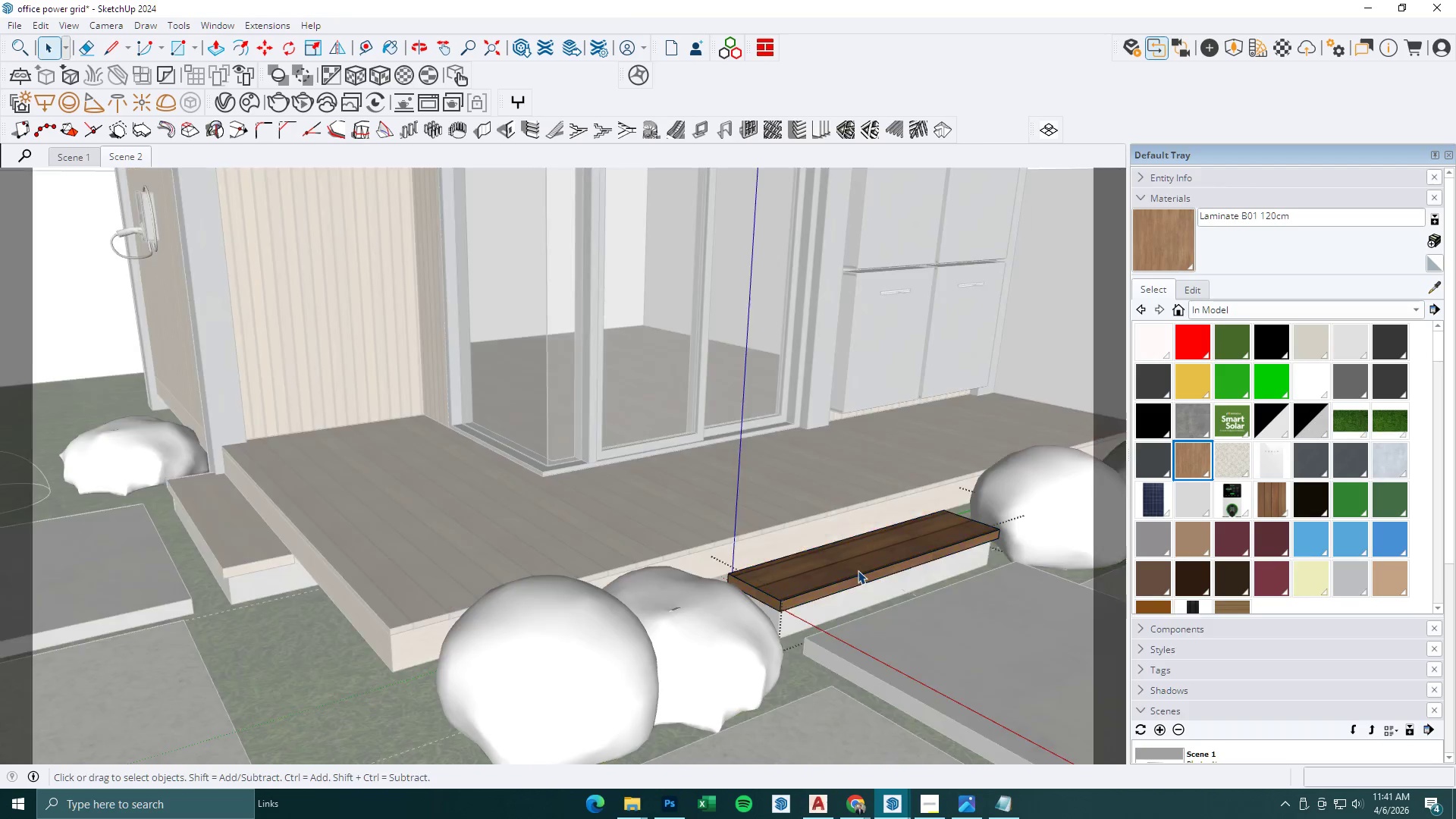 
scroll: coordinate [801, 595], scroll_direction: down, amount: 3.0
 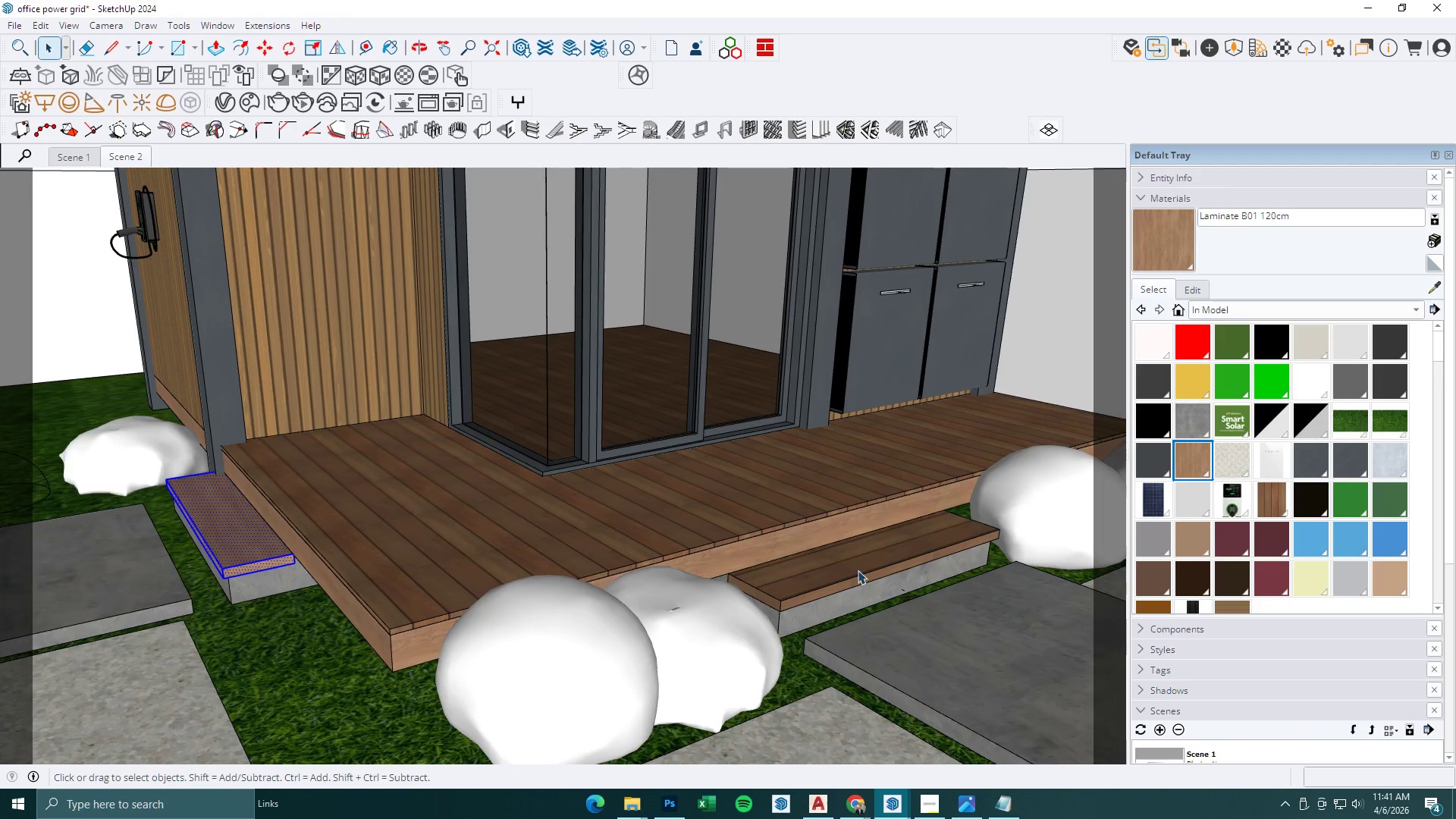 
triple_click([858, 570])
 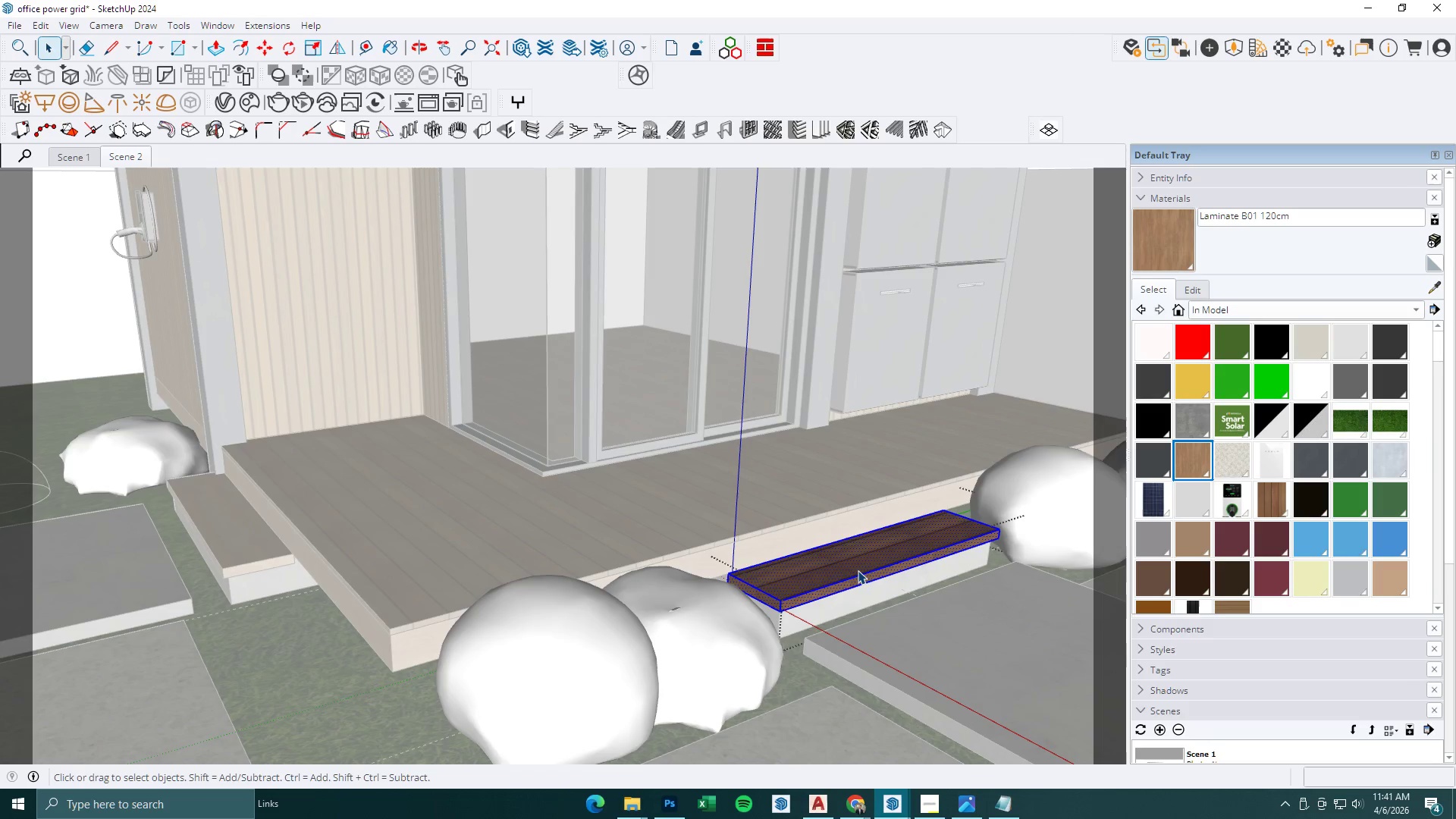 
triple_click([858, 570])
 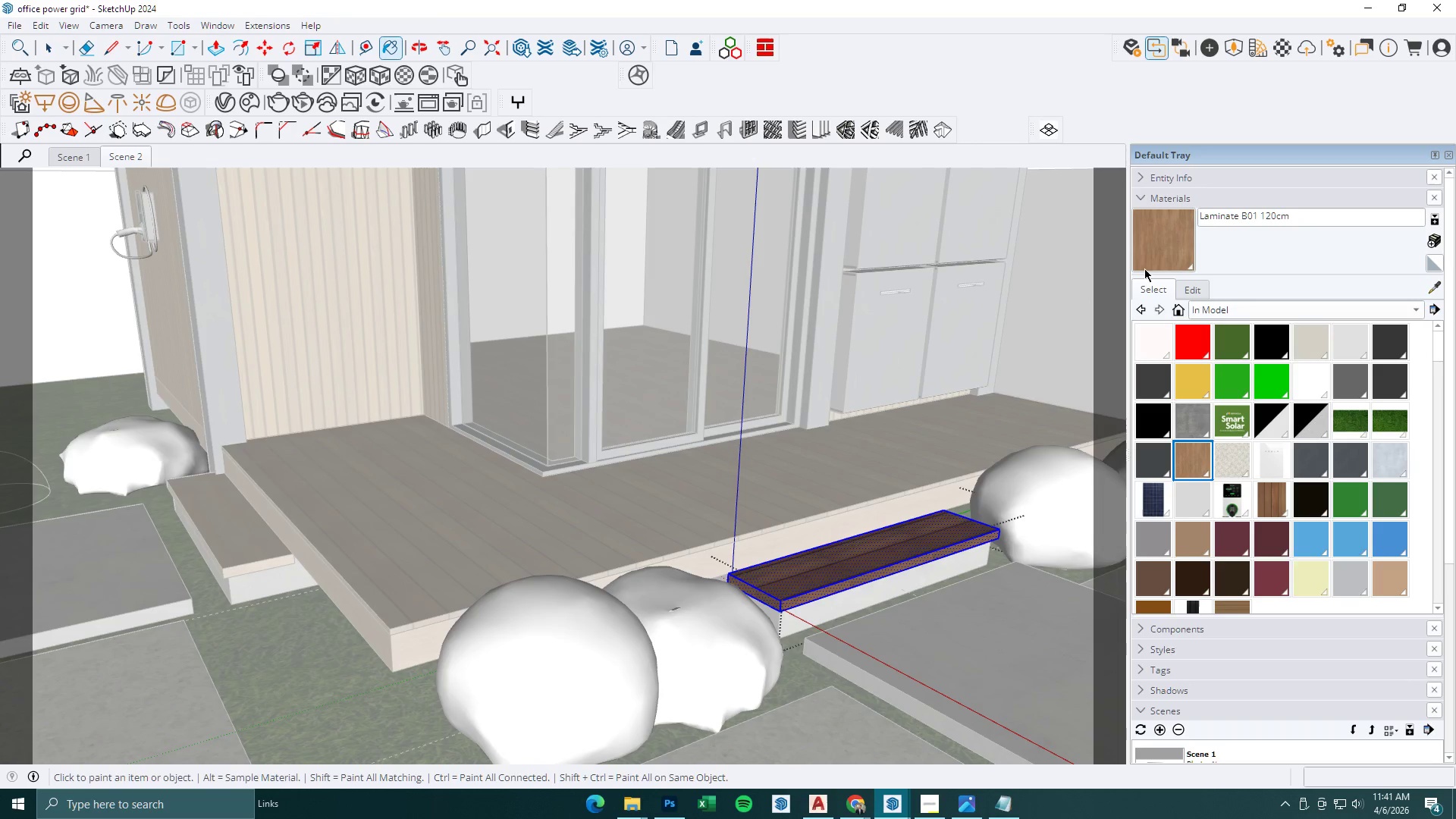 
double_click([888, 563])
 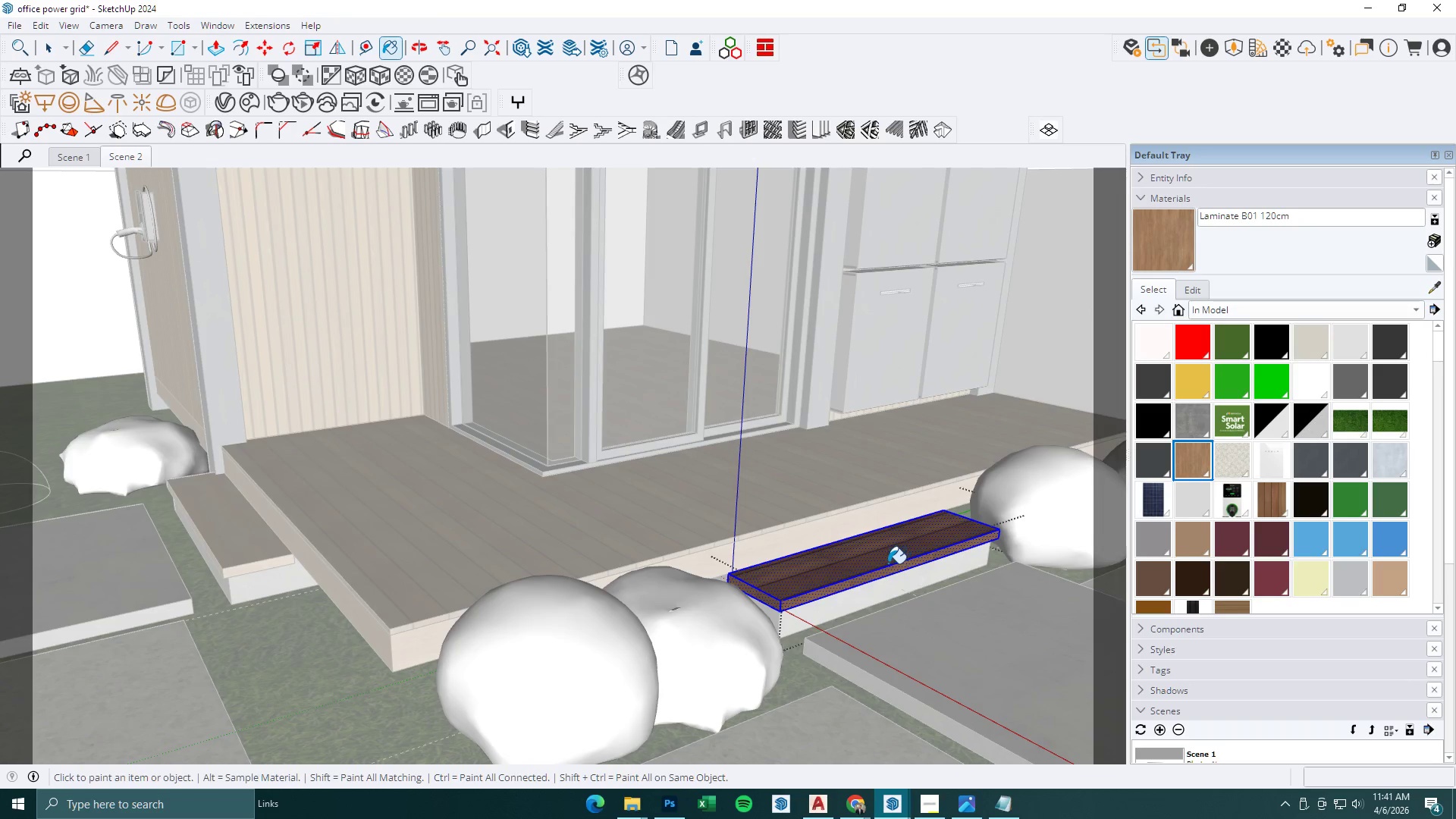 
key(Space)
 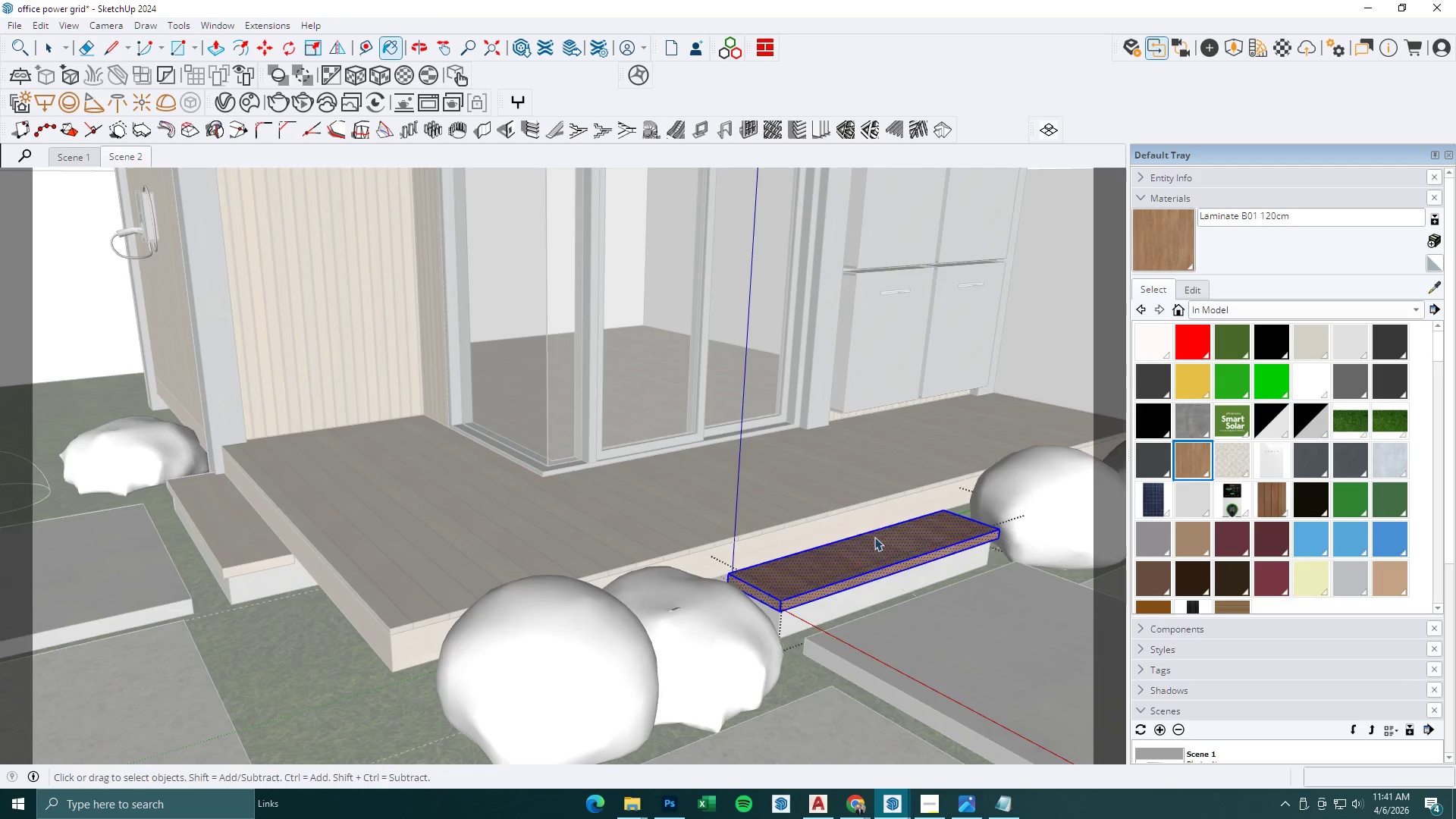 
key(Escape)
 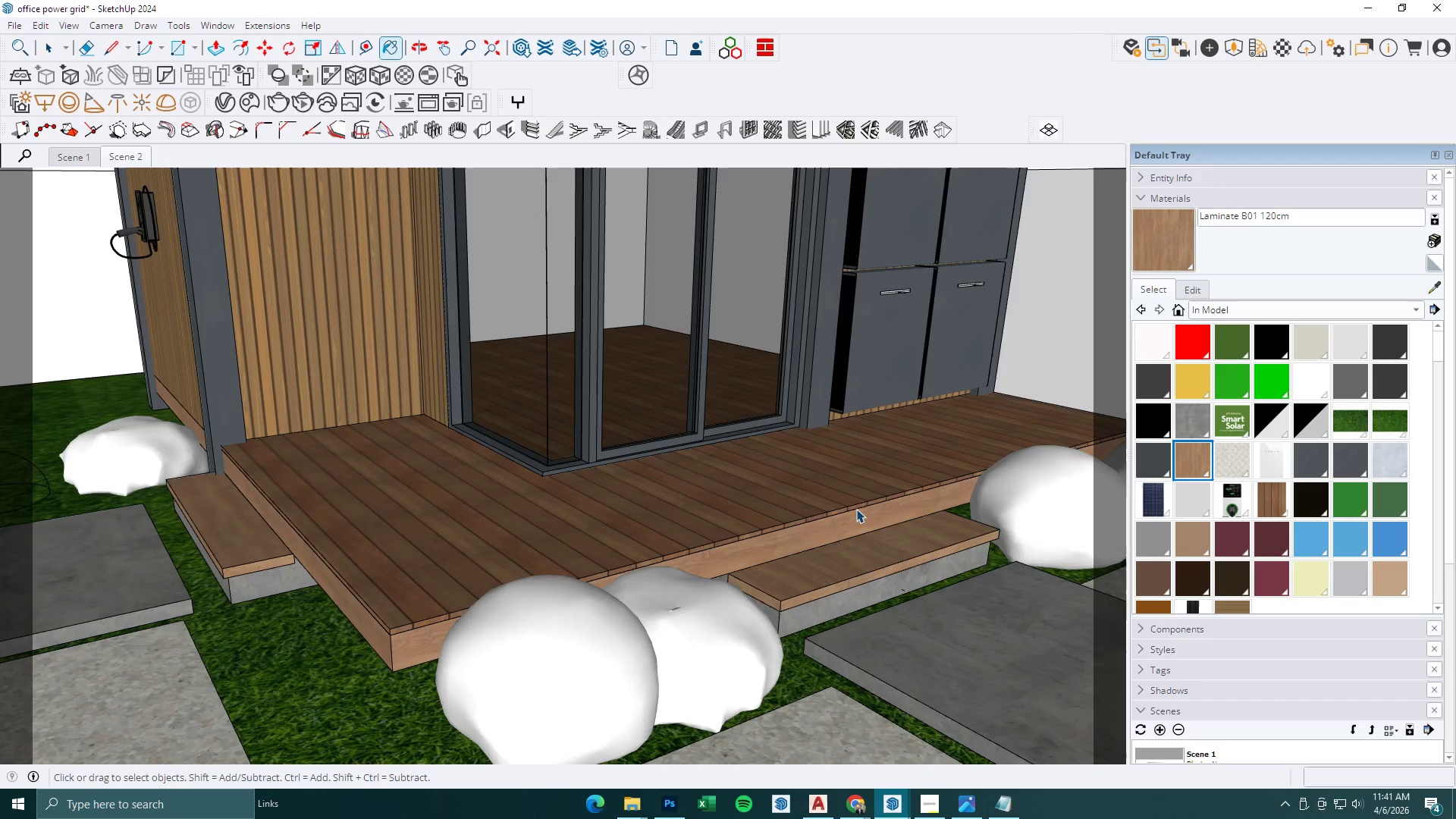 
key(Escape)
 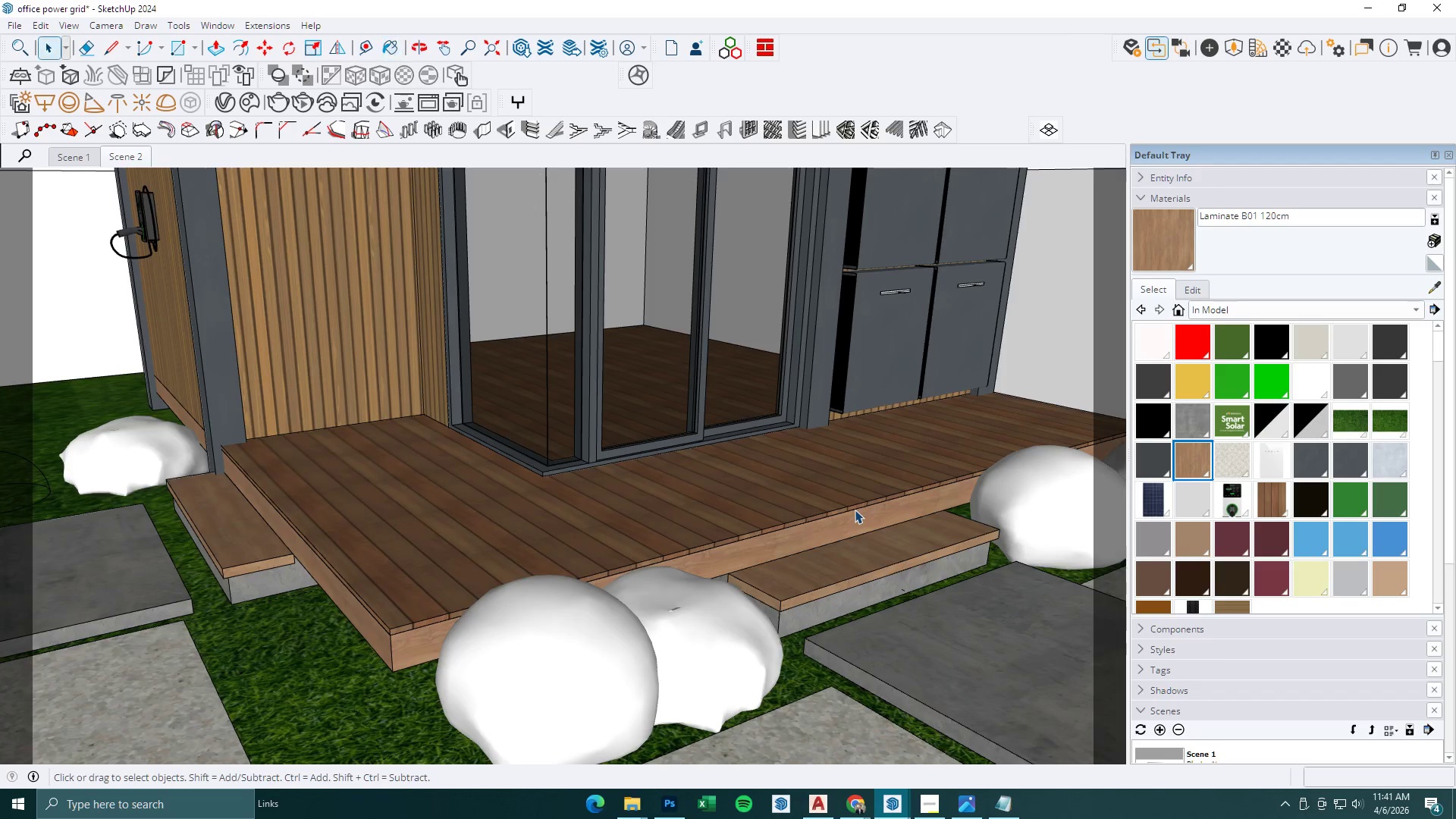 
key(Escape)
 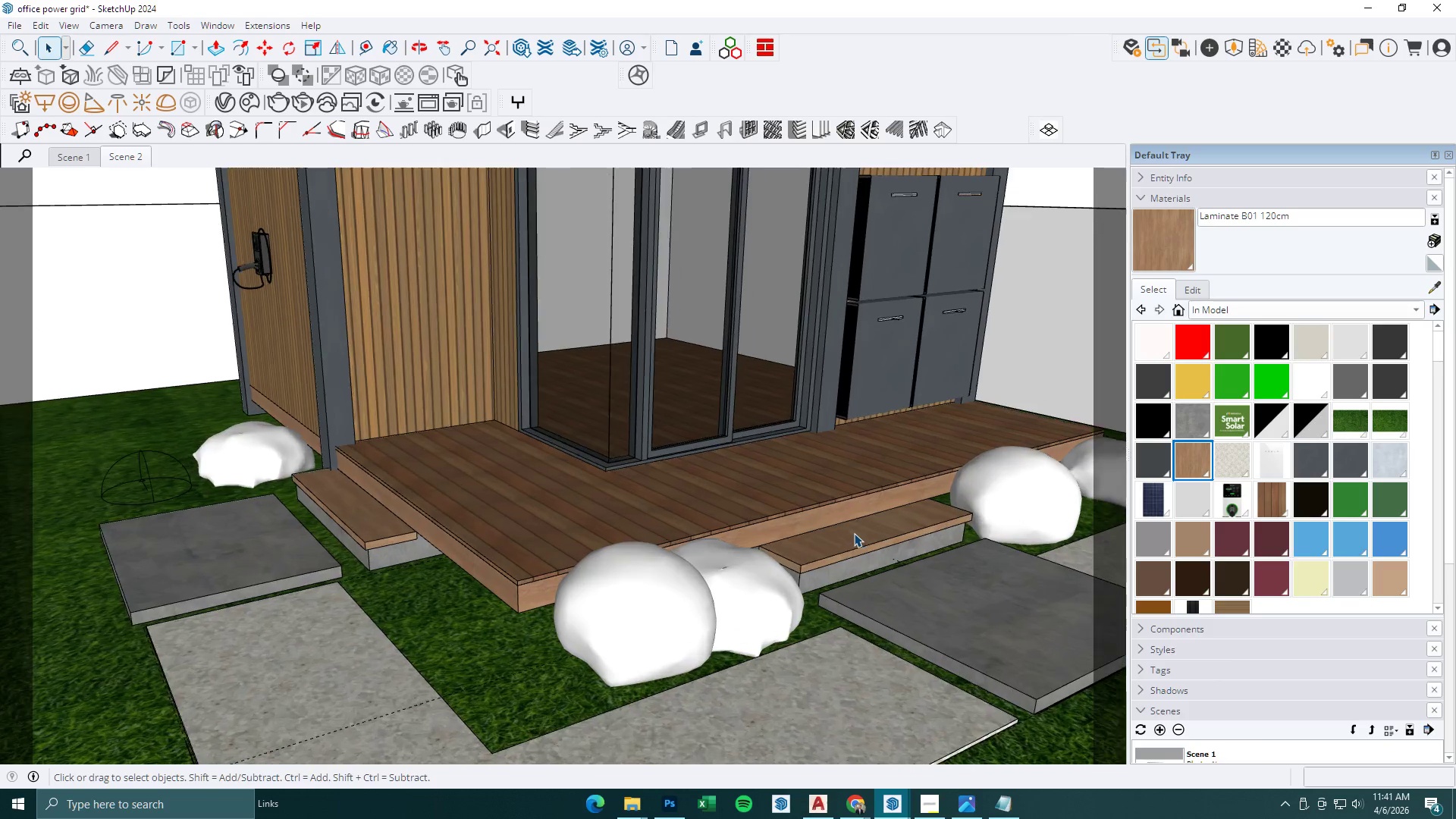 
double_click([854, 533])
 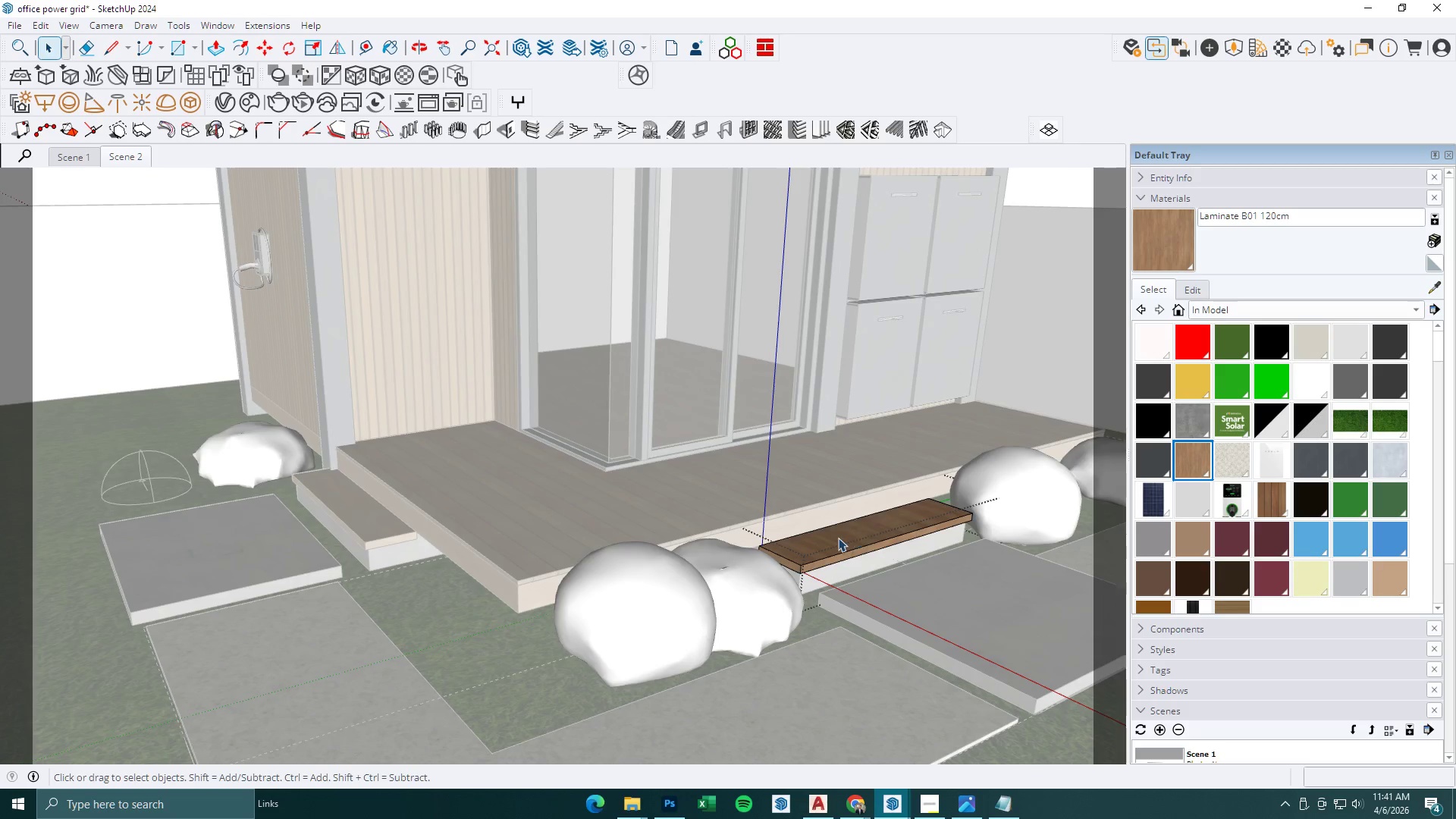 
scroll: coordinate [854, 533], scroll_direction: down, amount: 3.0
 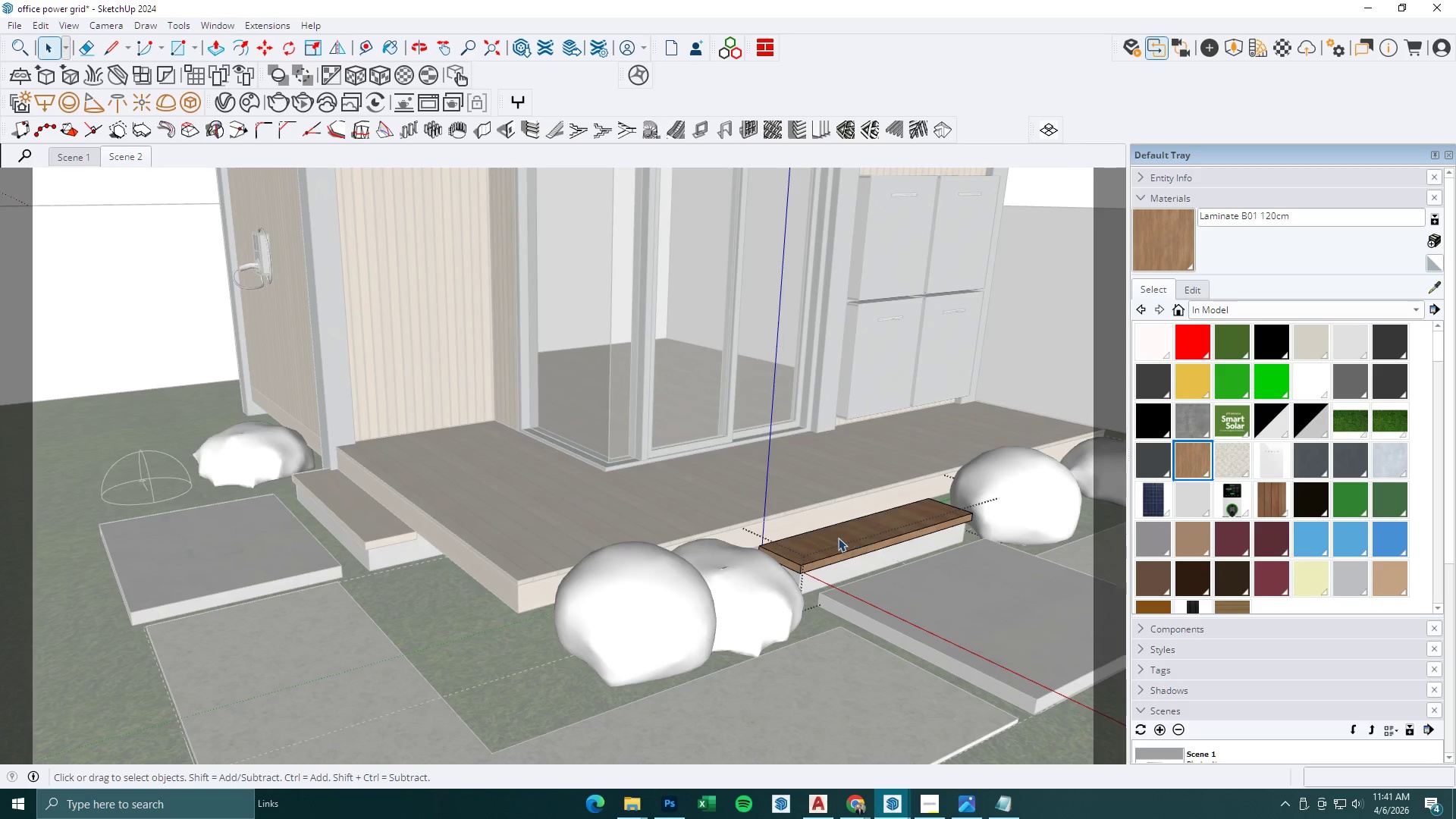 
triple_click([836, 538])
 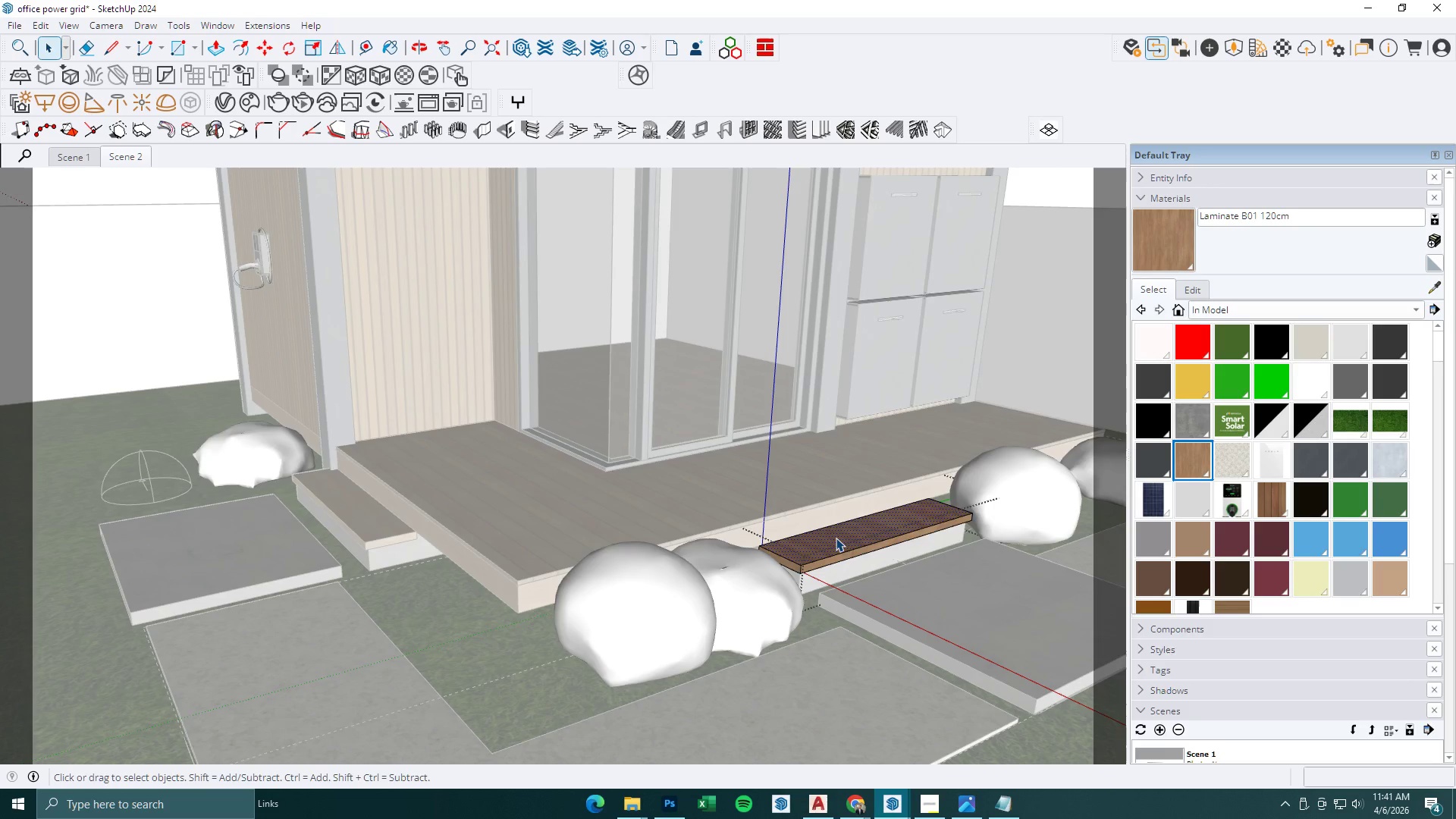 
right_click([836, 538])
 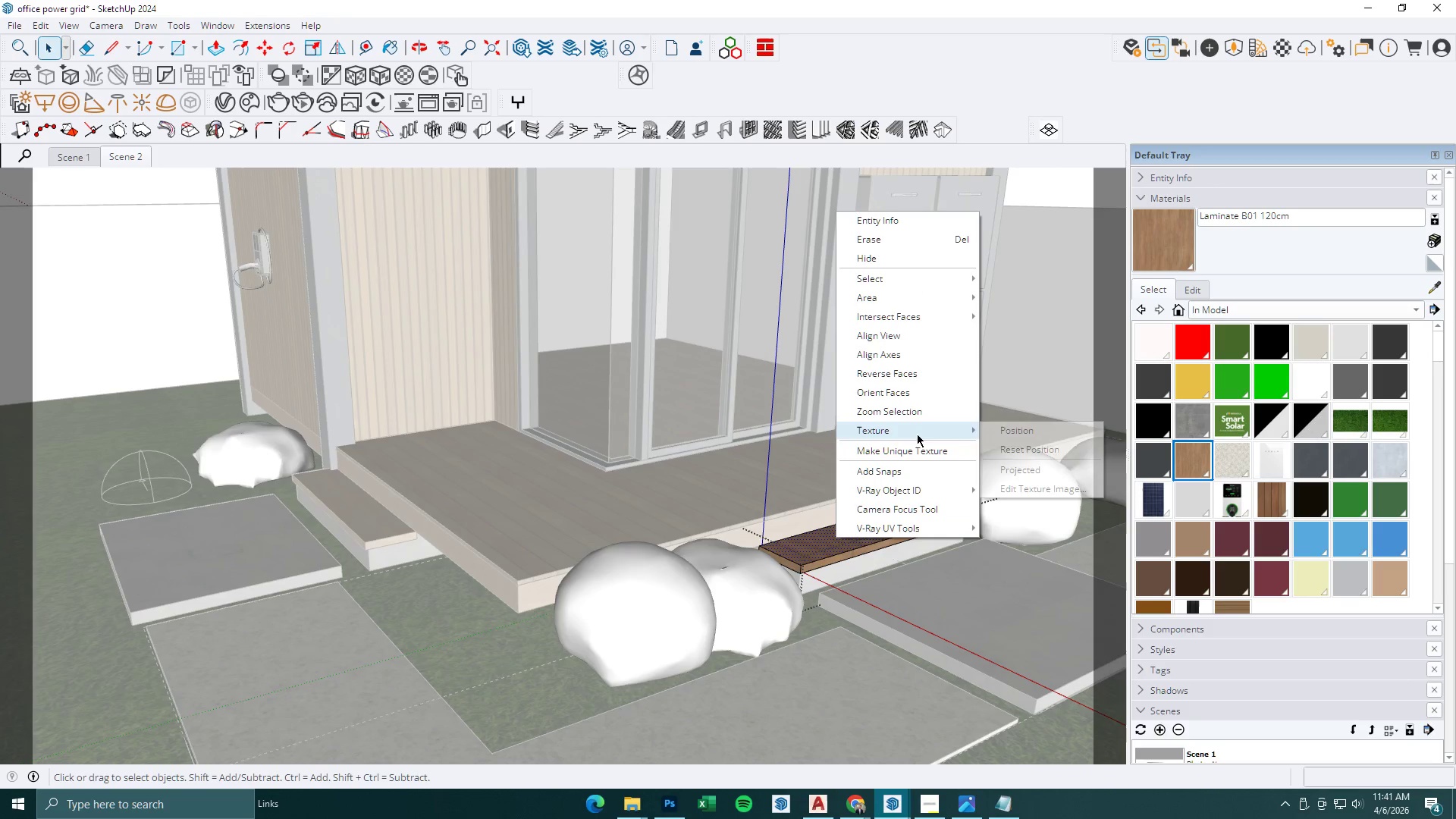 
double_click([990, 434])
 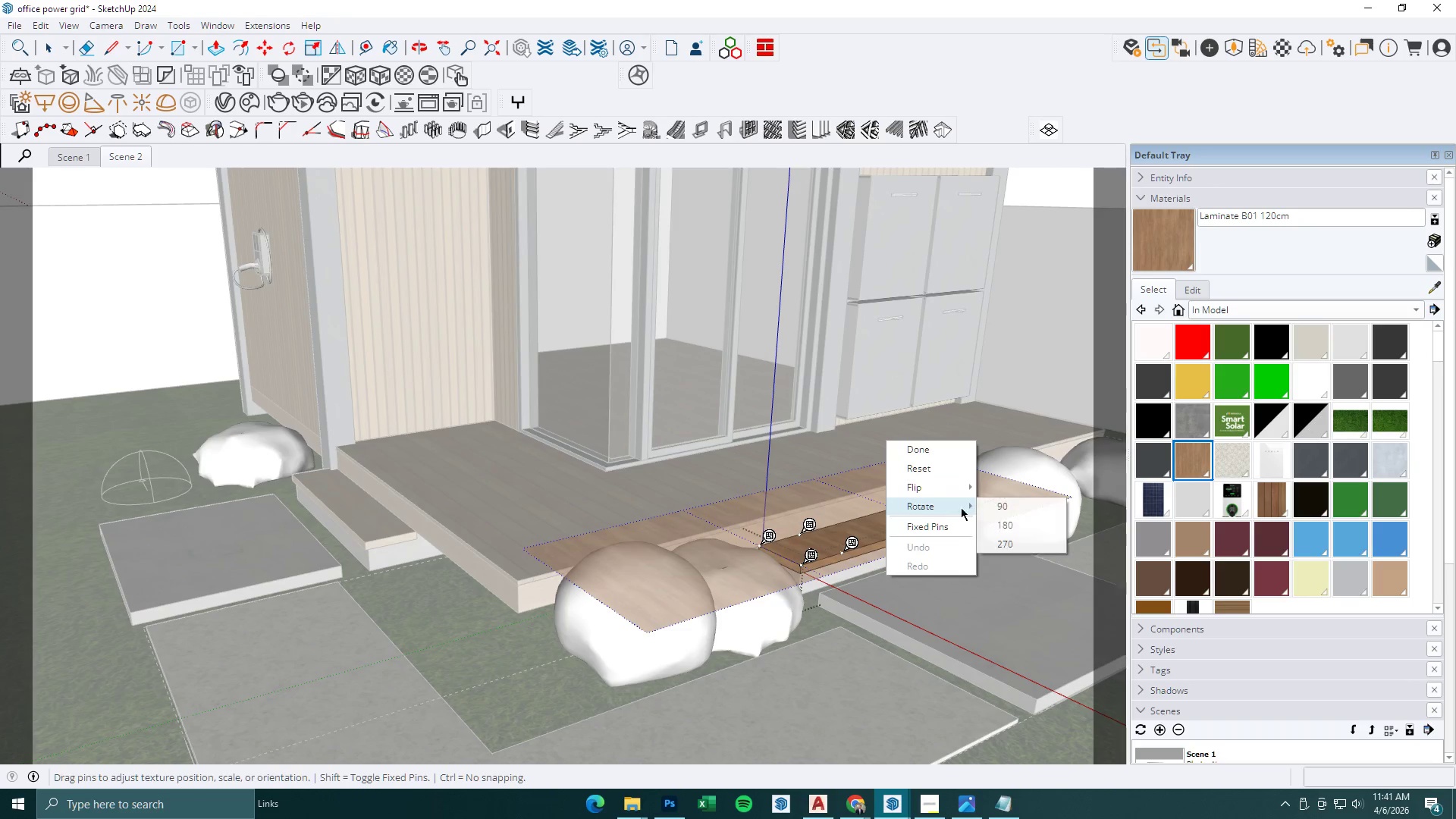 
right_click([962, 504])
 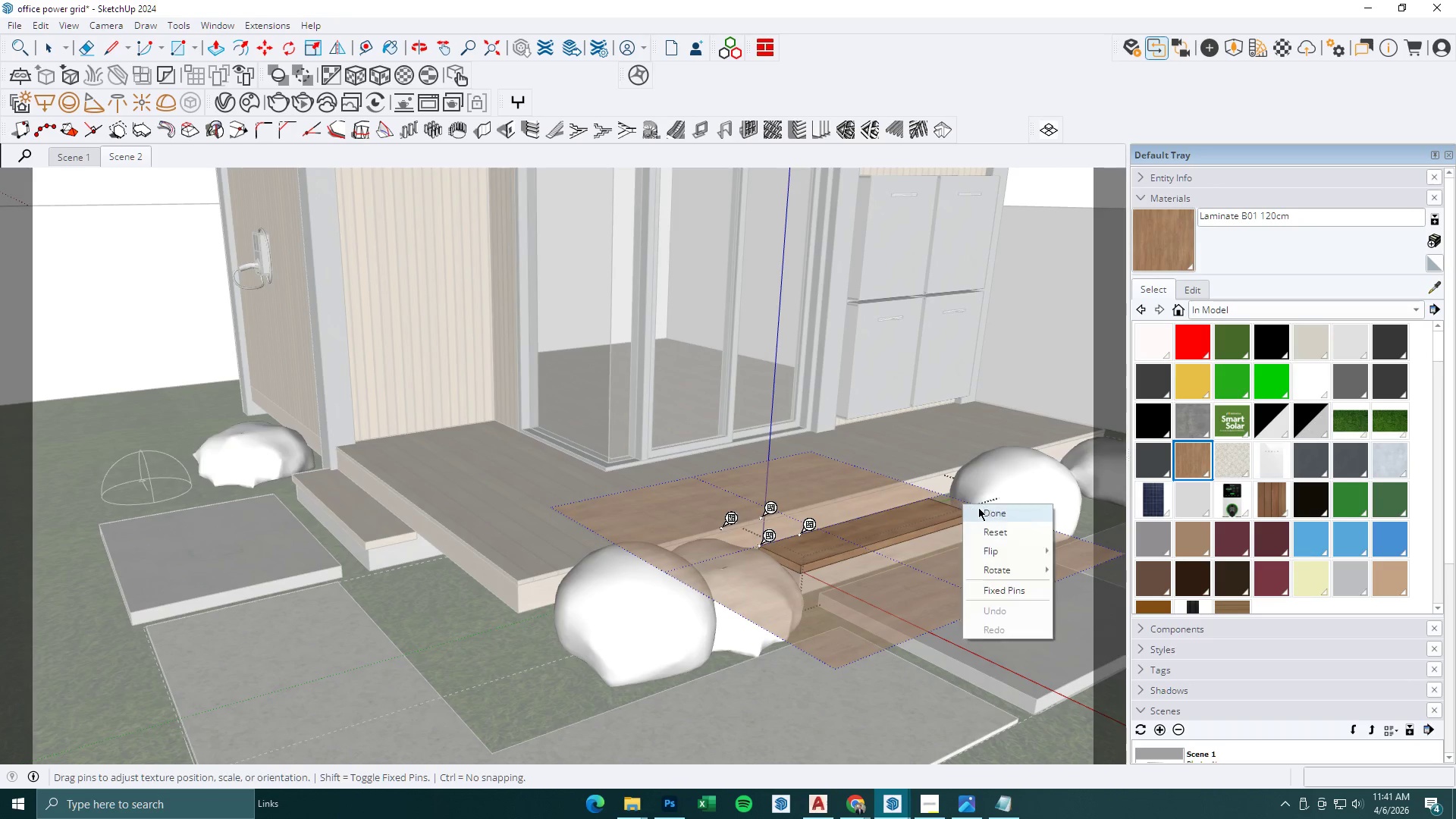 
left_click([981, 508])
 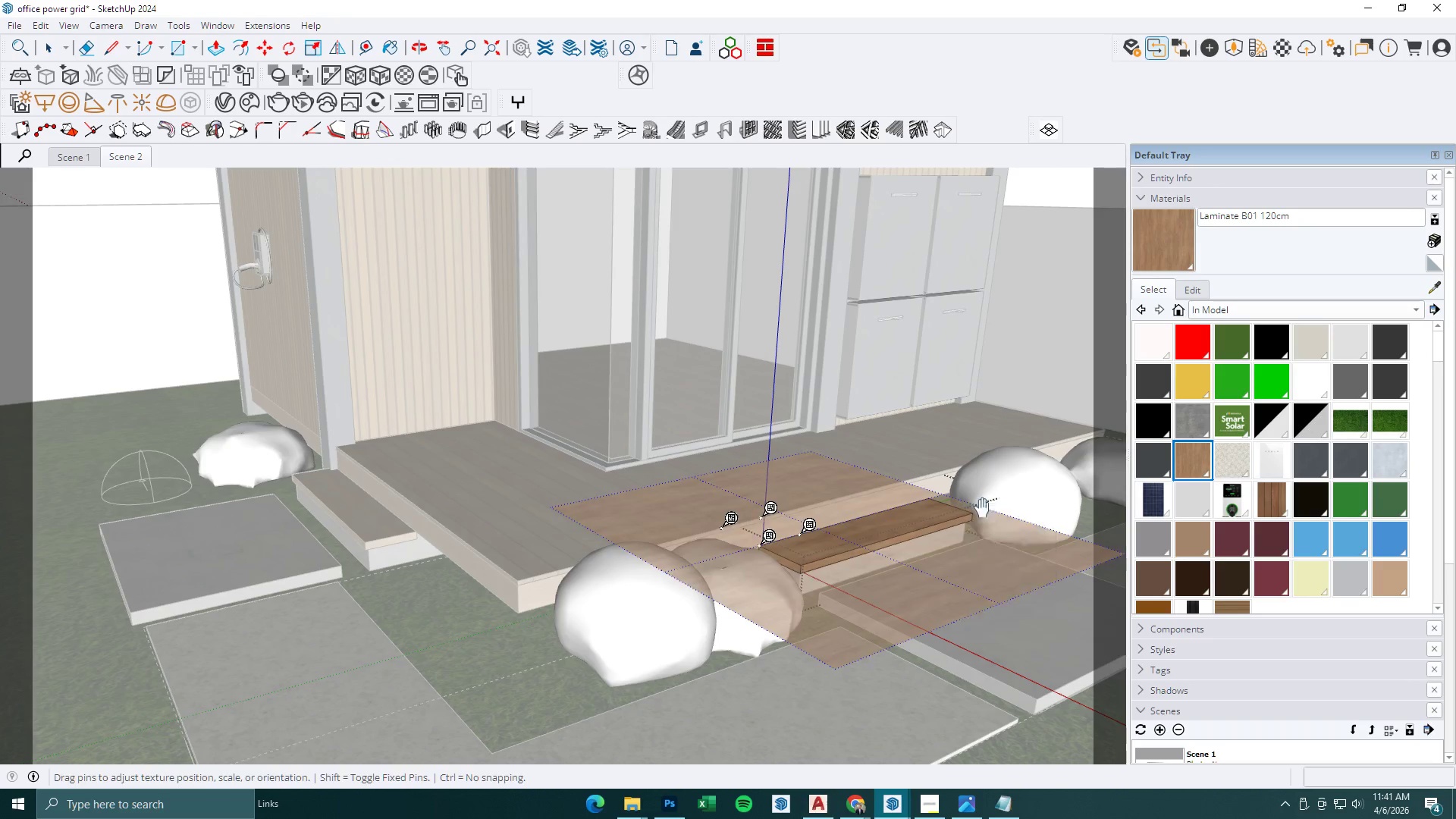 
key(Space)
 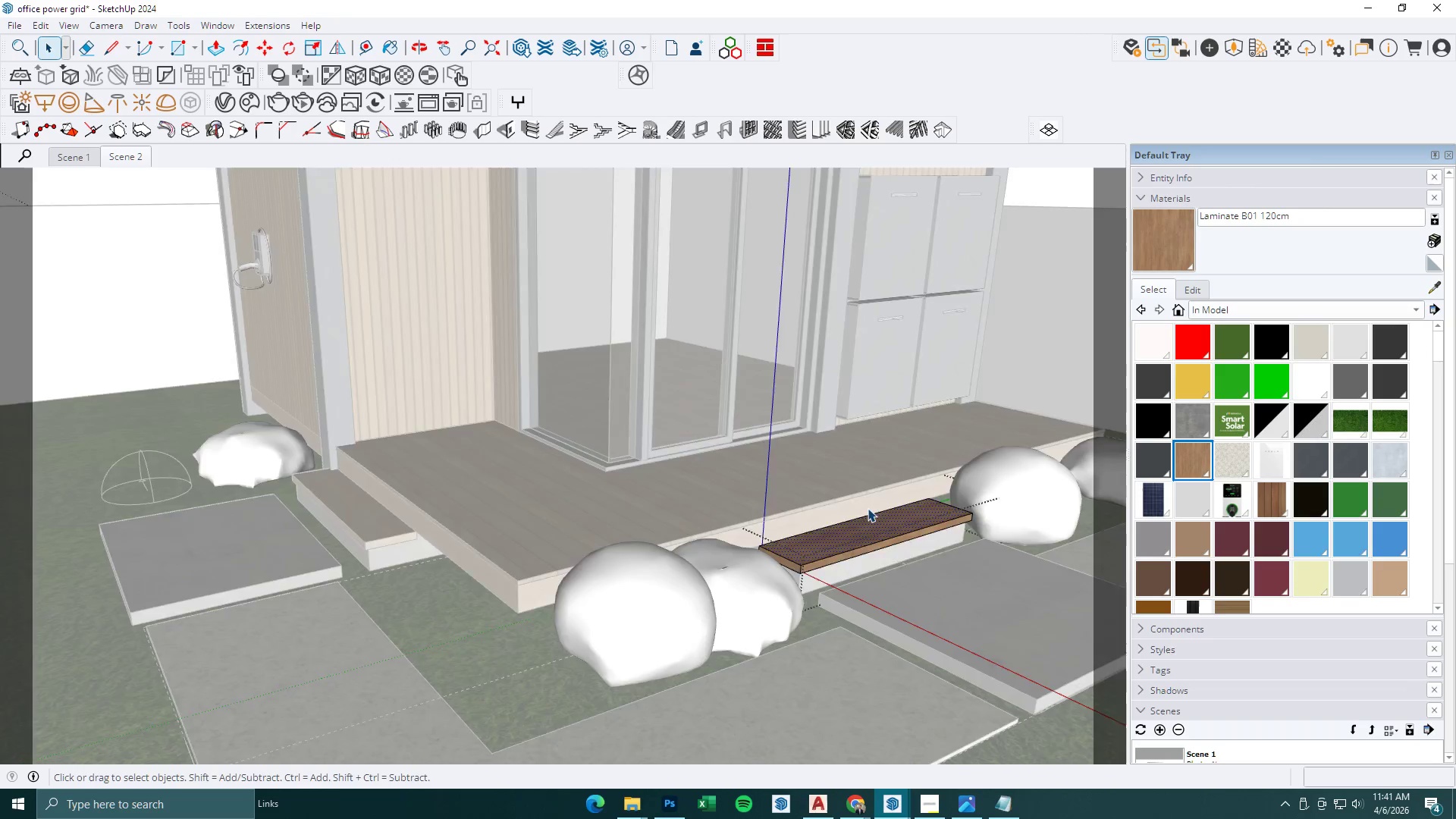 
key(Escape)
 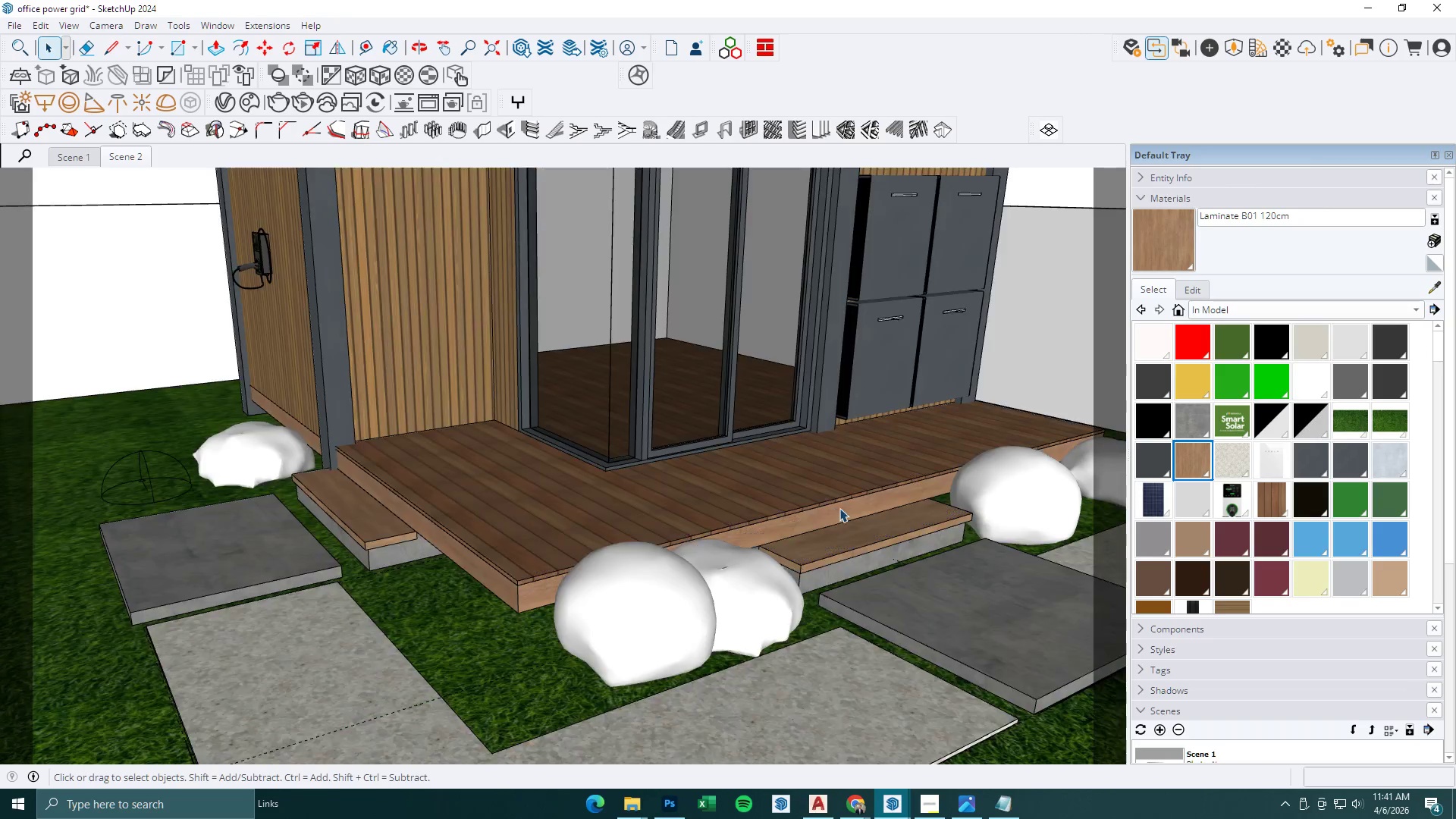 
key(Escape)
 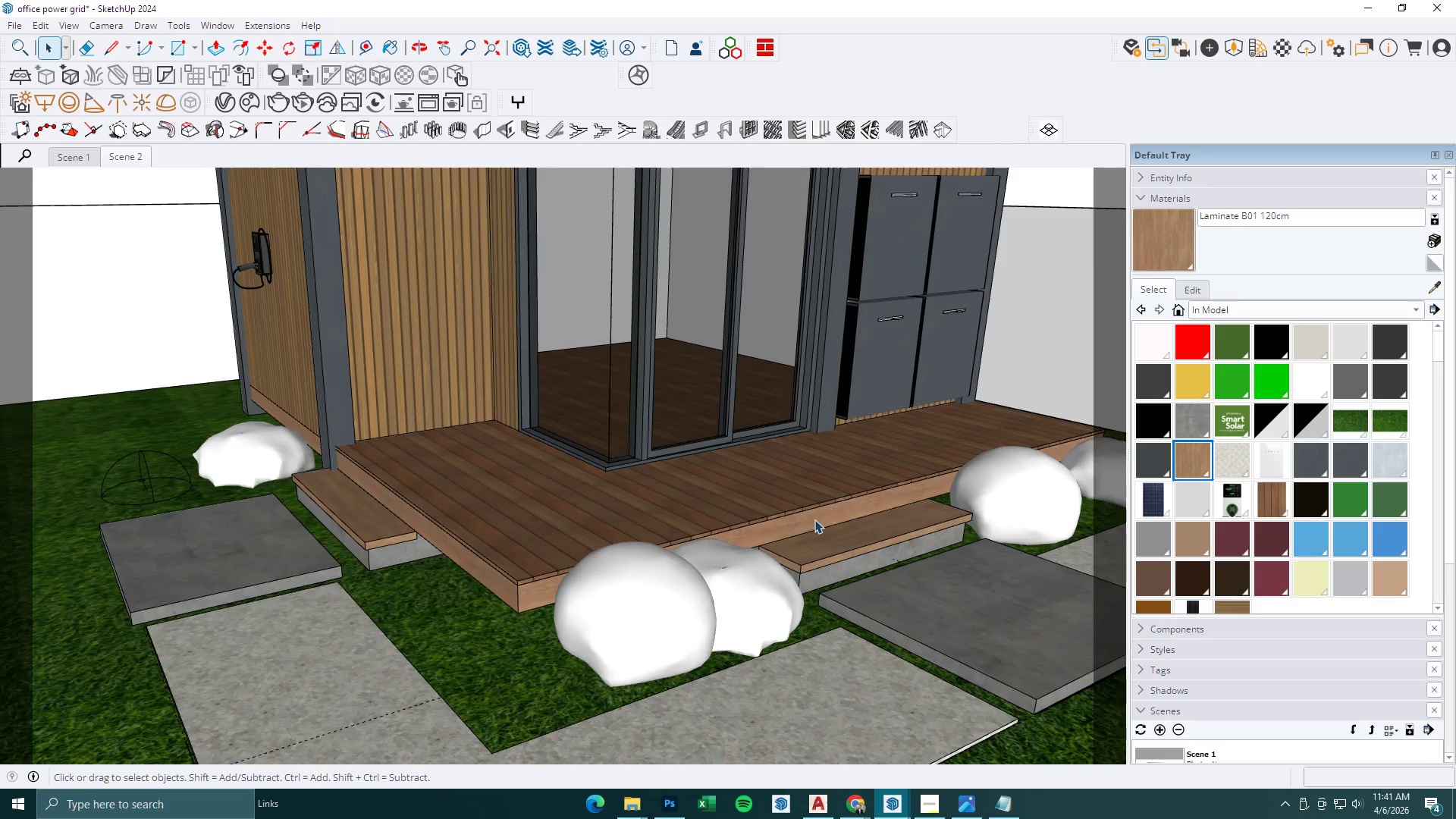 
scroll: coordinate [777, 529], scroll_direction: down, amount: 7.0
 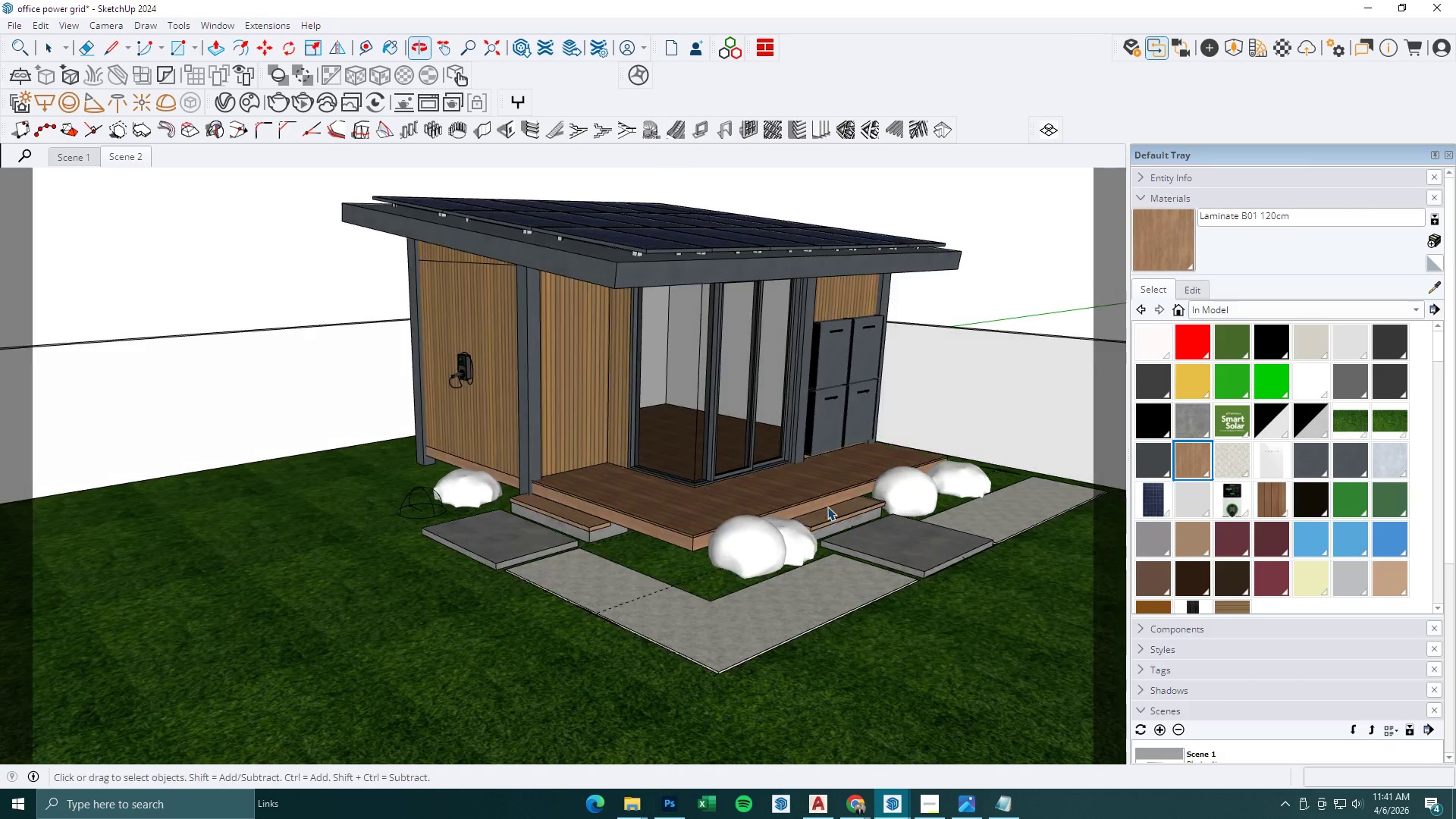 
scroll: coordinate [777, 466], scroll_direction: up, amount: 3.0
 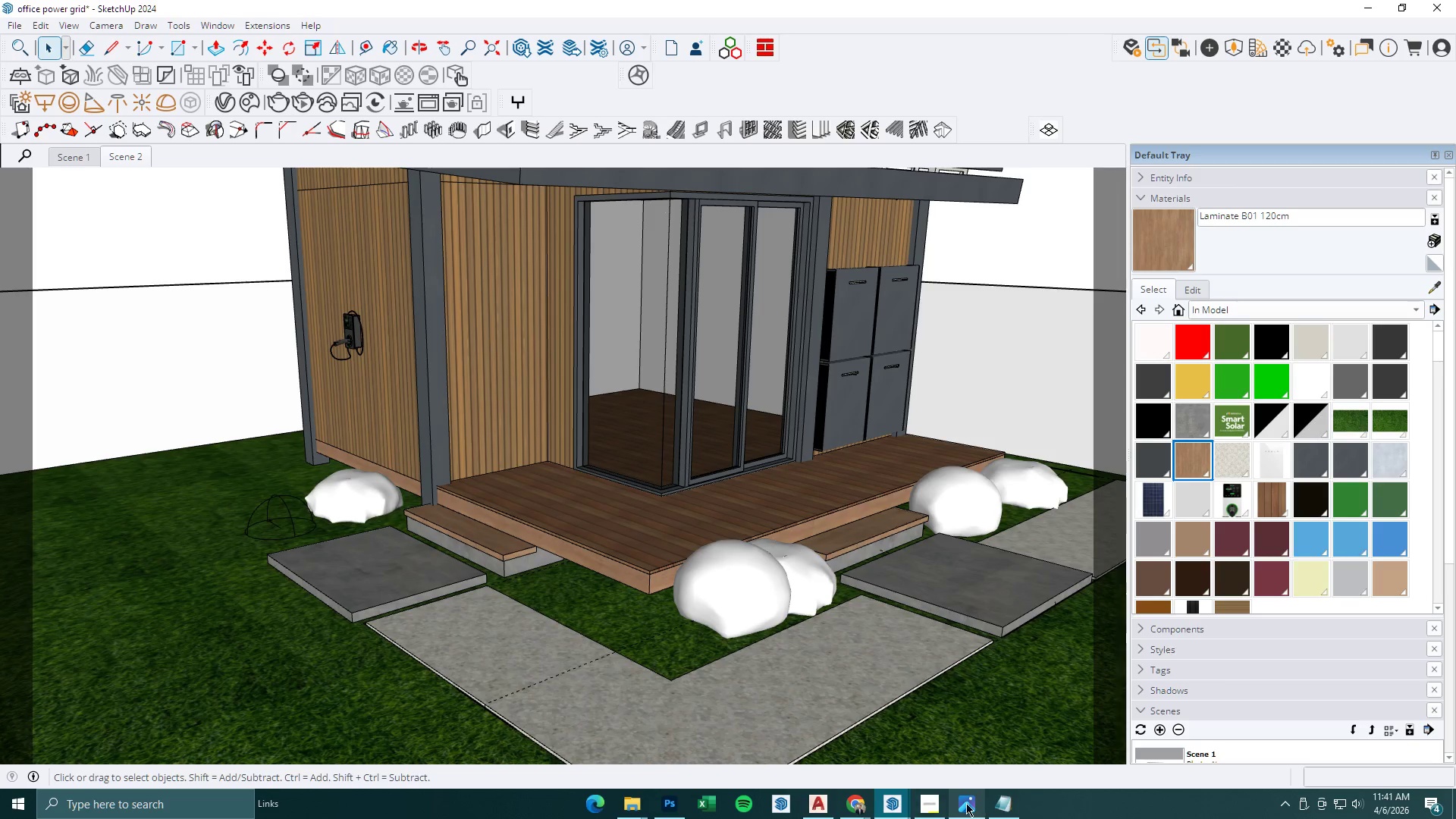 
left_click([899, 800])
 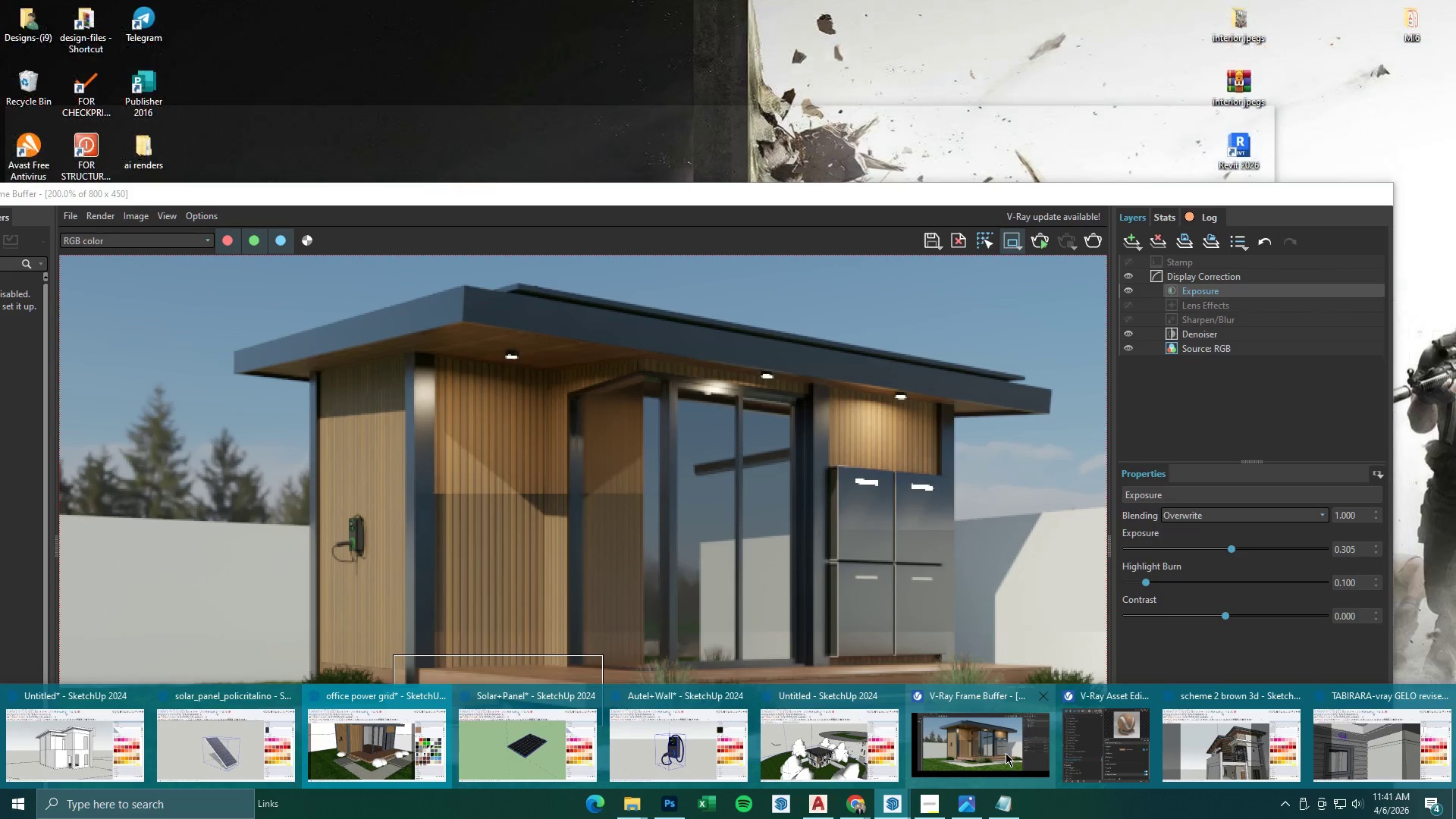 
left_click([1006, 753])
 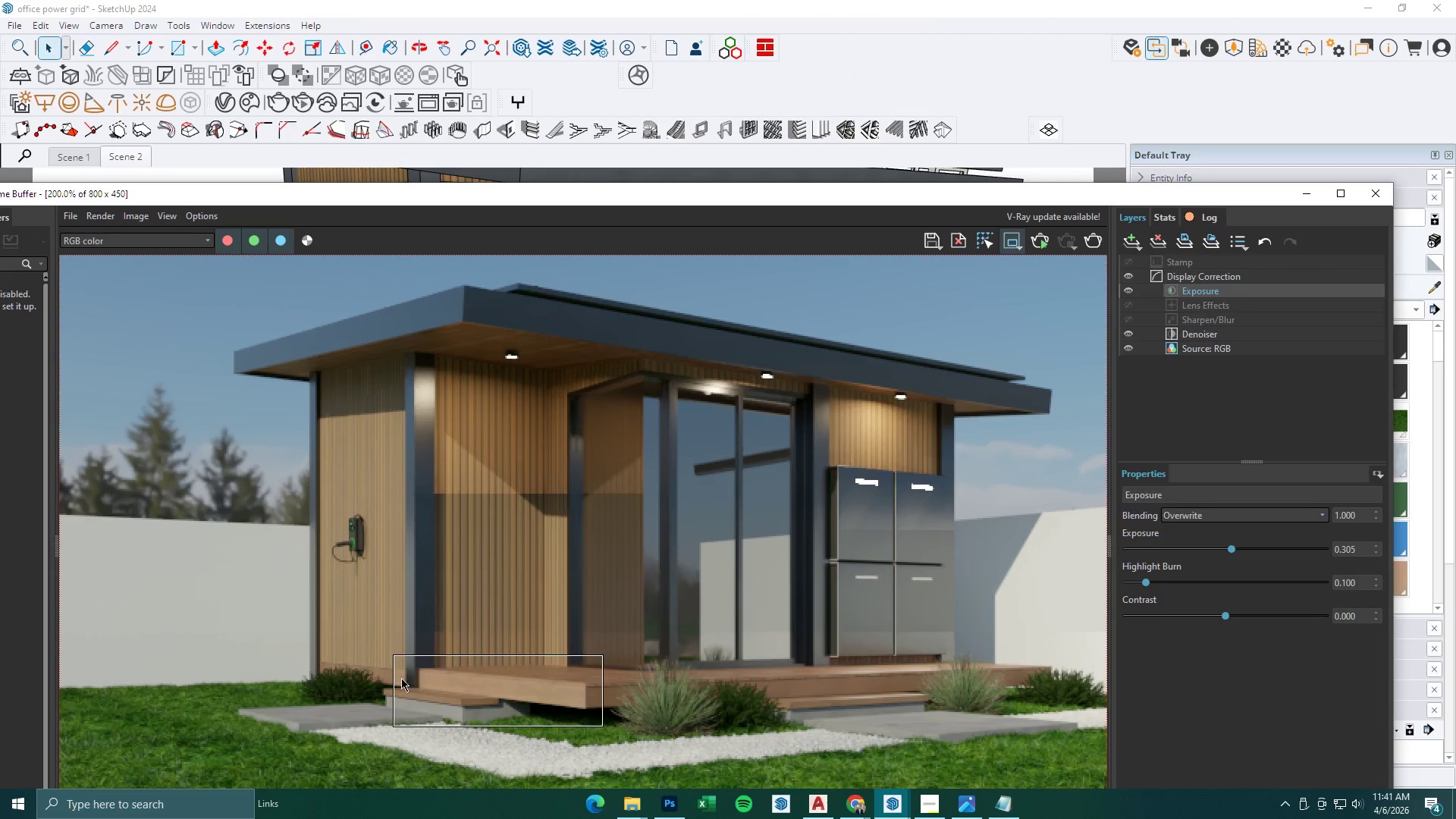 
left_click_drag(start_coordinate=[359, 661], to_coordinate=[541, 717])
 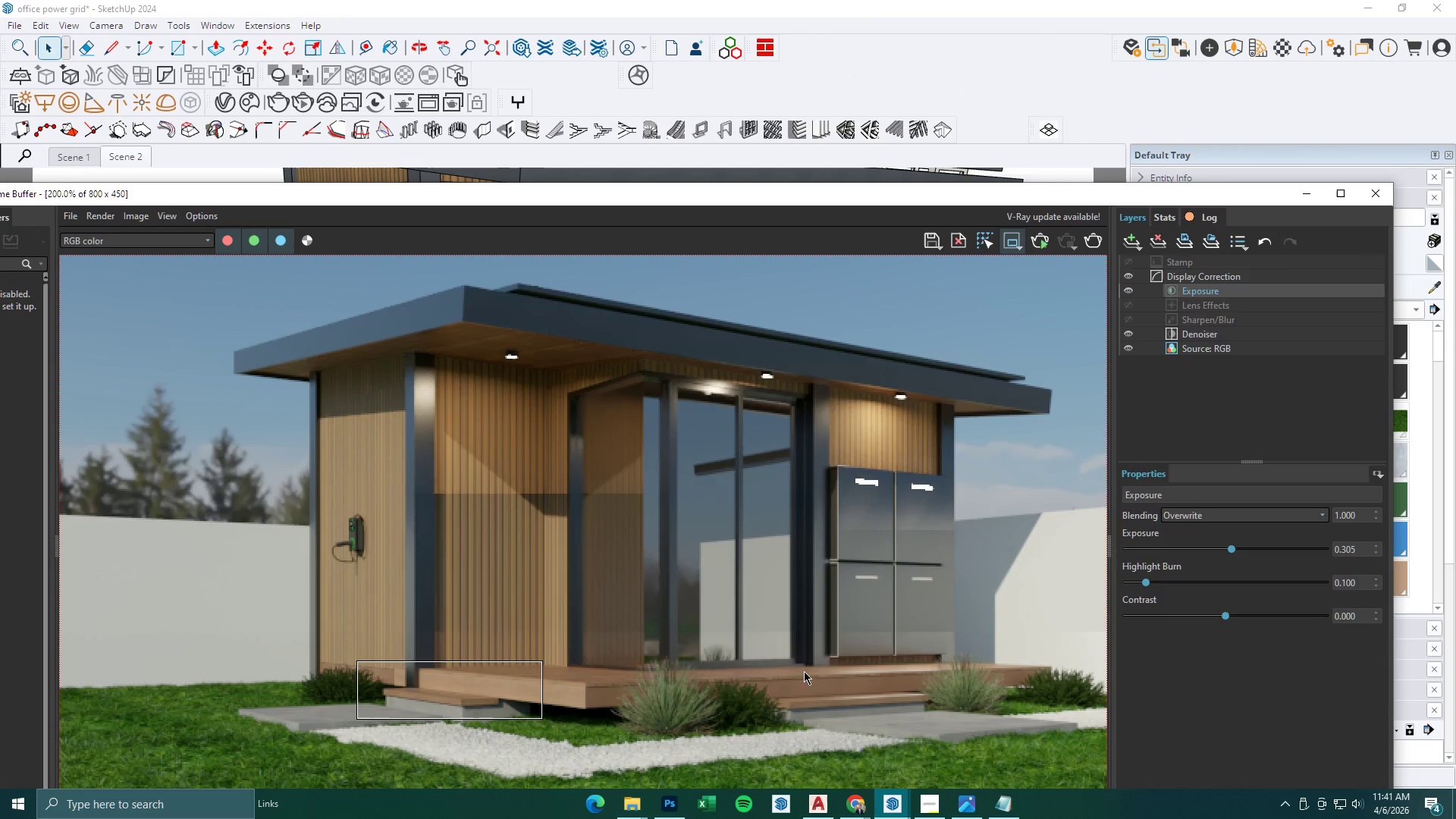 
left_click_drag(start_coordinate=[711, 686], to_coordinate=[980, 712])
 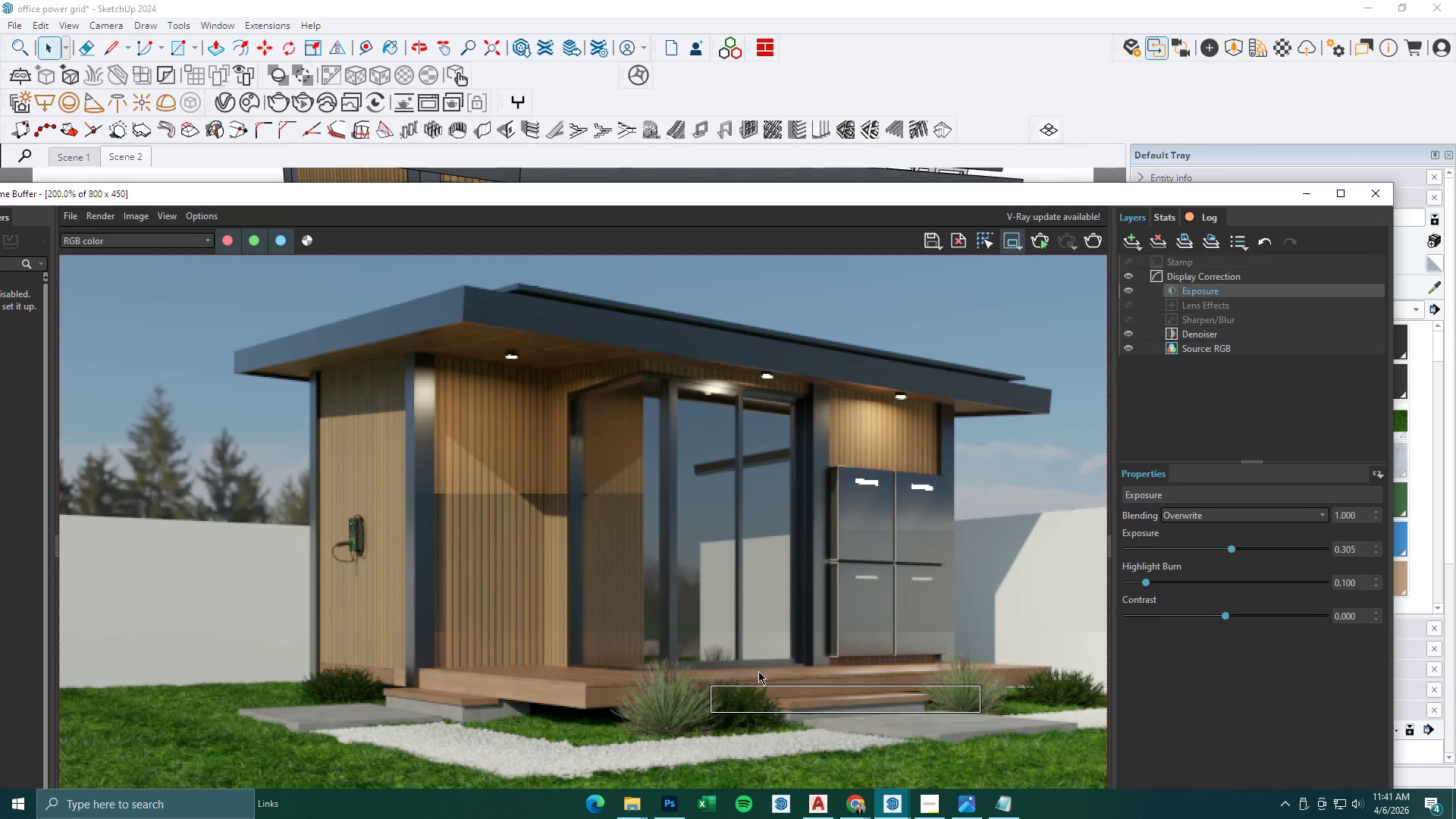 
left_click_drag(start_coordinate=[757, 678], to_coordinate=[957, 724])
 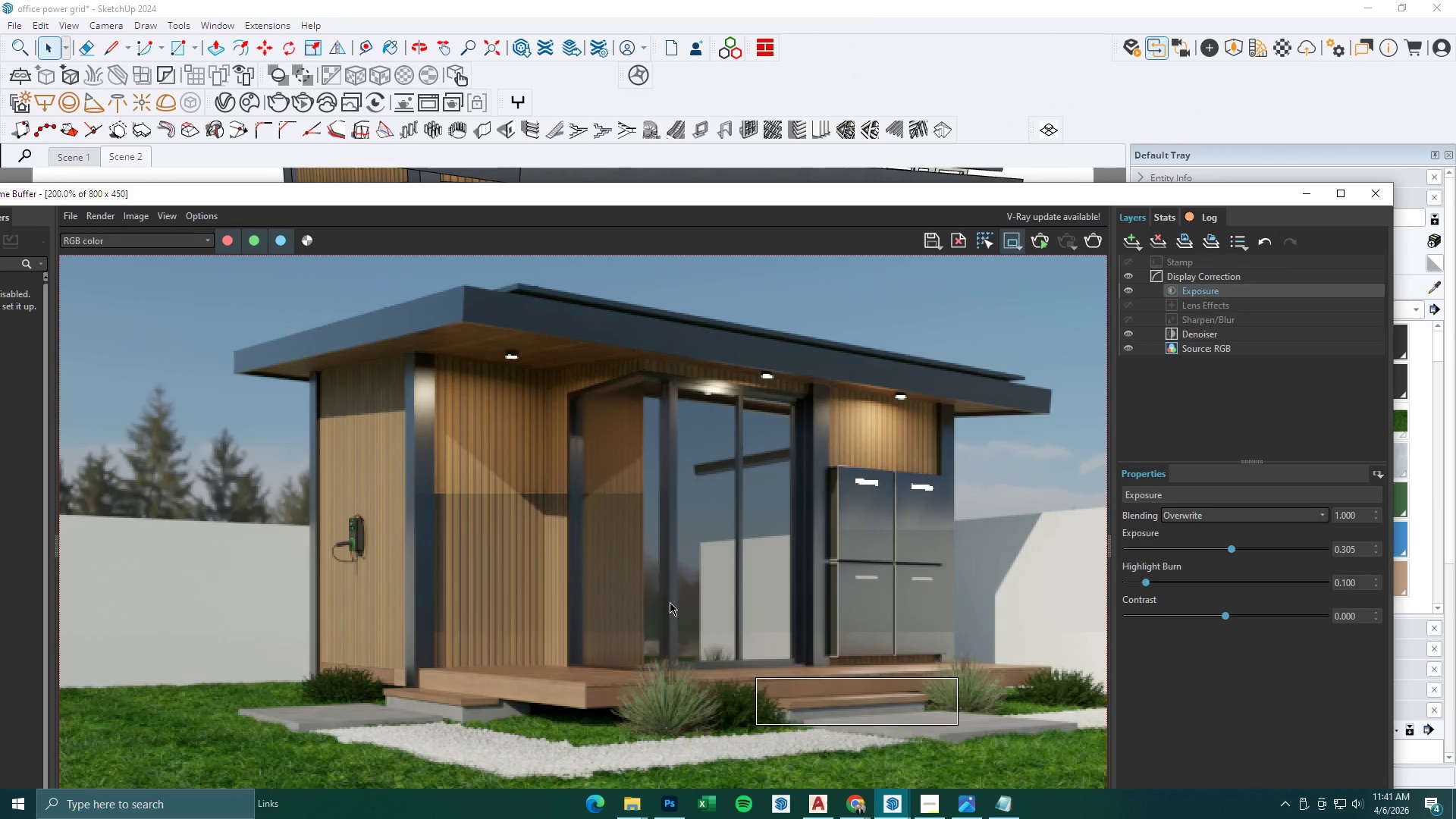 
left_click_drag(start_coordinate=[670, 602], to_coordinate=[921, 670])
 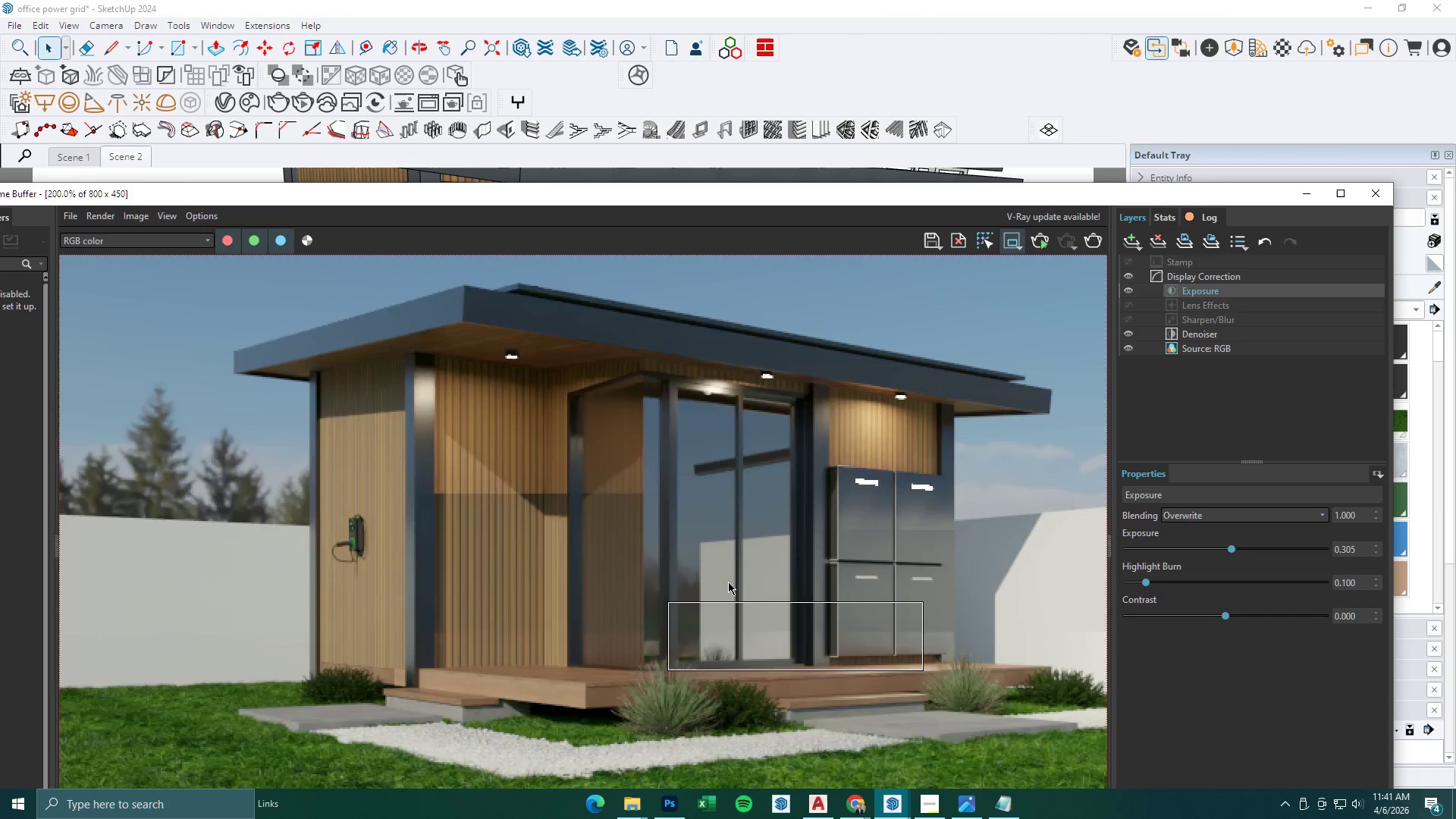 
scroll: coordinate [728, 582], scroll_direction: down, amount: 1.0
 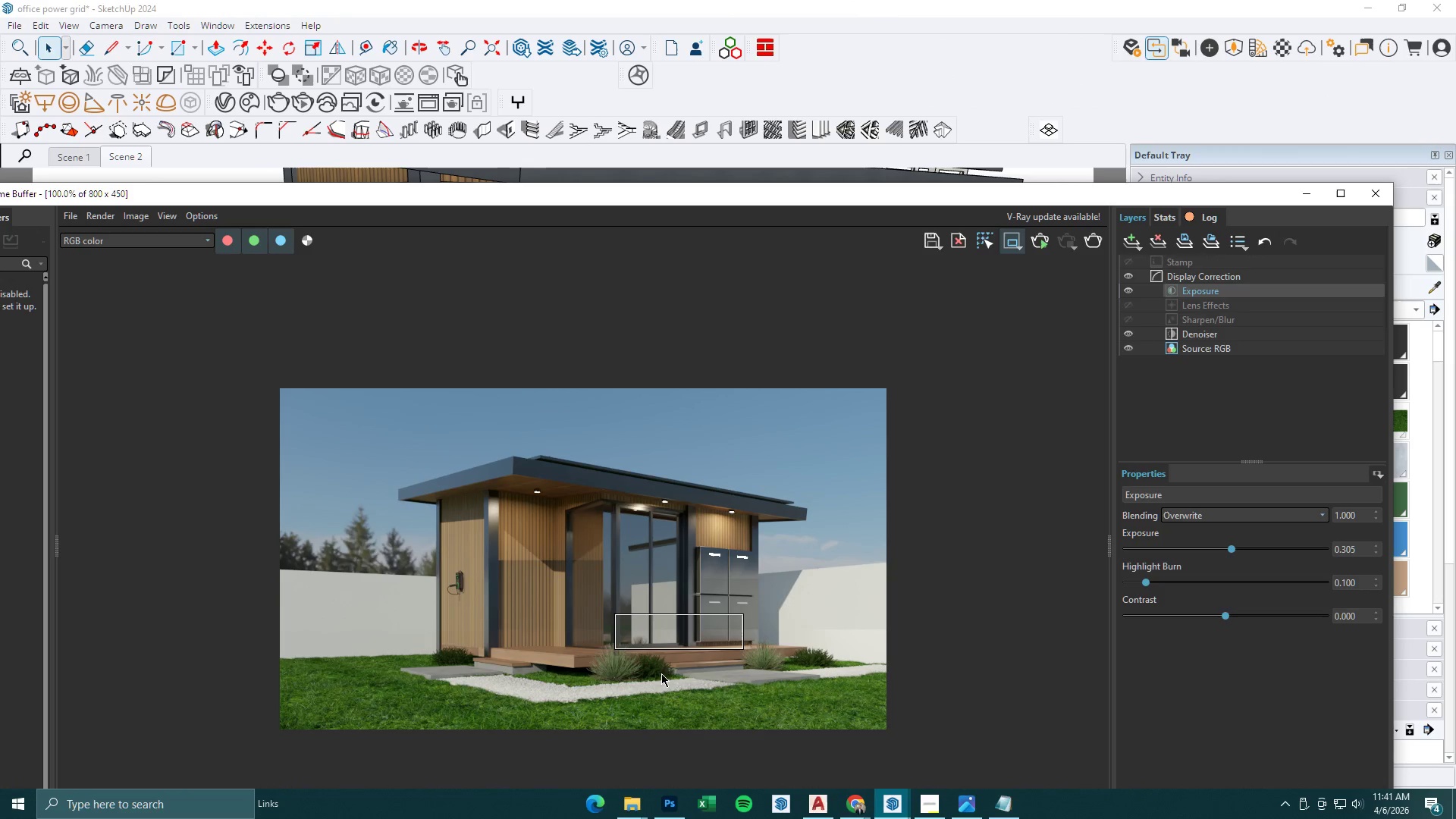 
scroll: coordinate [592, 661], scroll_direction: up, amount: 1.0
 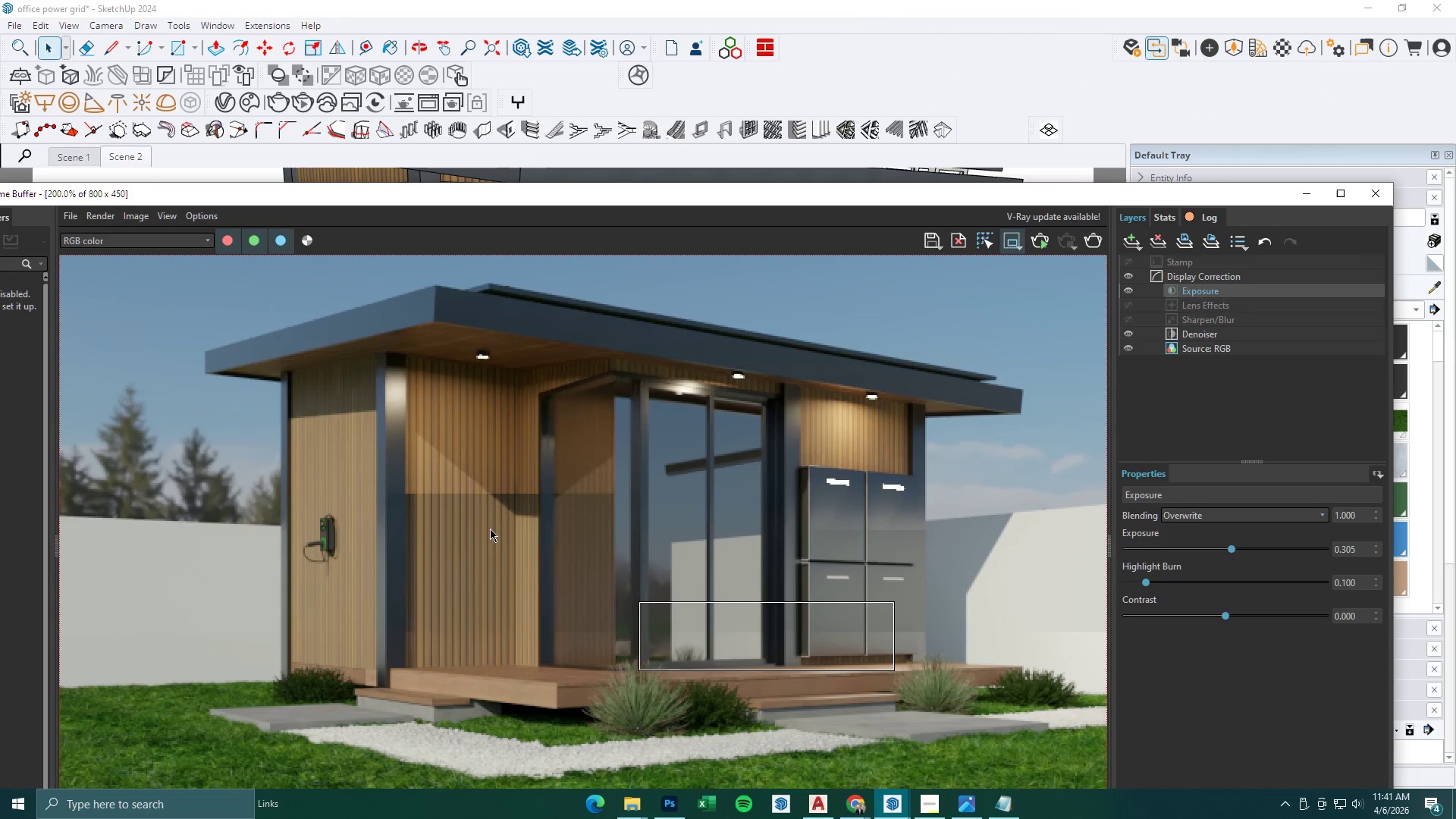 
left_click_drag(start_coordinate=[369, 460], to_coordinate=[652, 662])
 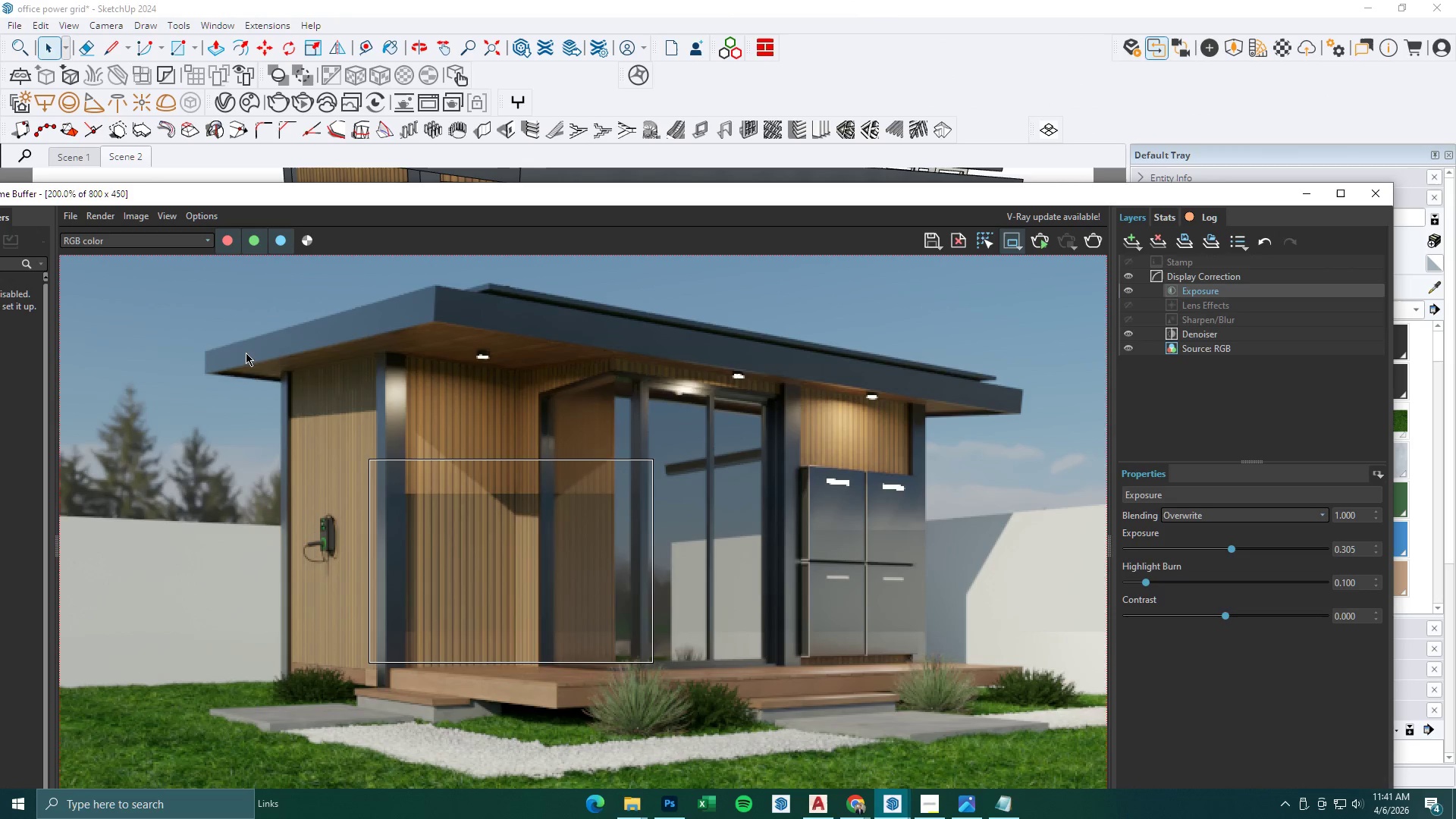 
left_click_drag(start_coordinate=[220, 350], to_coordinate=[544, 635])
 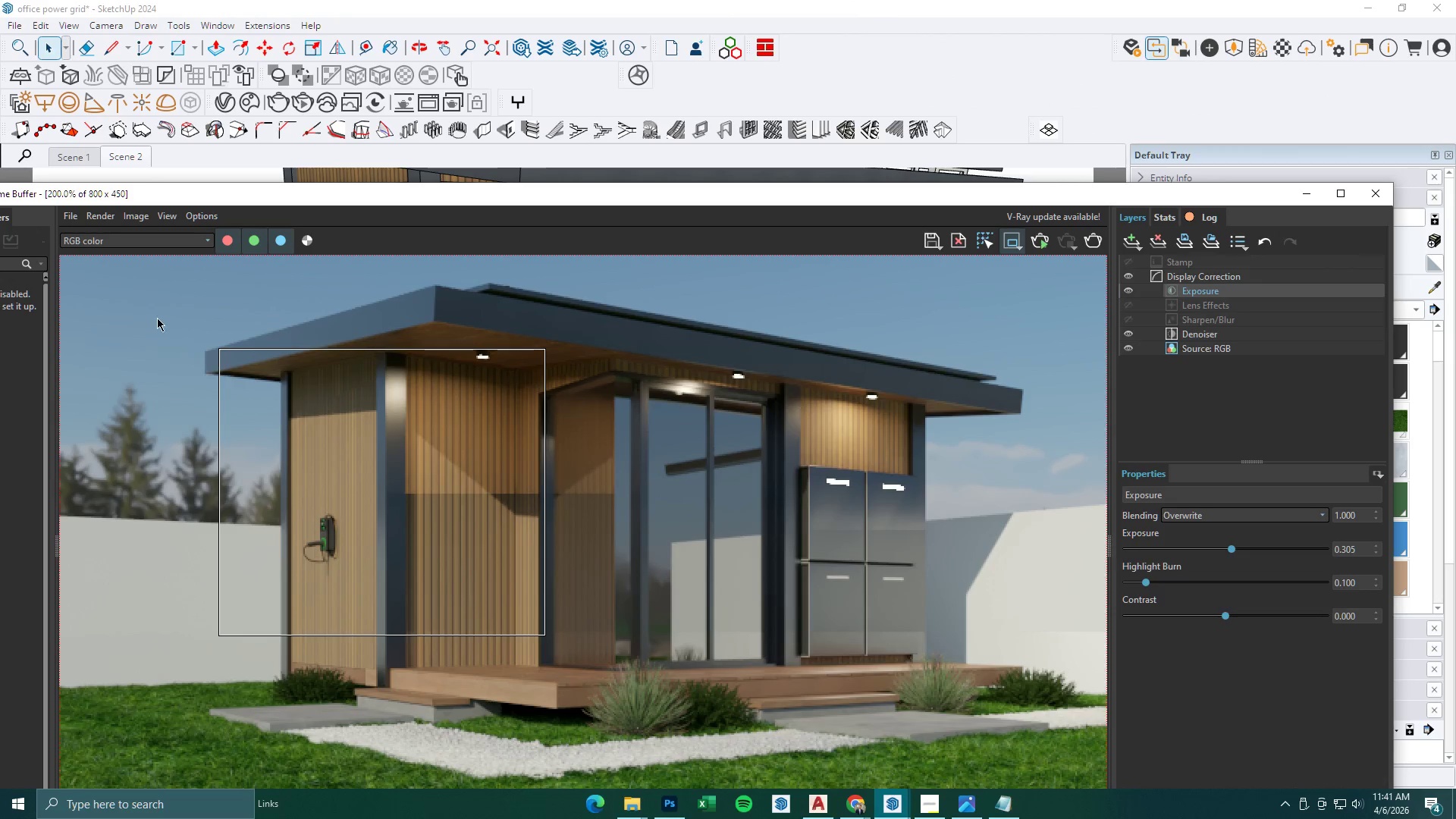 
left_click_drag(start_coordinate=[156, 315], to_coordinate=[730, 474])
 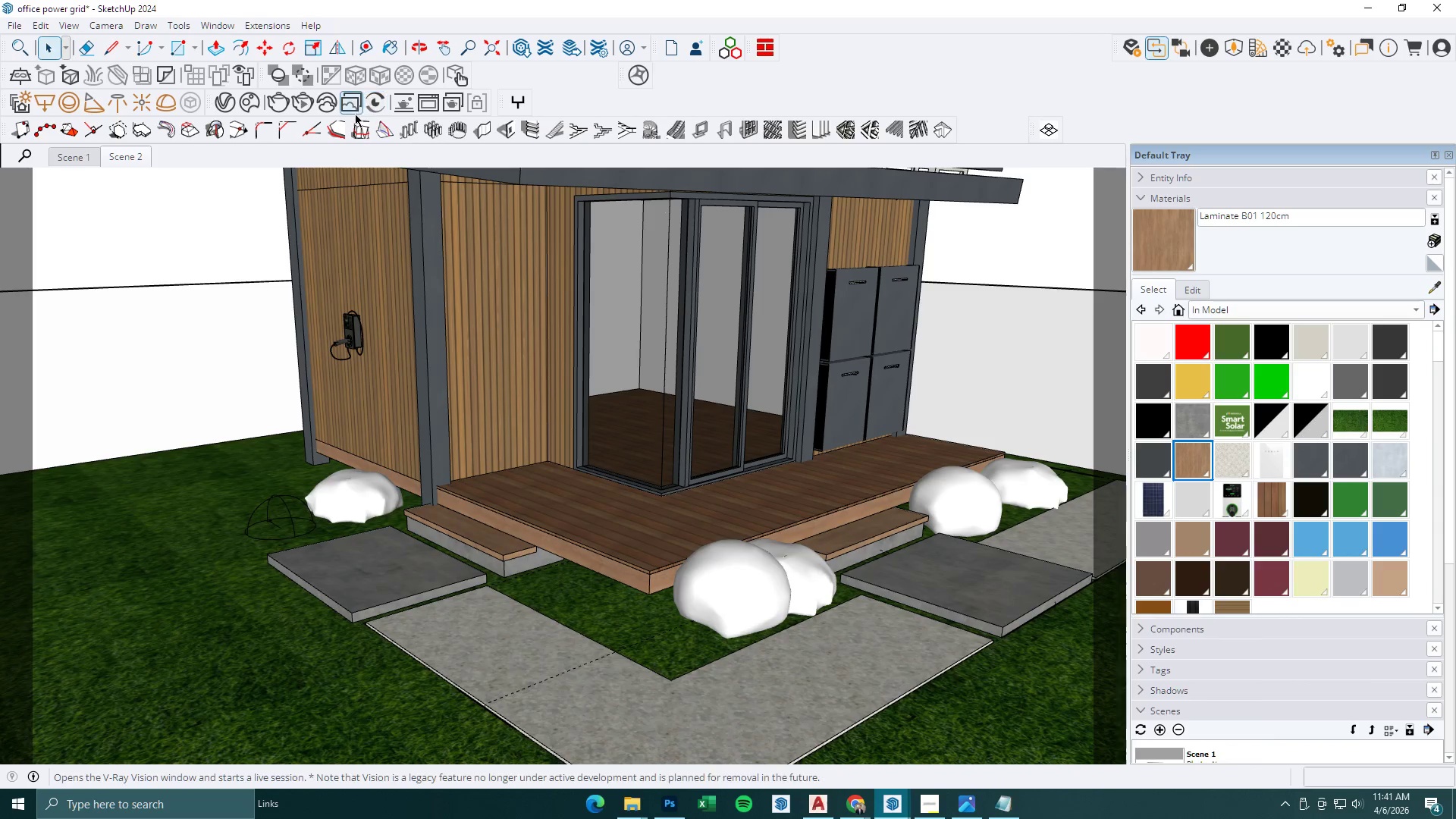 
left_click([218, 99])
 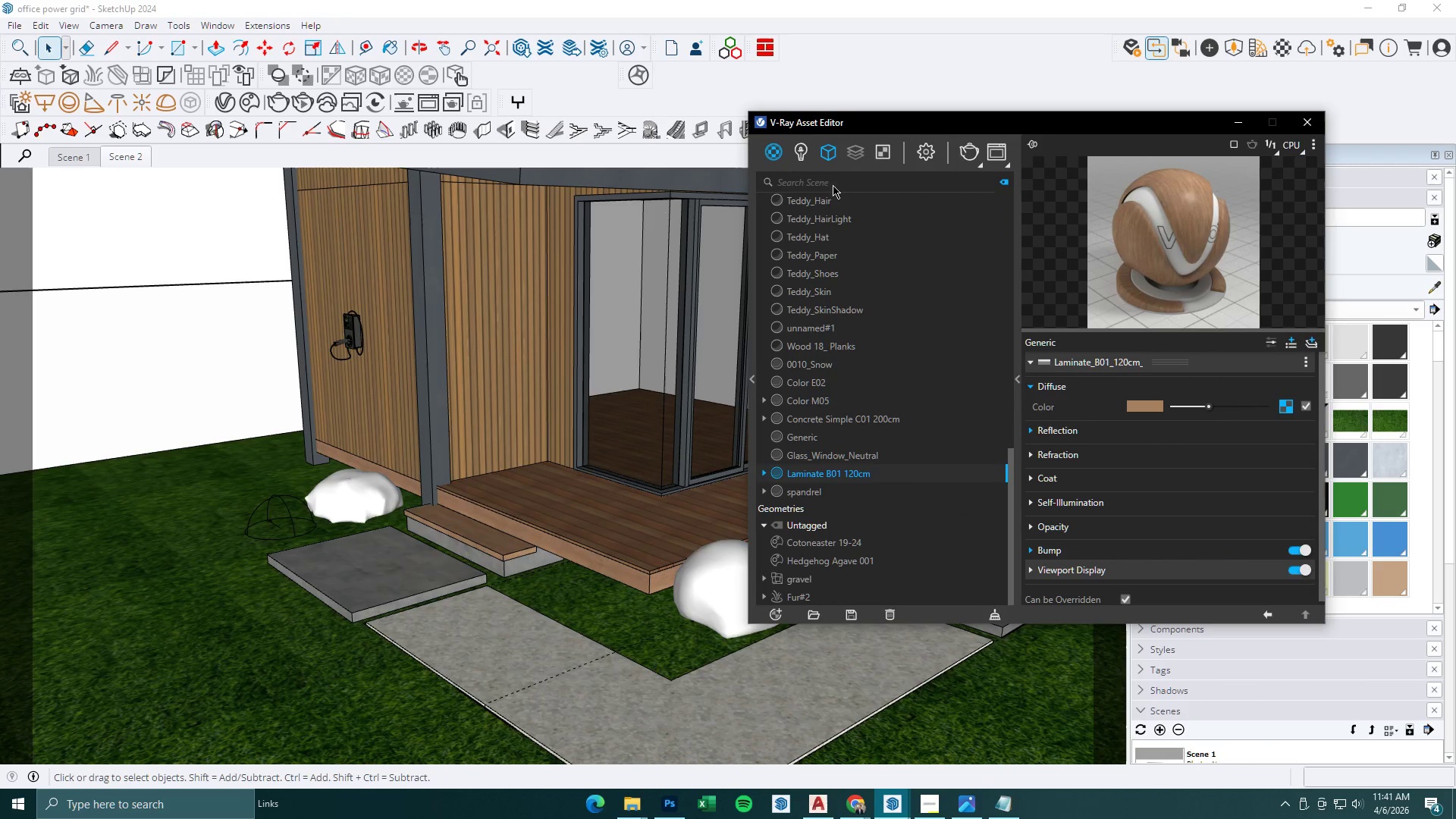 
left_click([828, 152])
 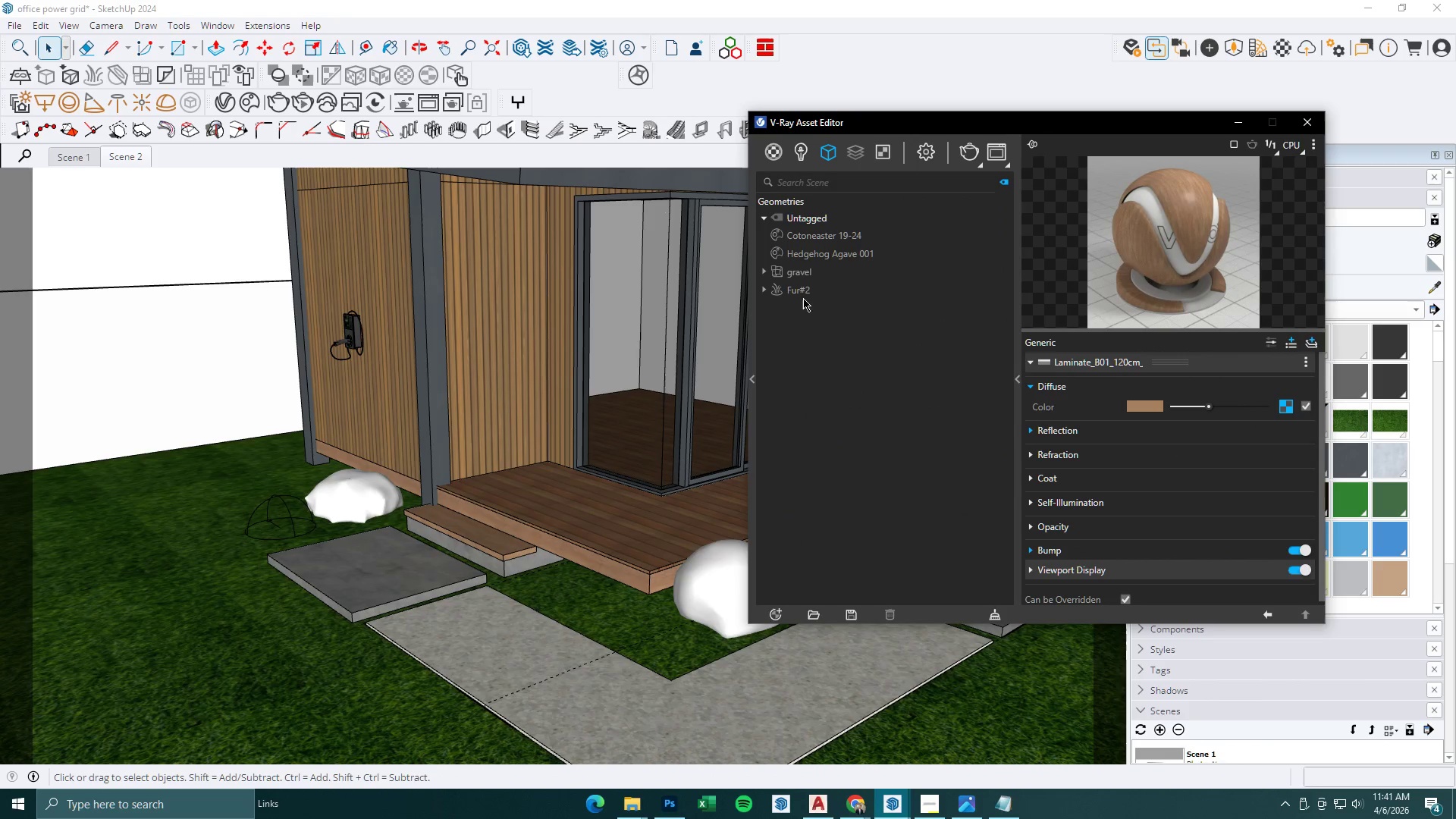 
left_click([773, 293])
 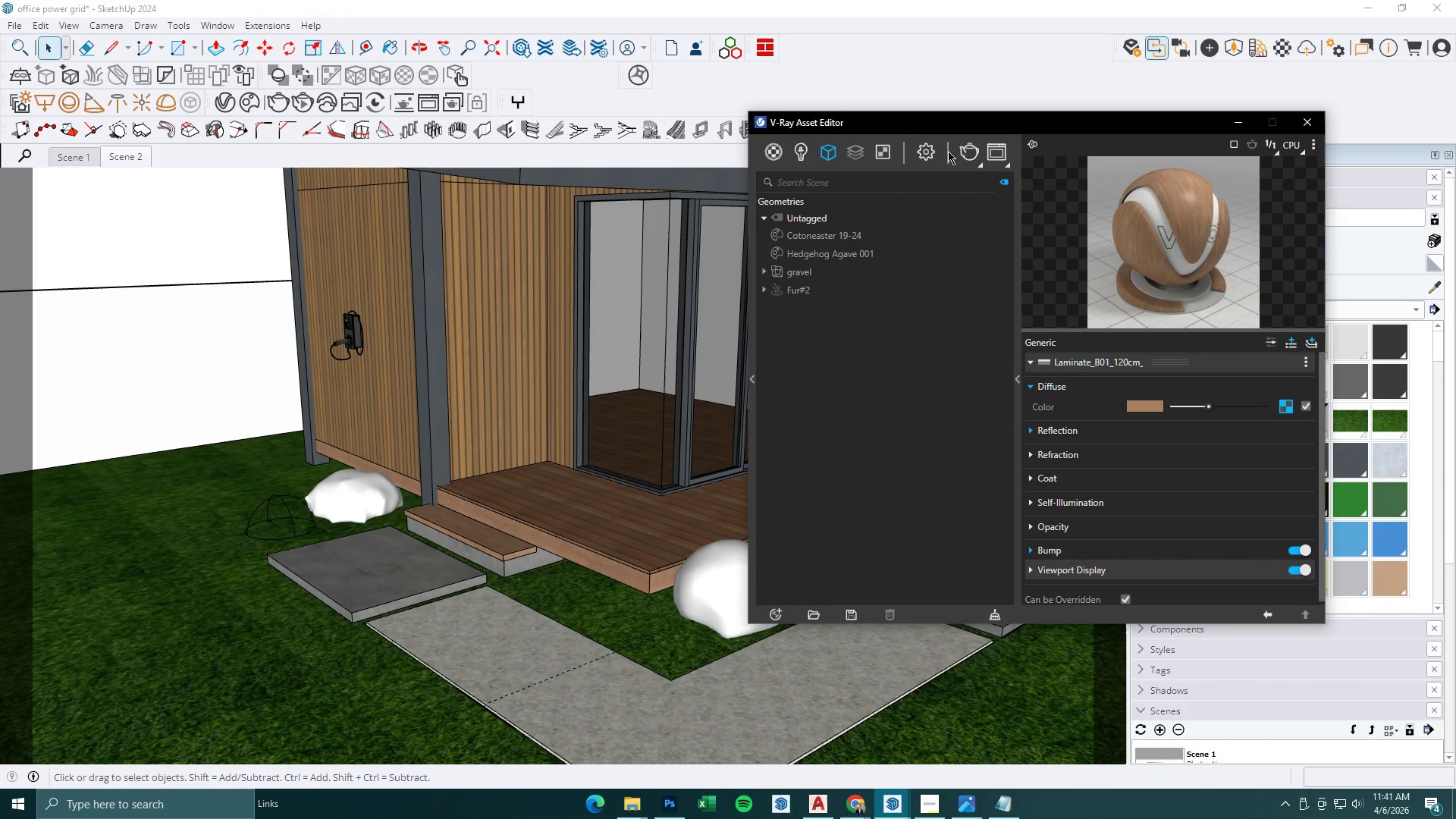 
left_click([932, 151])
 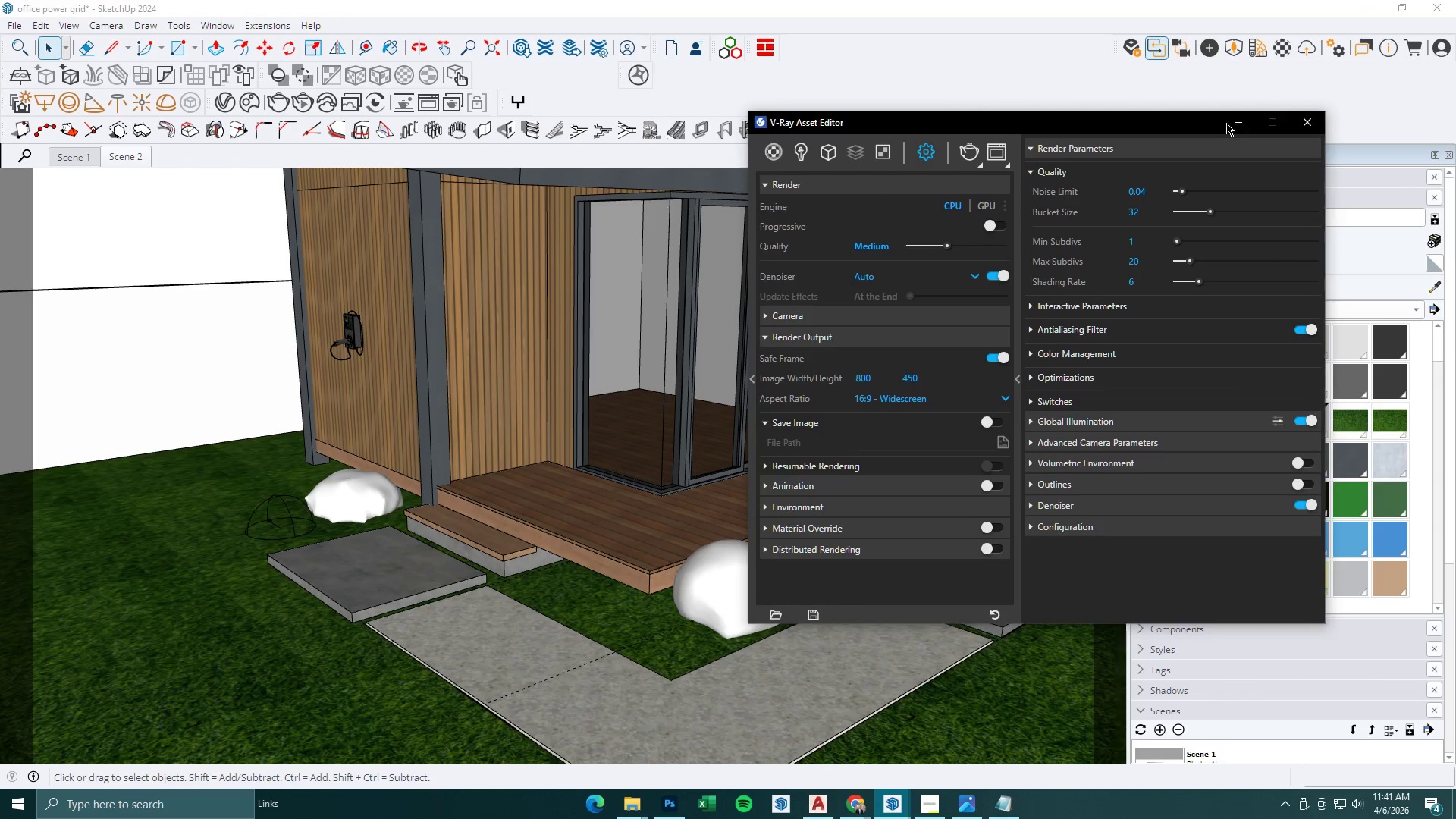 
key(Control+S)
 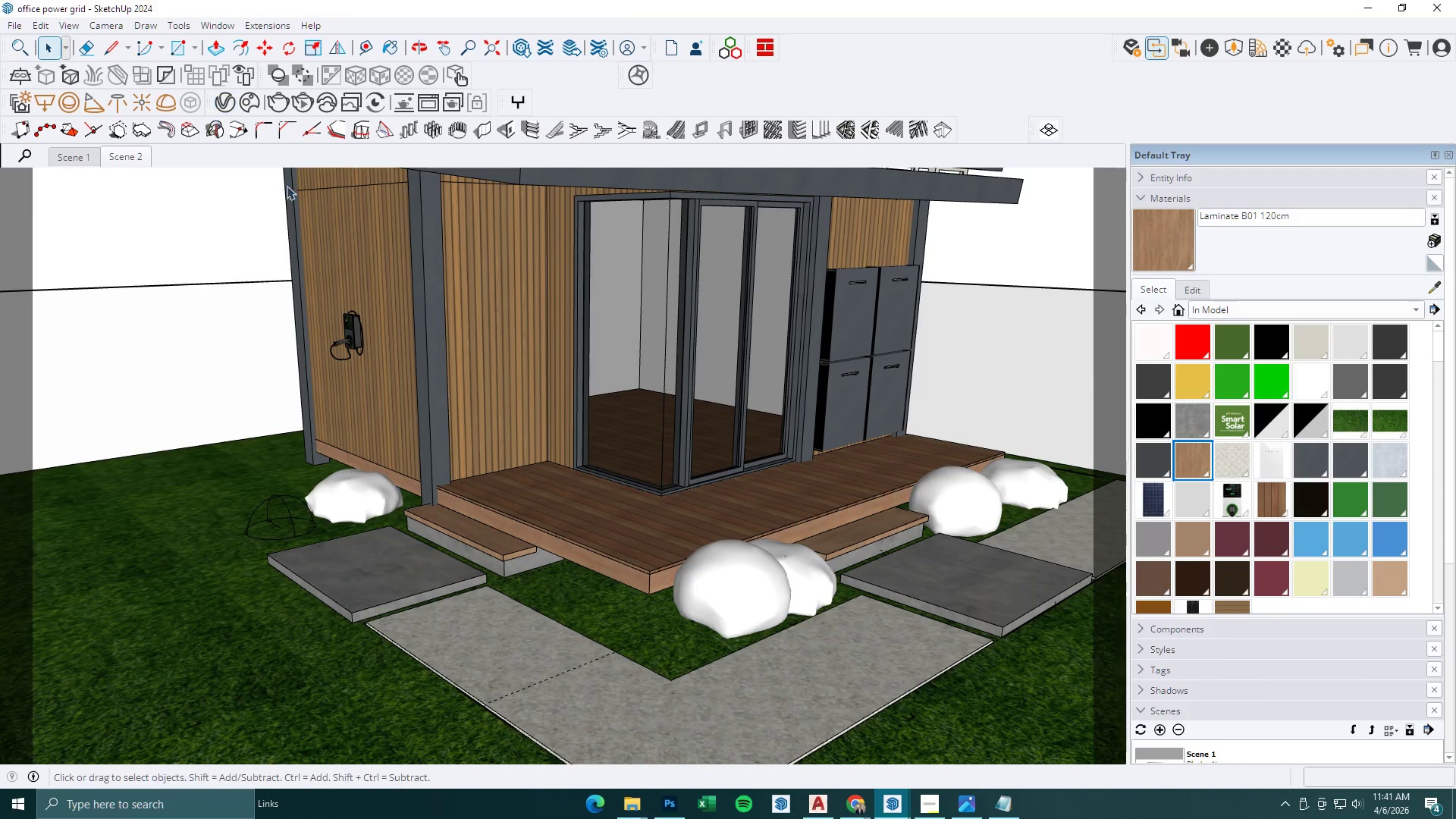 
left_click([886, 798])
 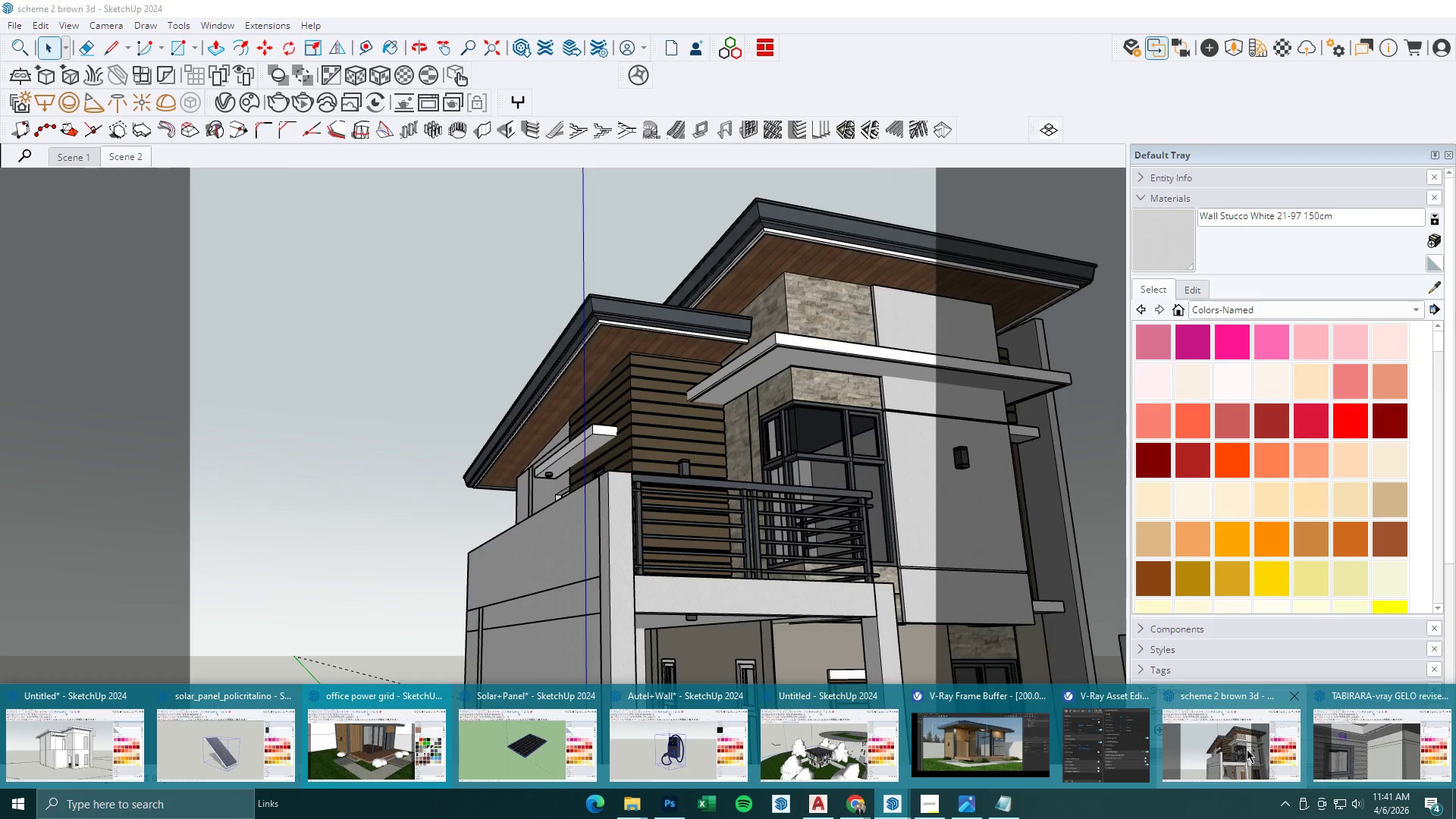 
left_click([1247, 749])
 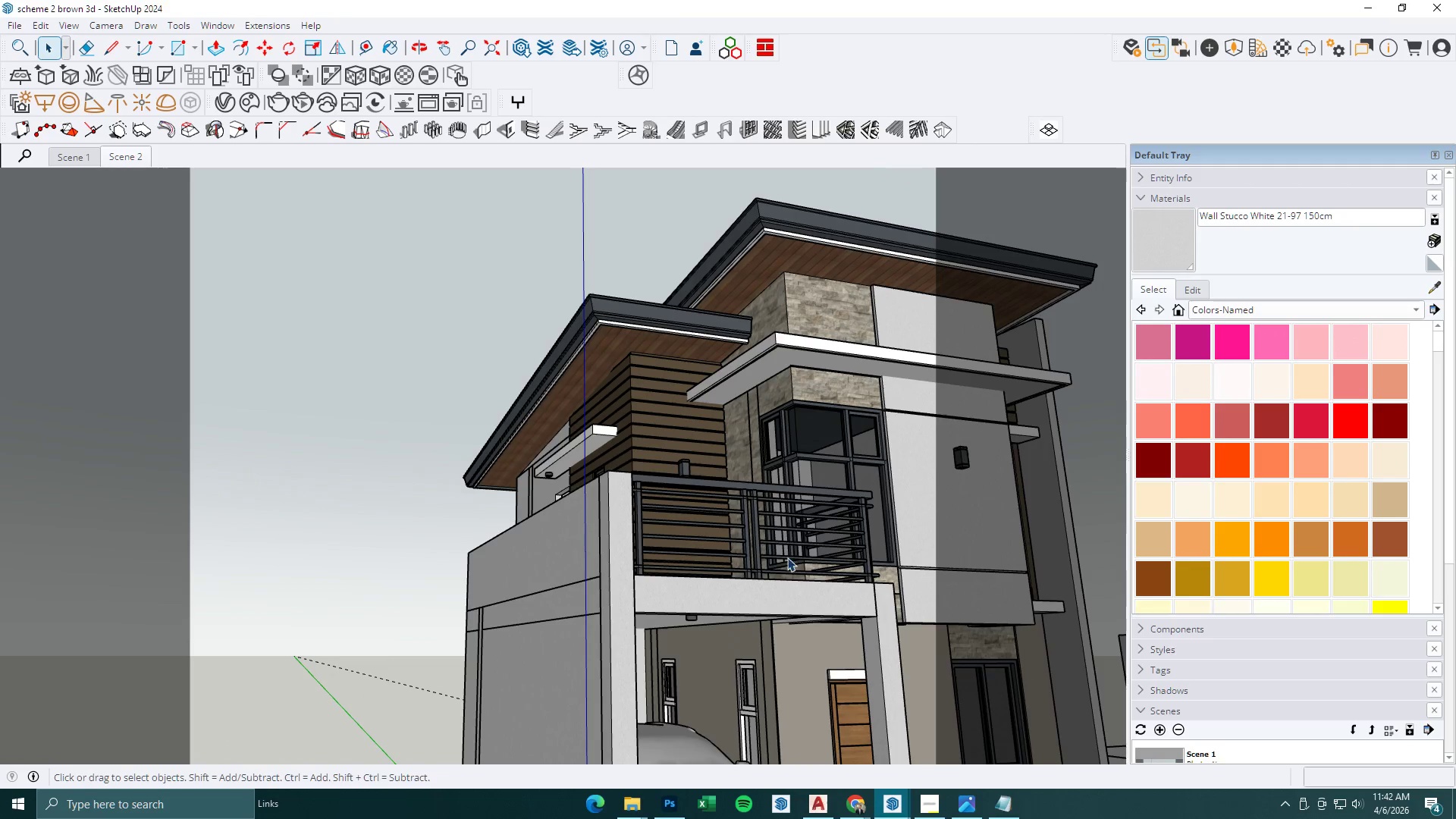 
scroll: coordinate [770, 550], scroll_direction: down, amount: 3.0
 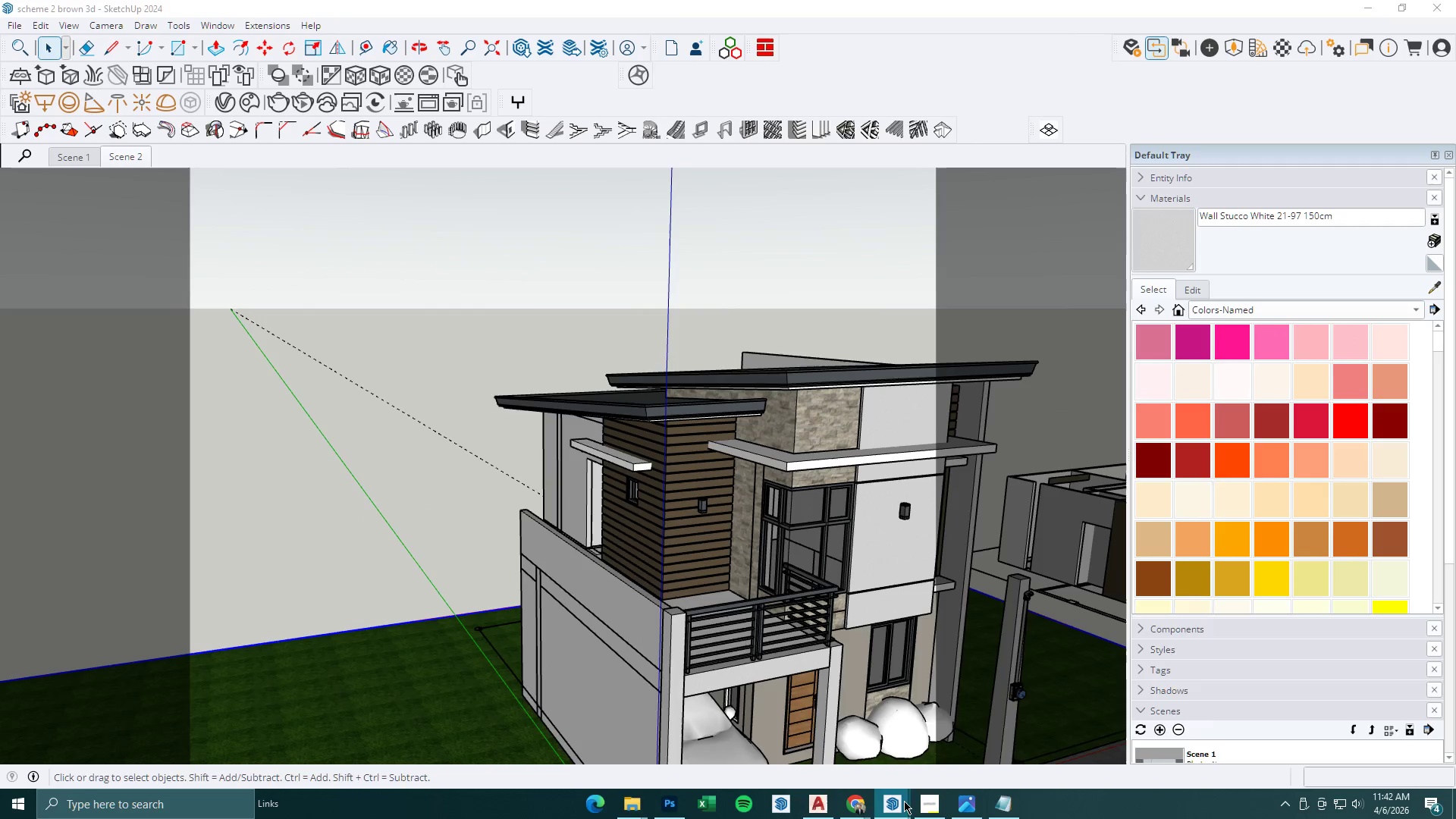 
left_click([1356, 744])
 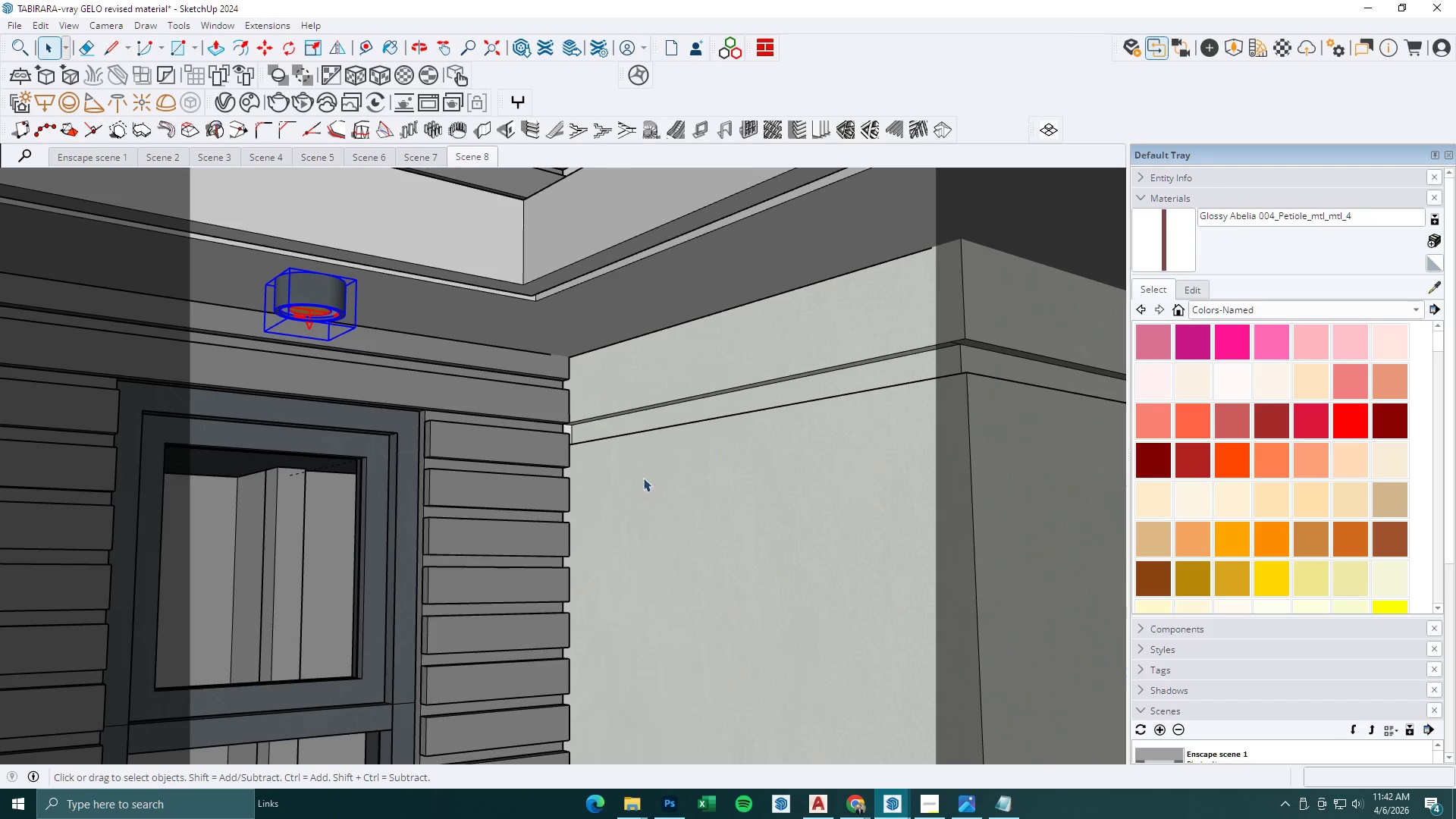 
key(Space)
 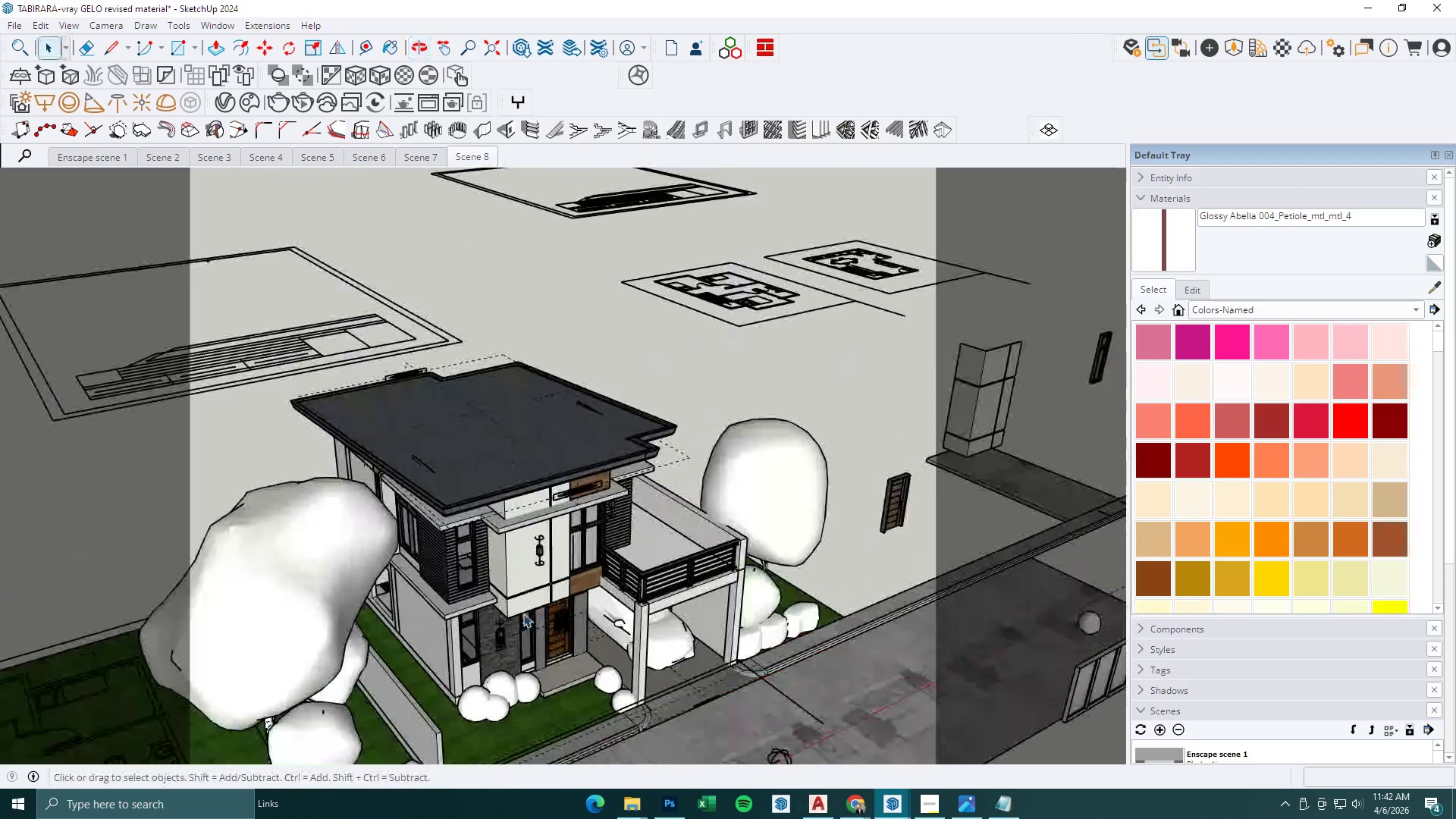 
key(Escape)
 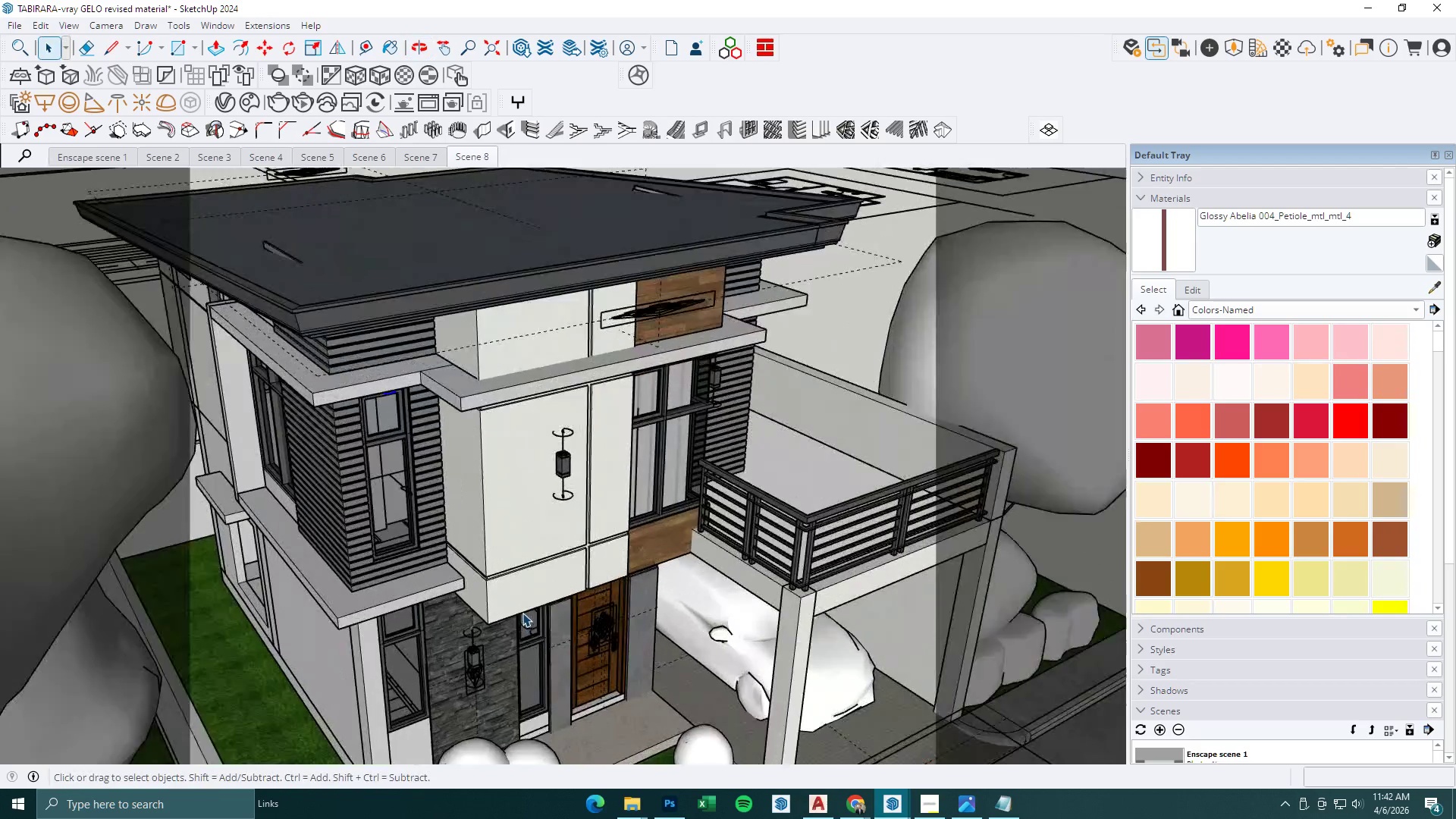 
left_click([534, 588])
 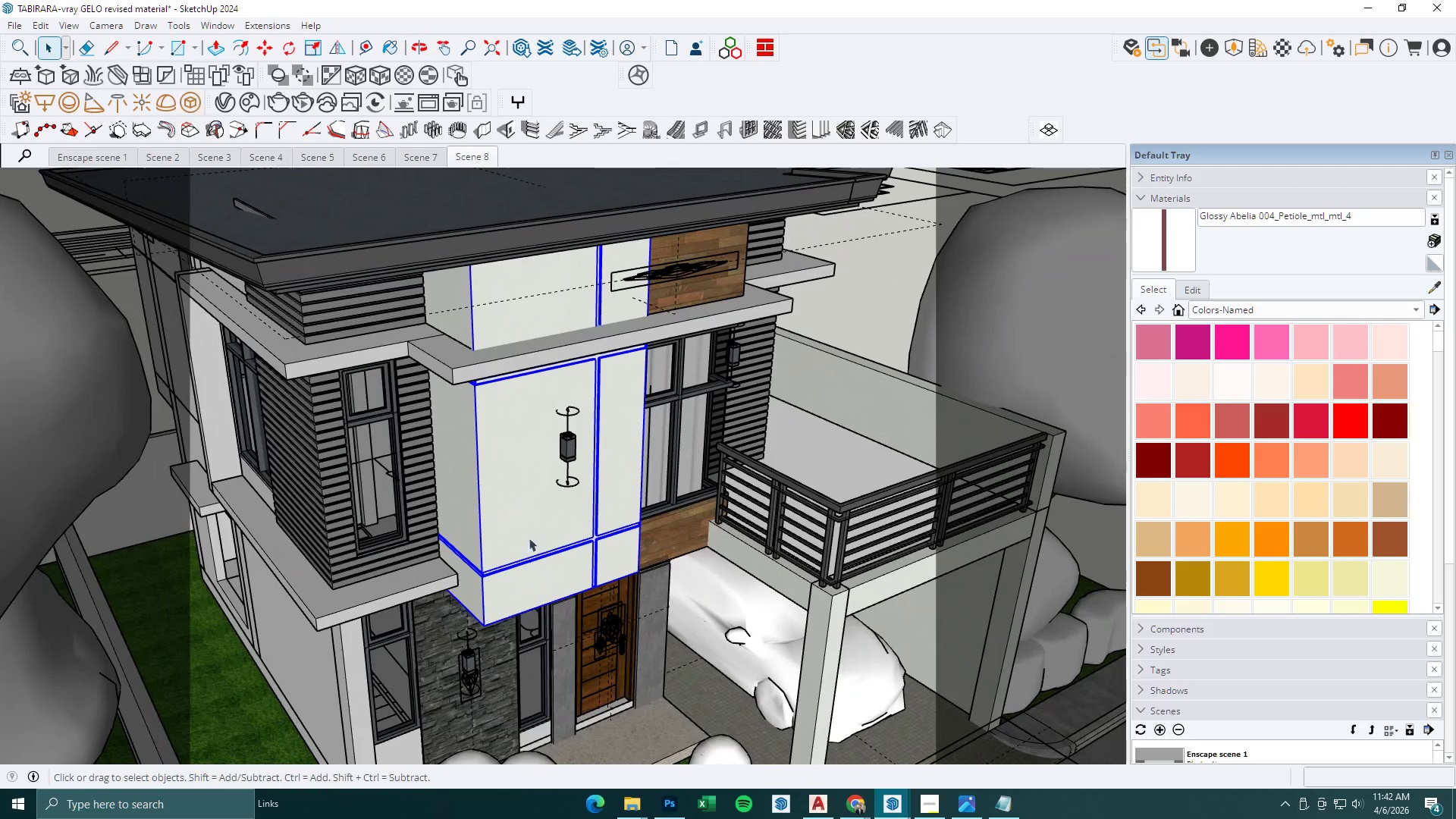 
scroll: coordinate [522, 613], scroll_direction: down, amount: 22.0
 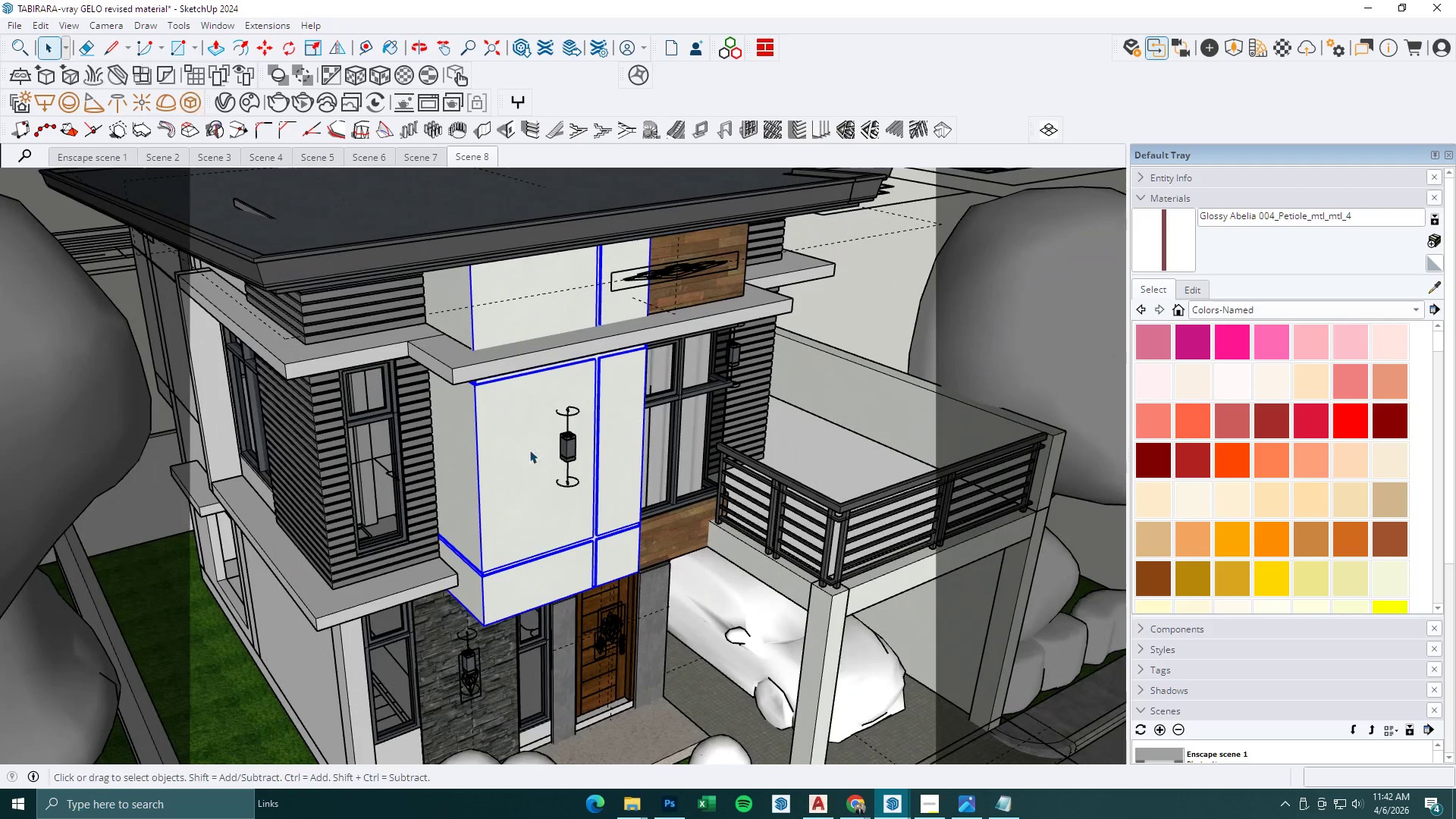 
key(Escape)
 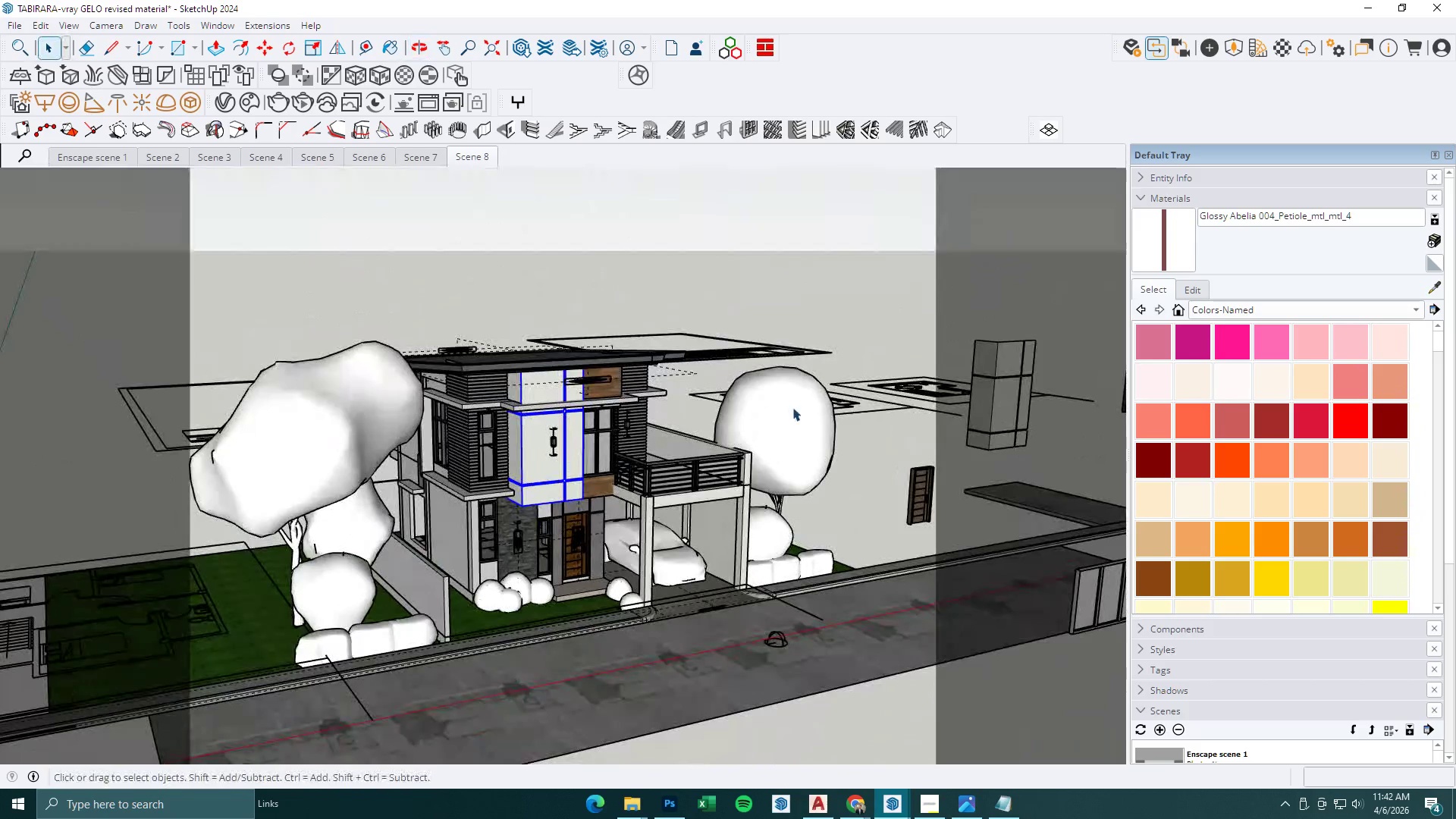 
scroll: coordinate [585, 495], scroll_direction: down, amount: 11.0
 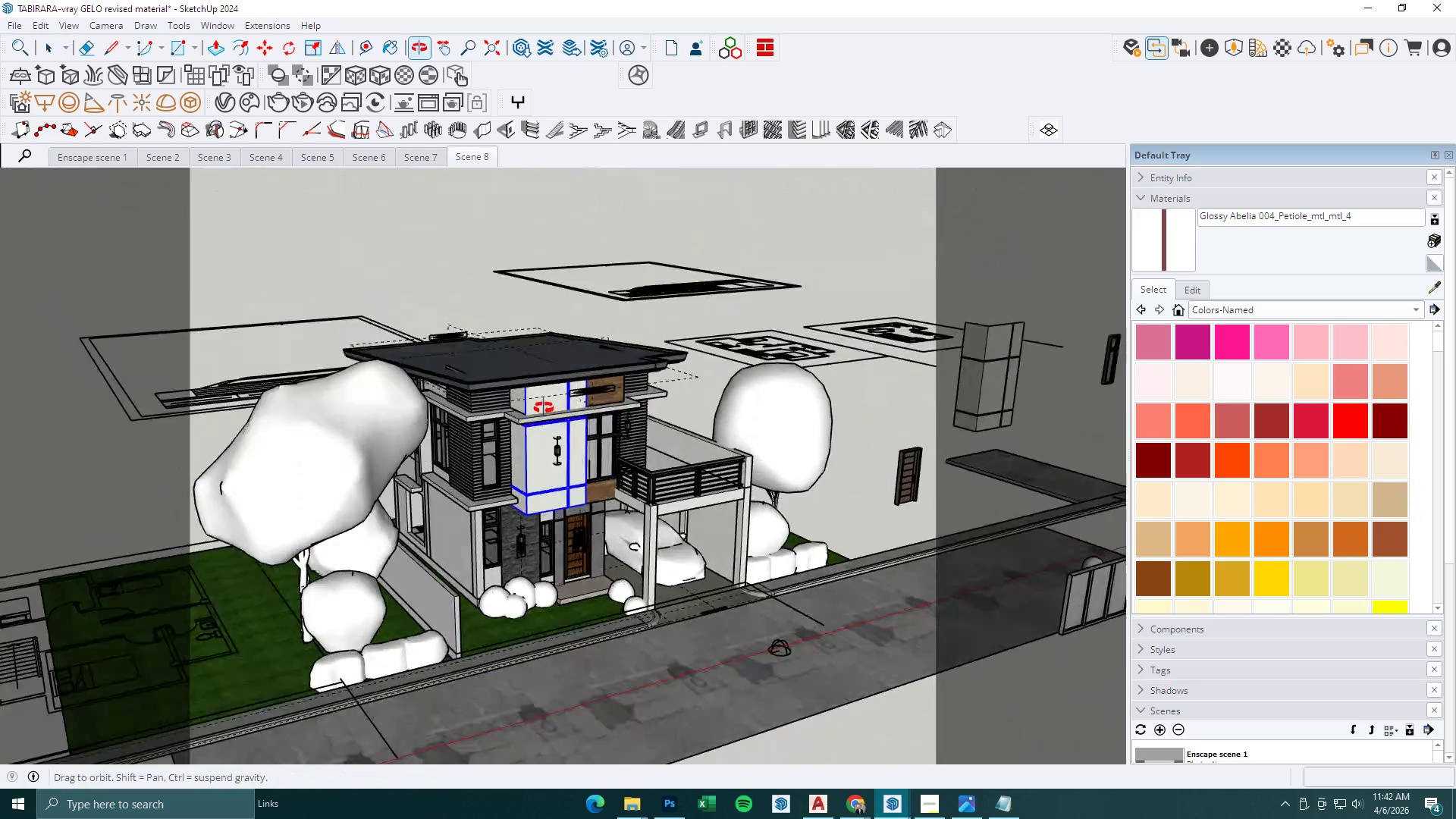 
left_click([795, 409])
 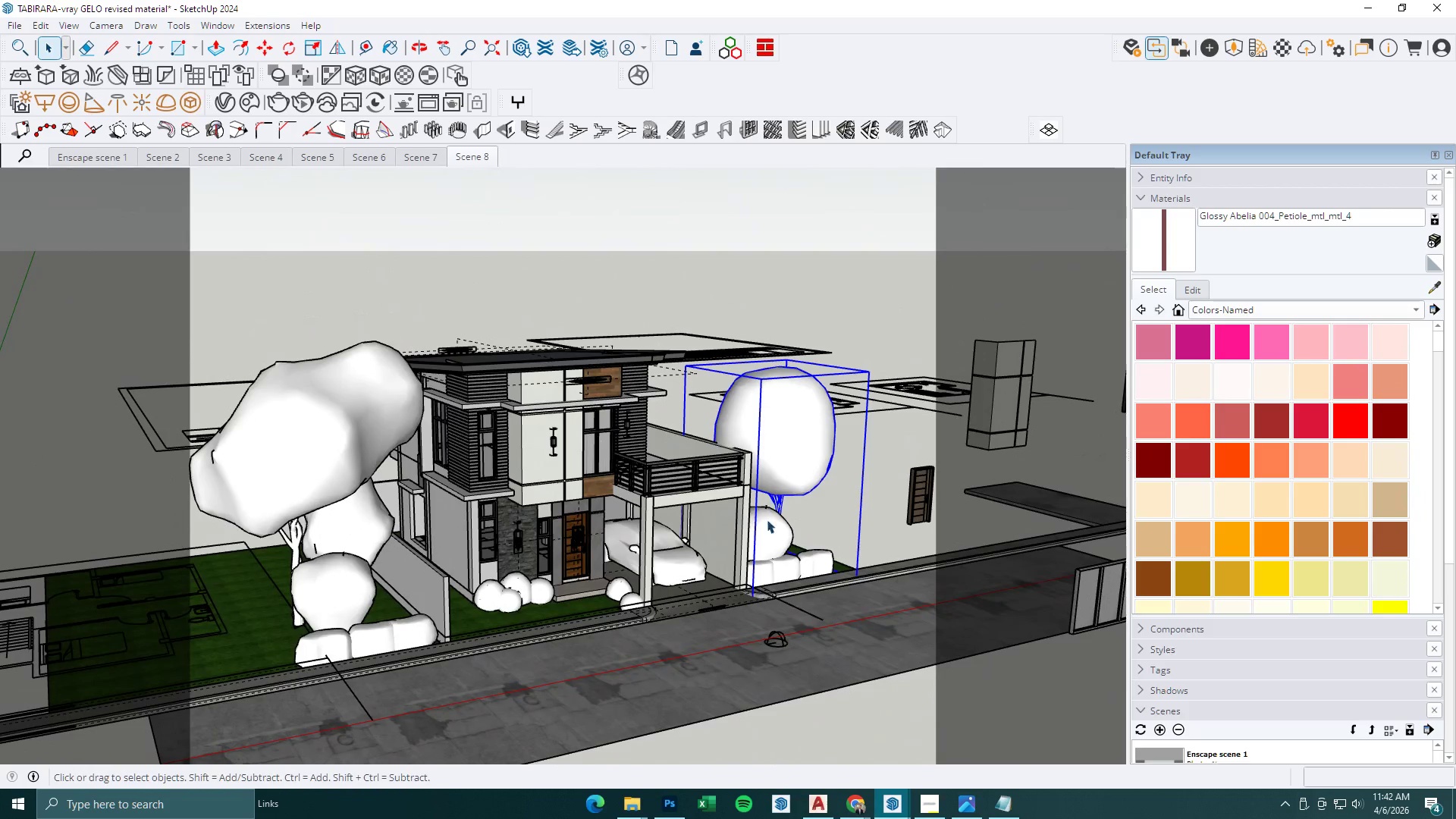 
hold_key(key=ControlLeft, duration=0.44)
 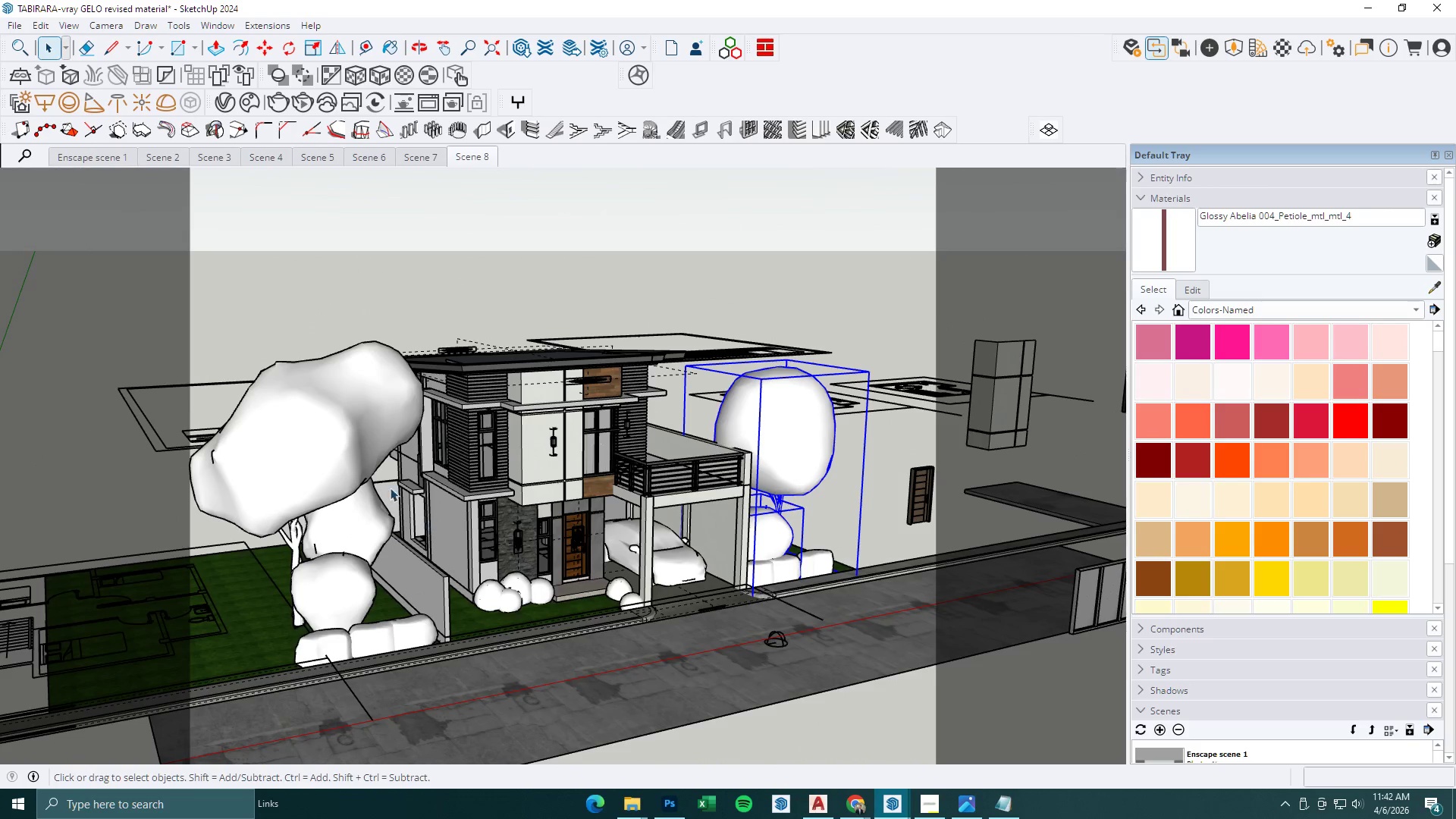 
hold_key(key=ControlLeft, duration=1.5)
left_click([331, 432])
 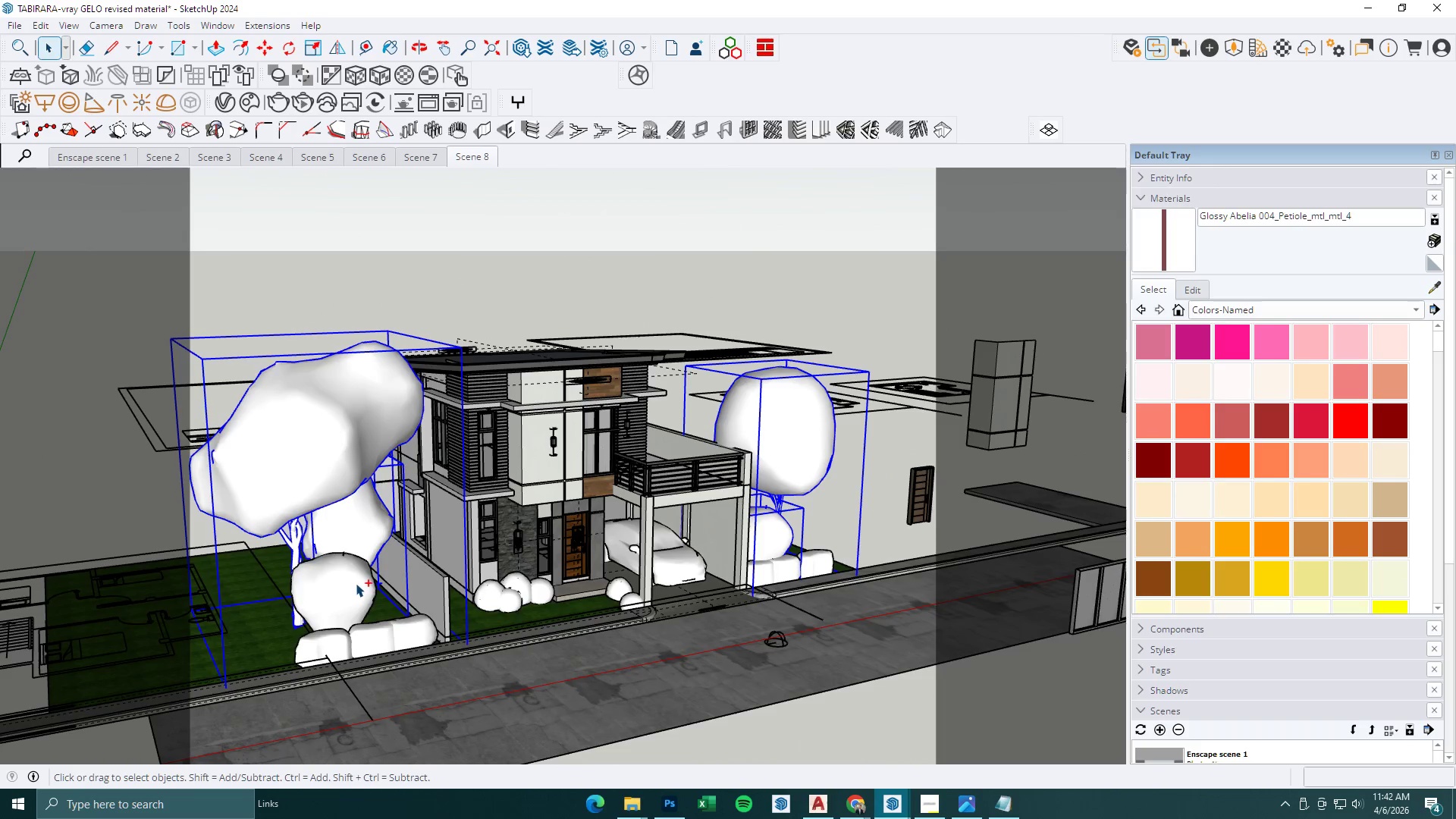 
triple_click([378, 636])
 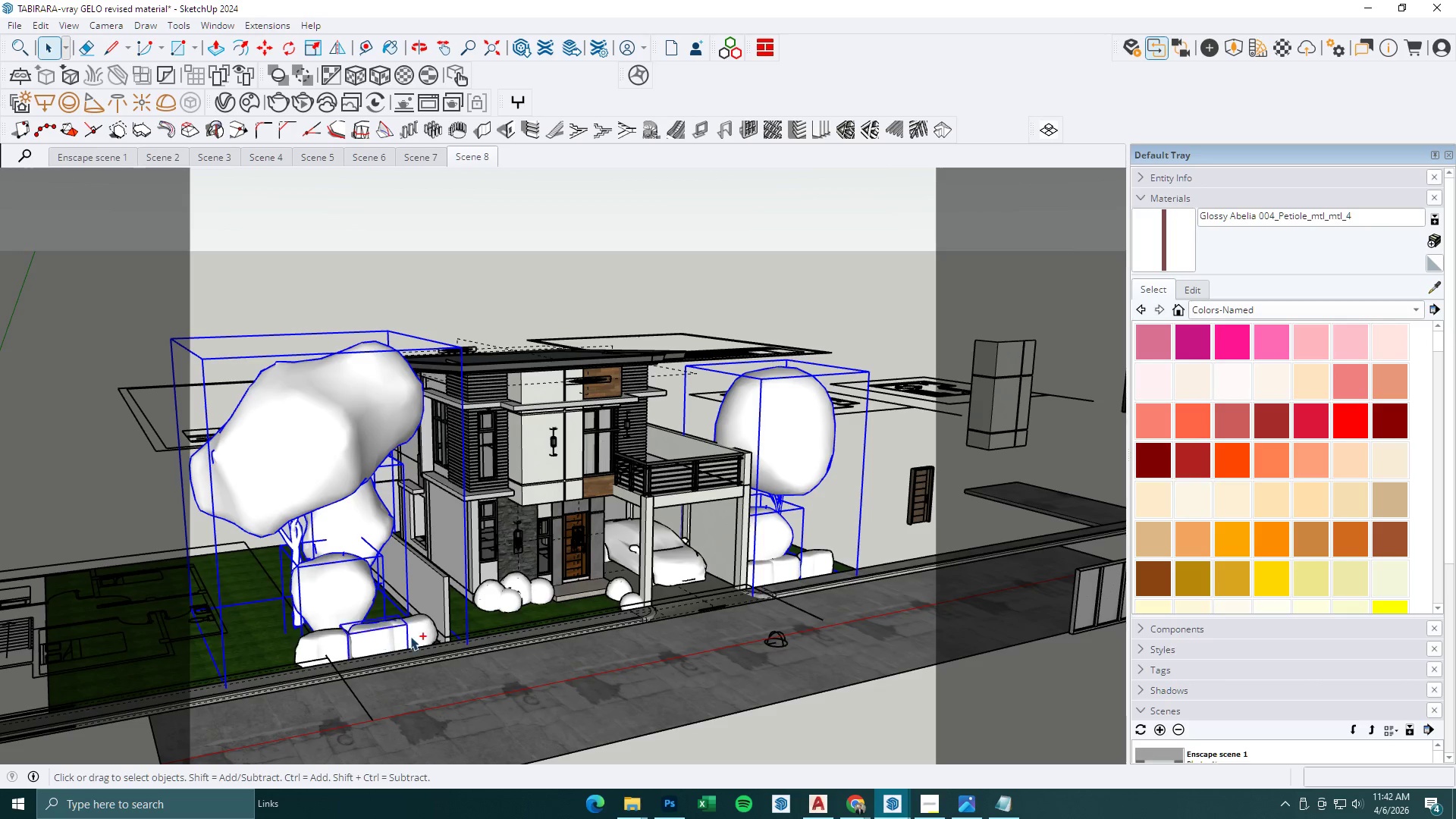 
triple_click([415, 635])
 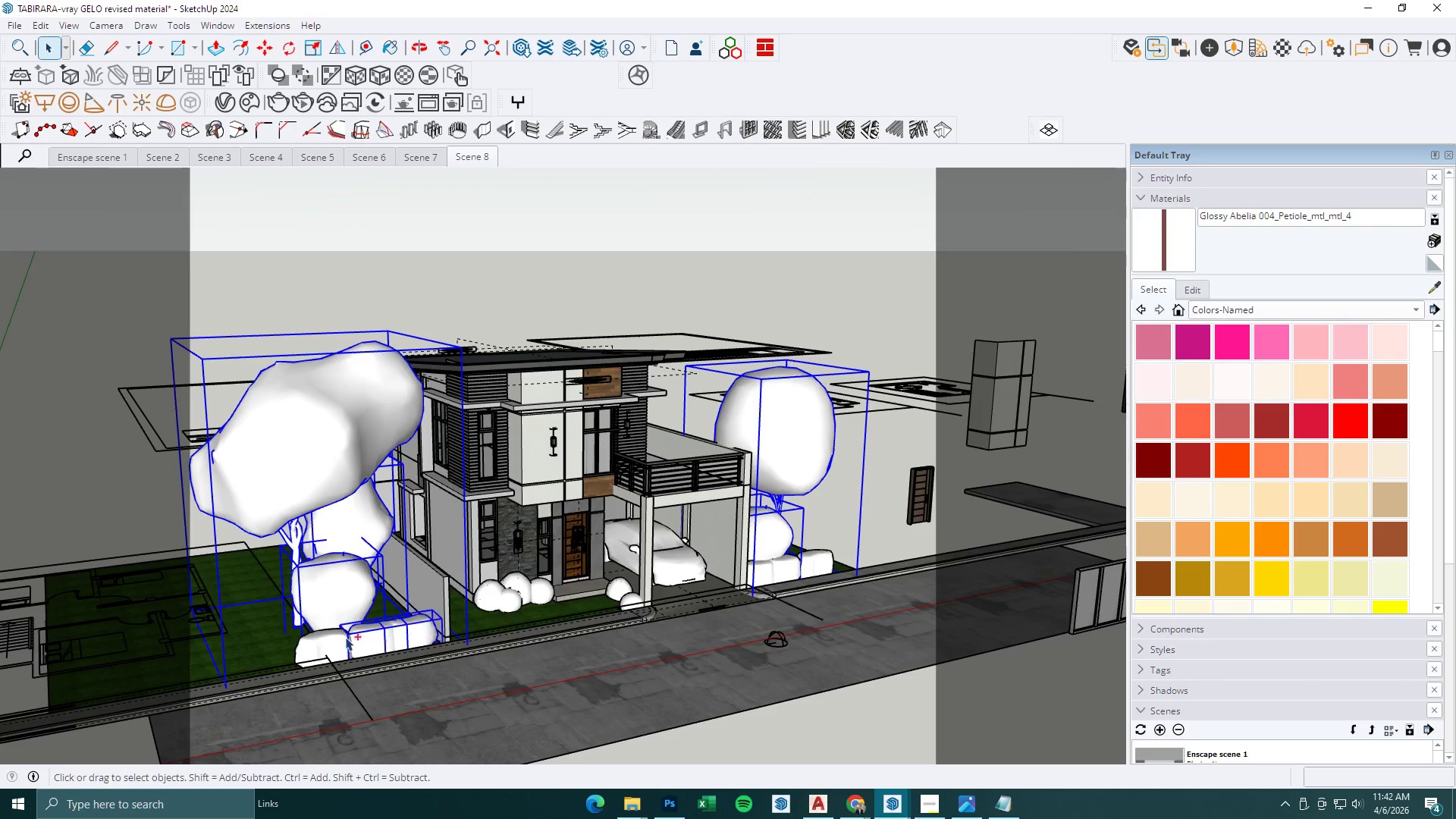 
hold_key(key=ControlLeft, duration=0.31)
triple_click([325, 637])
 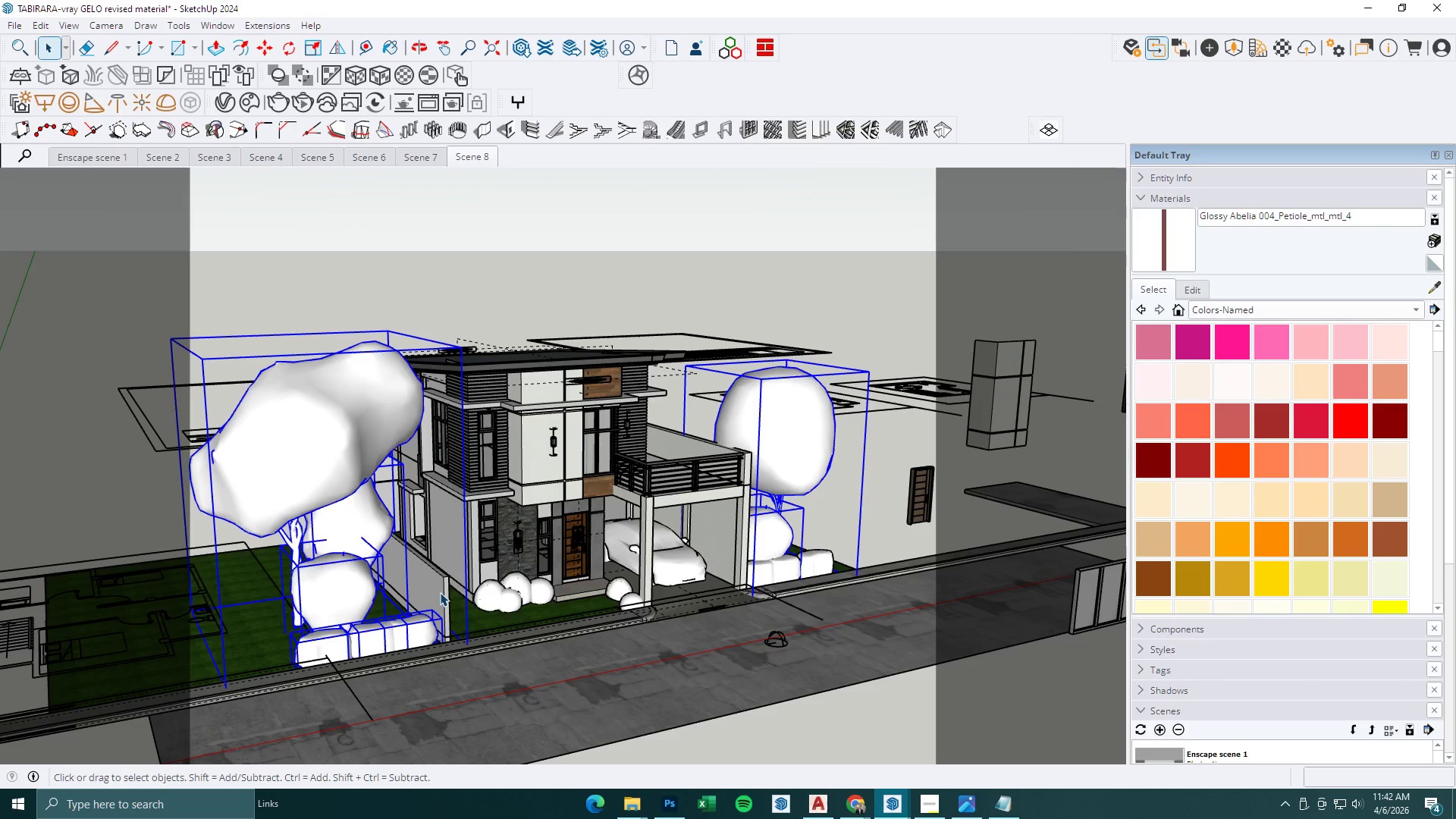 
key(Control+C)
 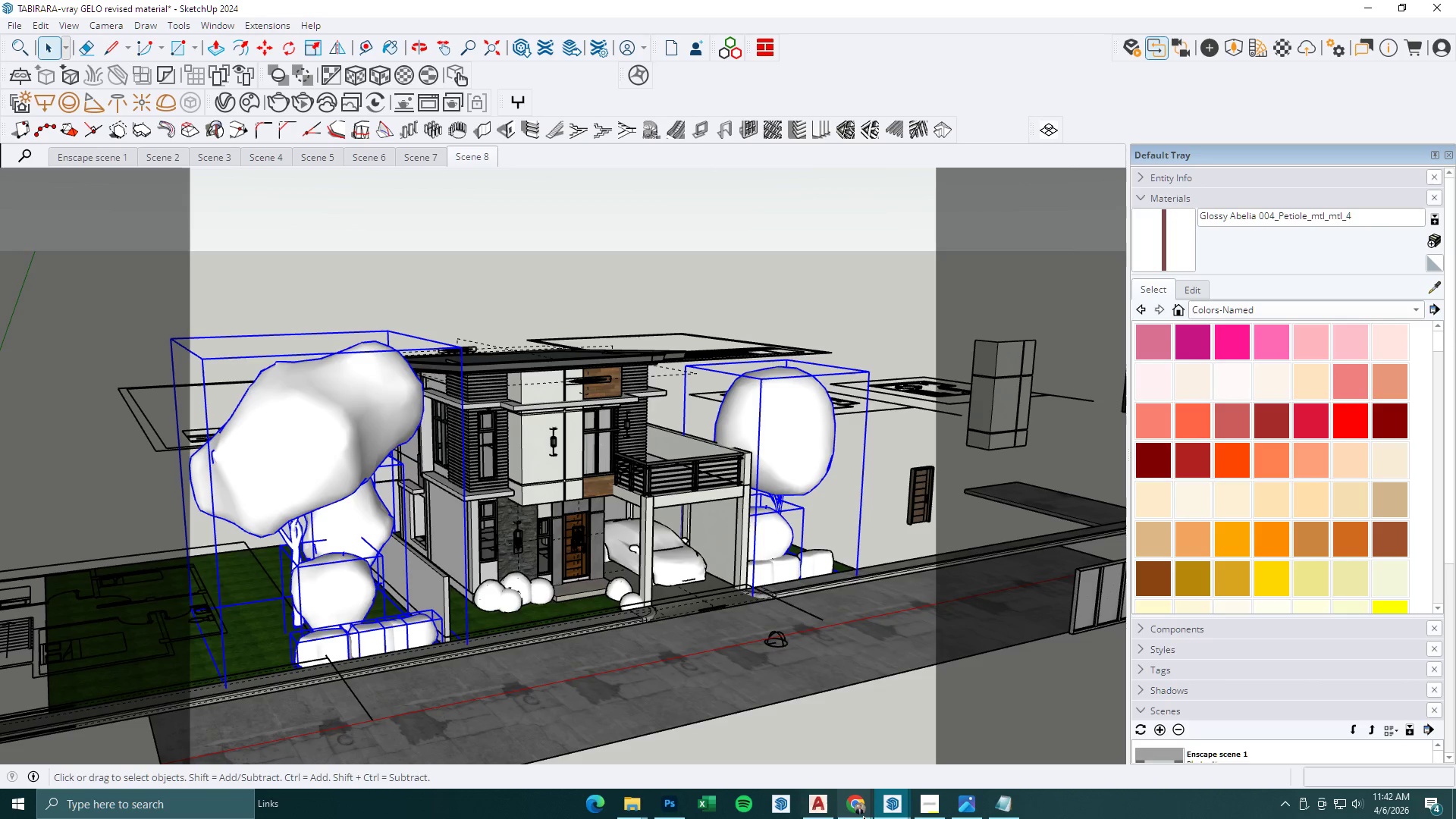 
left_click([890, 808])
 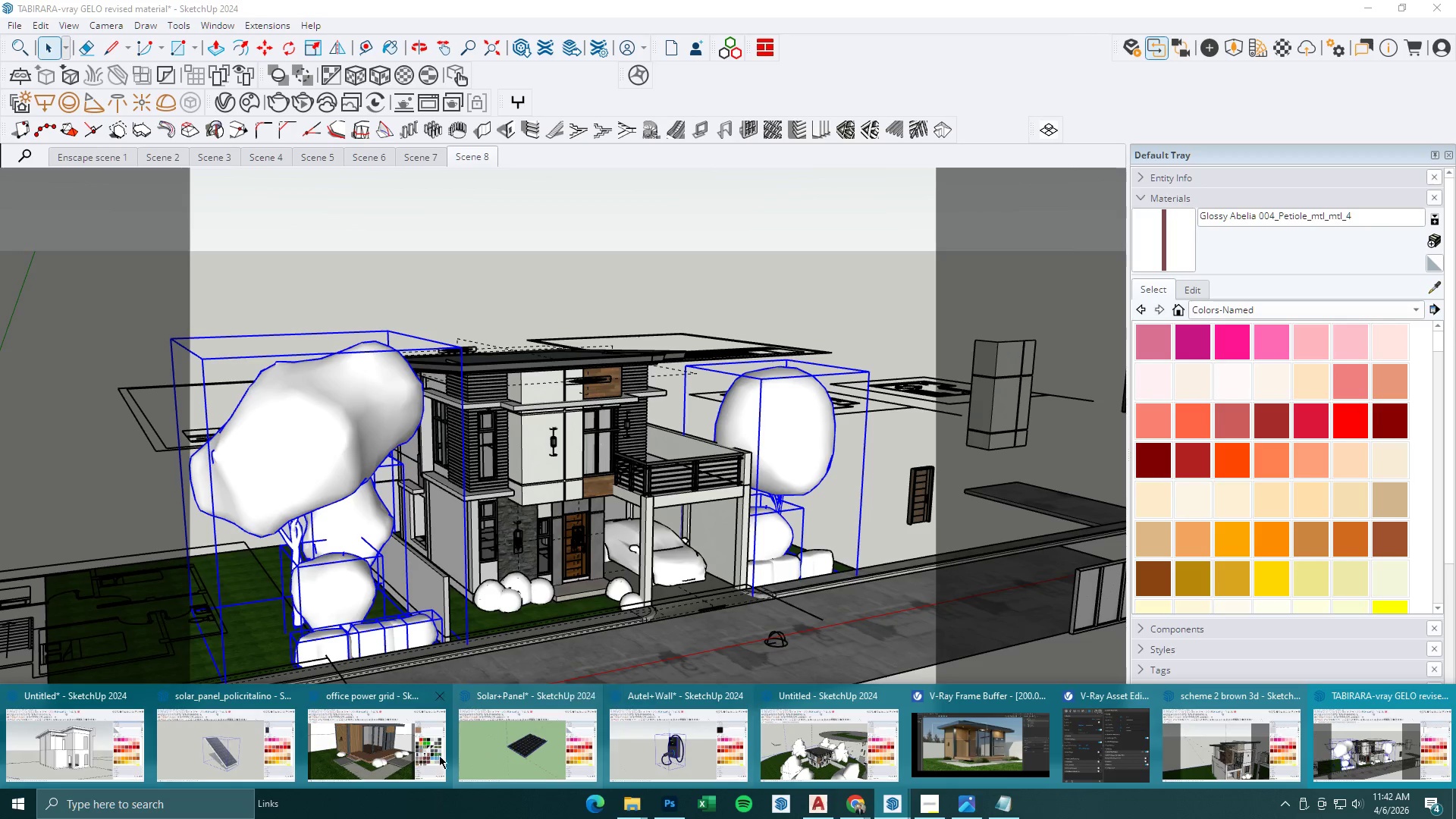 
left_click([361, 755])
 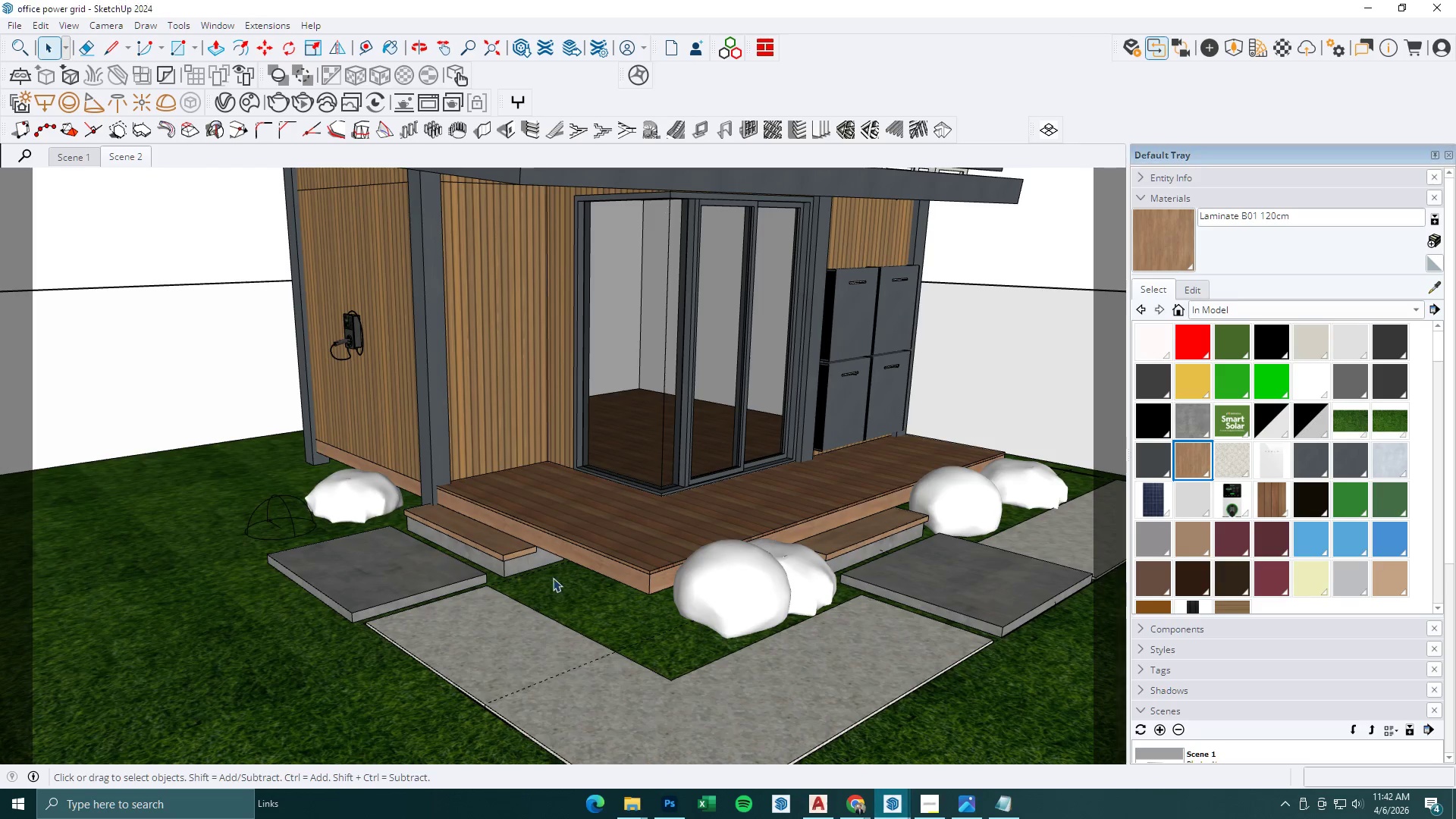 
key(Control+V)
 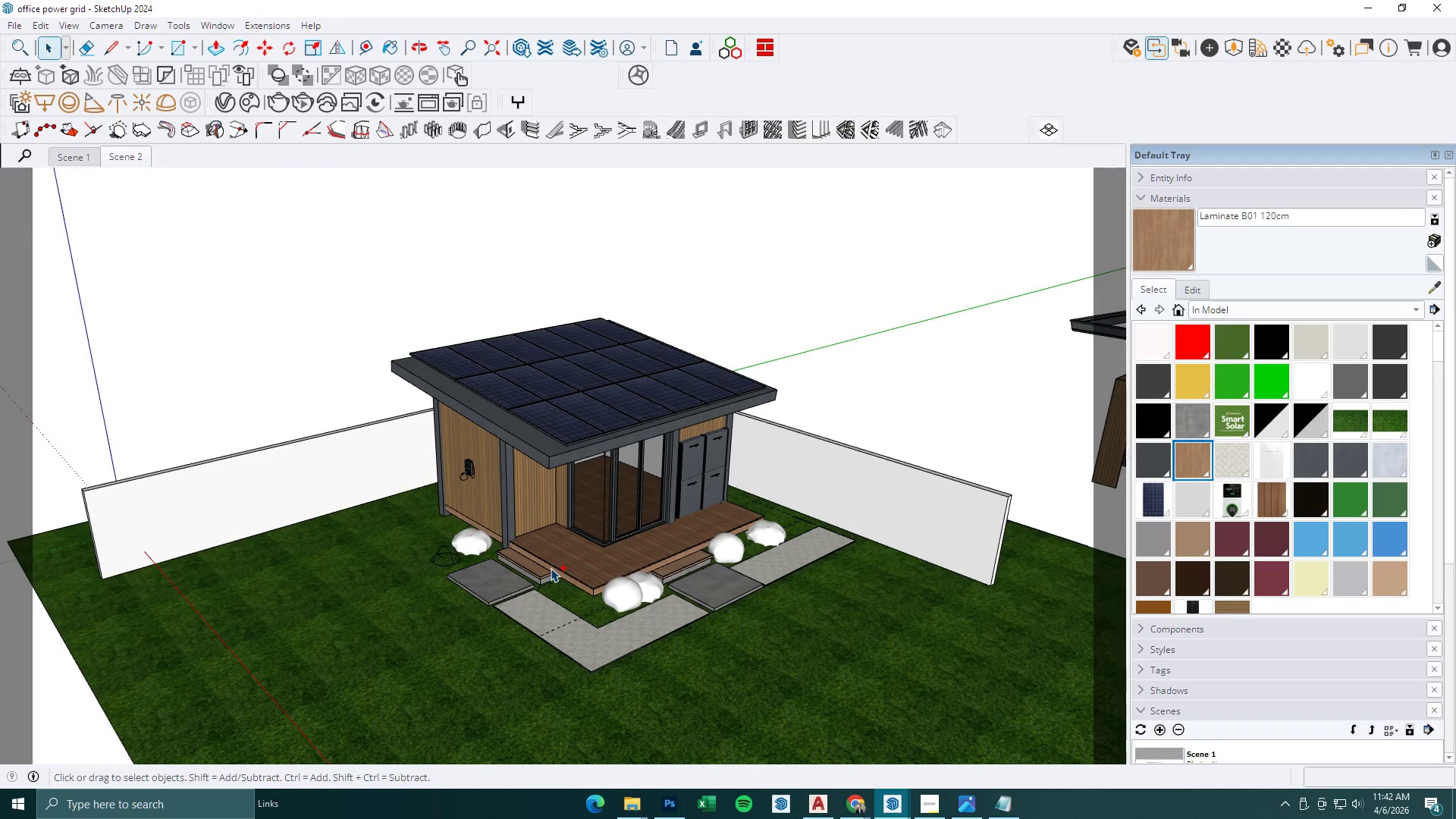 
scroll: coordinate [560, 571], scroll_direction: down, amount: 22.0
 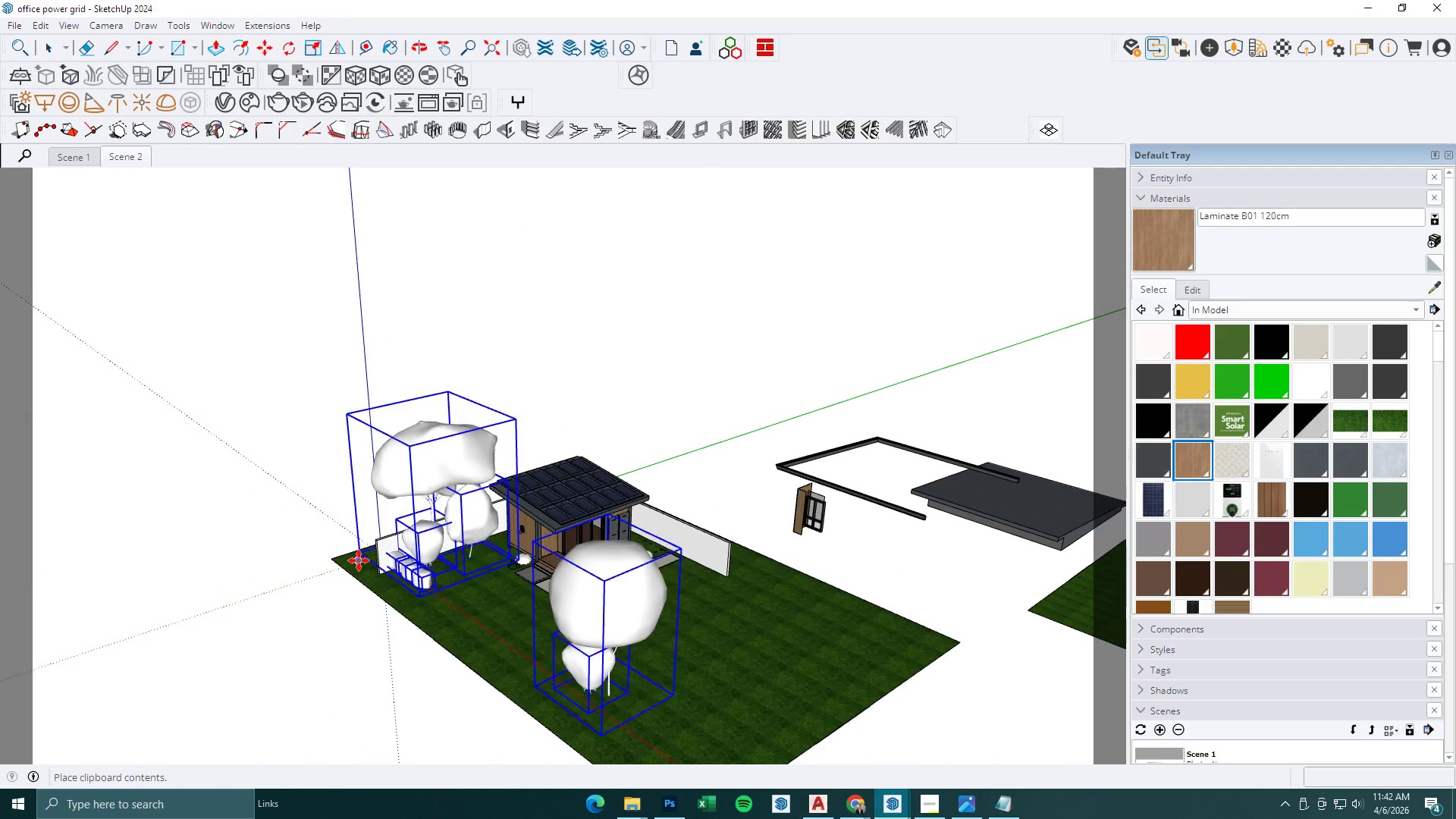 
left_click([362, 576])
 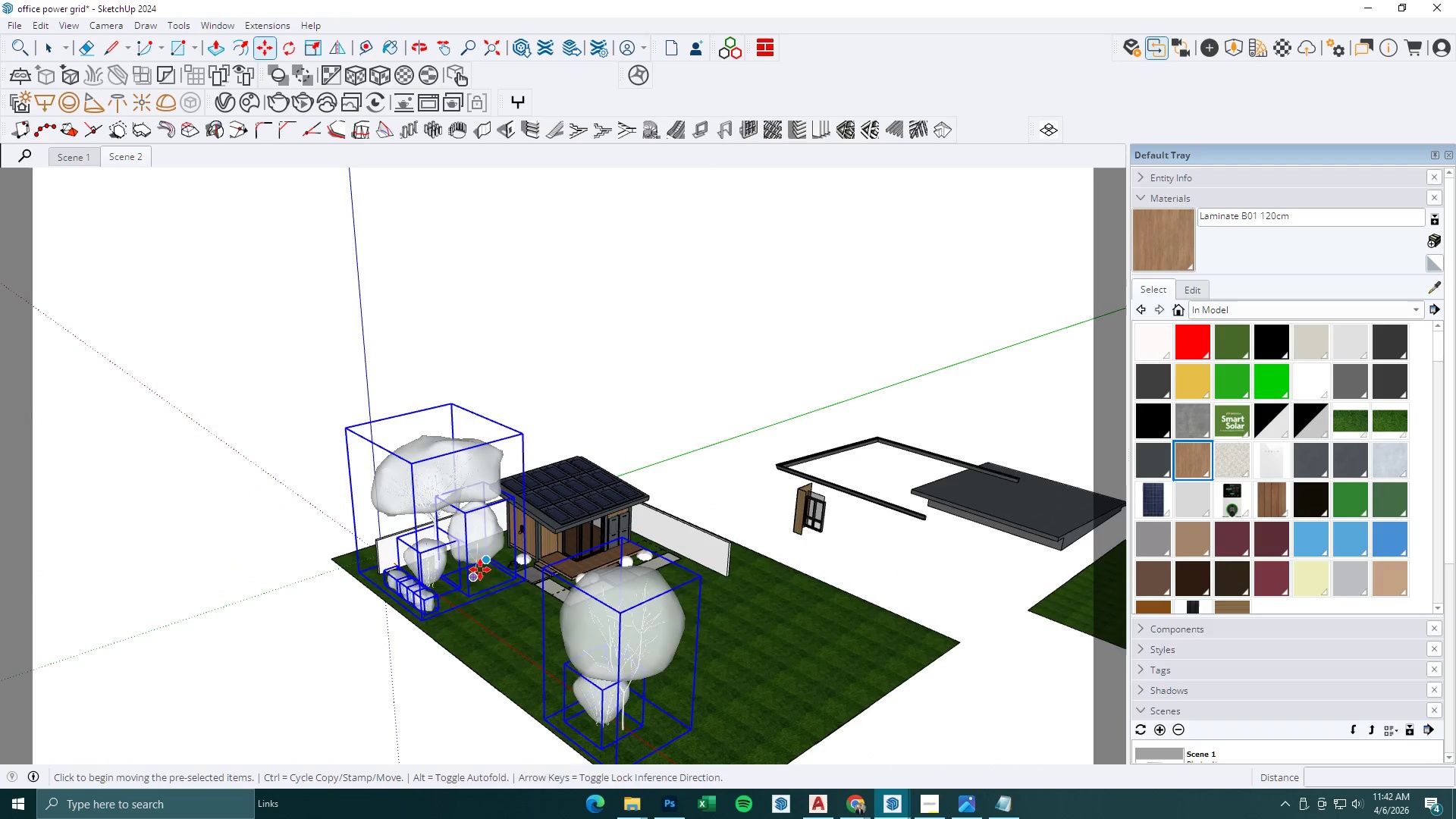 
scroll: coordinate [485, 583], scroll_direction: up, amount: 4.0
 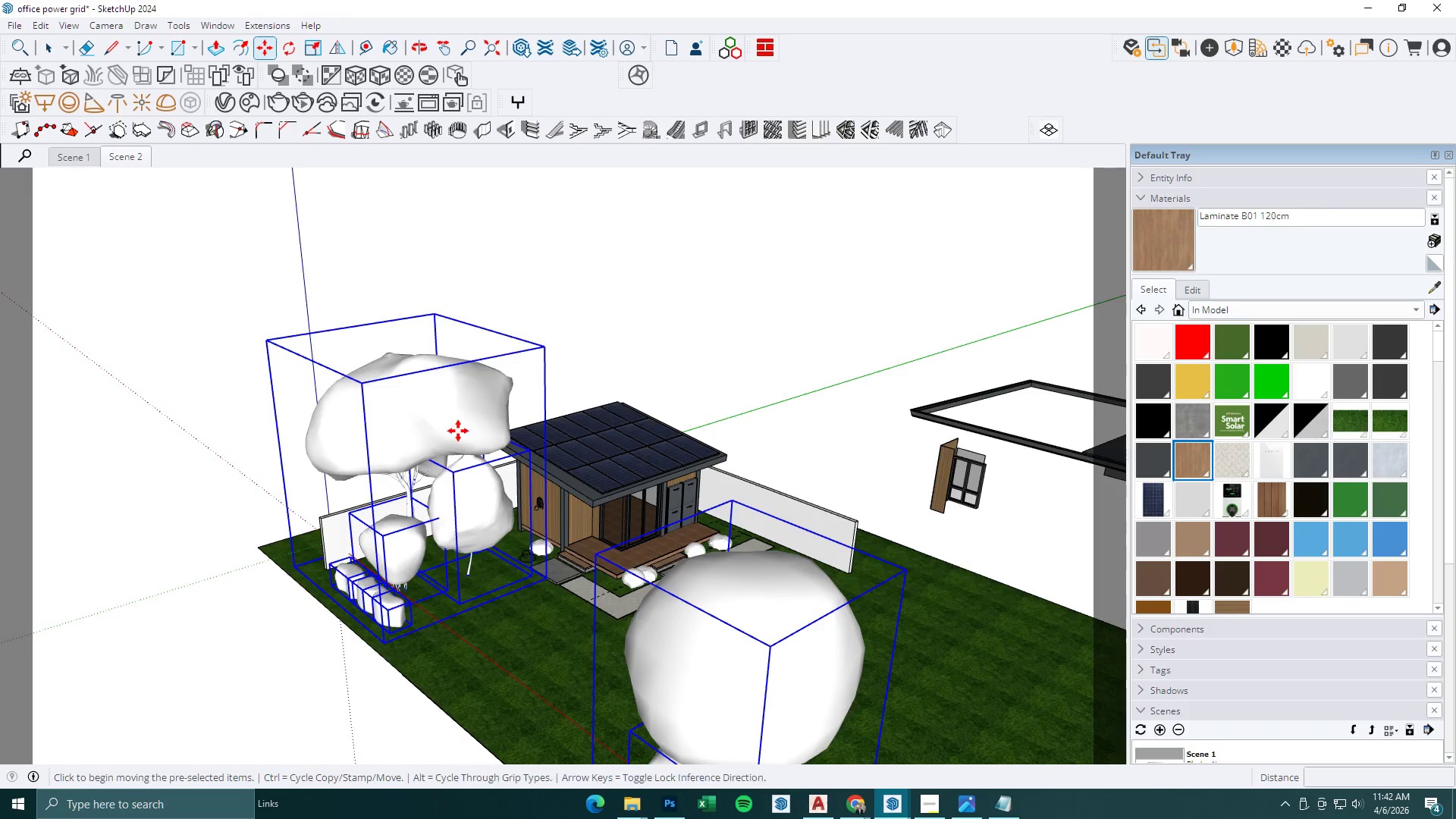 
scroll: coordinate [528, 341], scroll_direction: down, amount: 3.0
 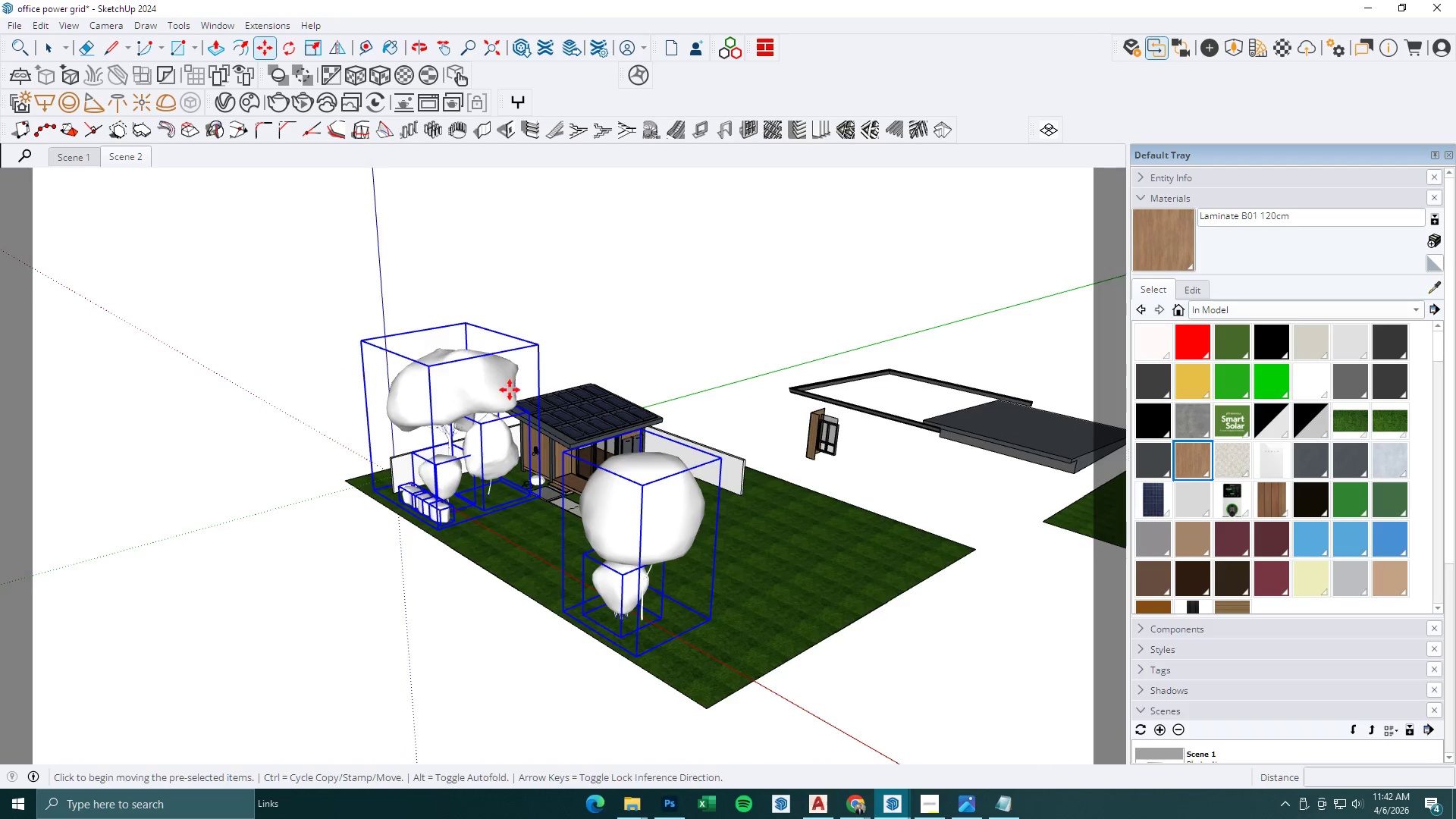 
key(Space)
 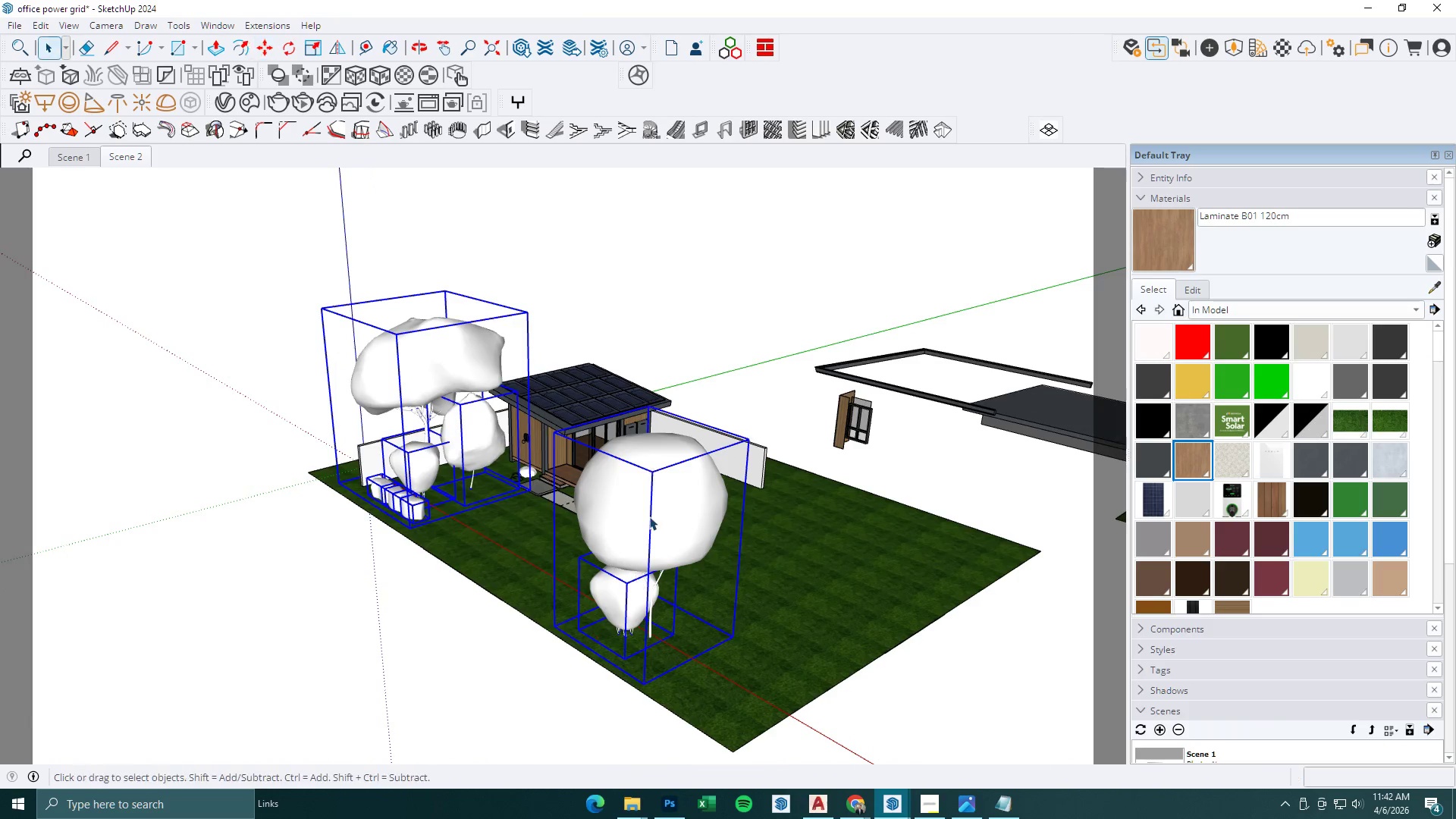 
left_click([649, 516])
 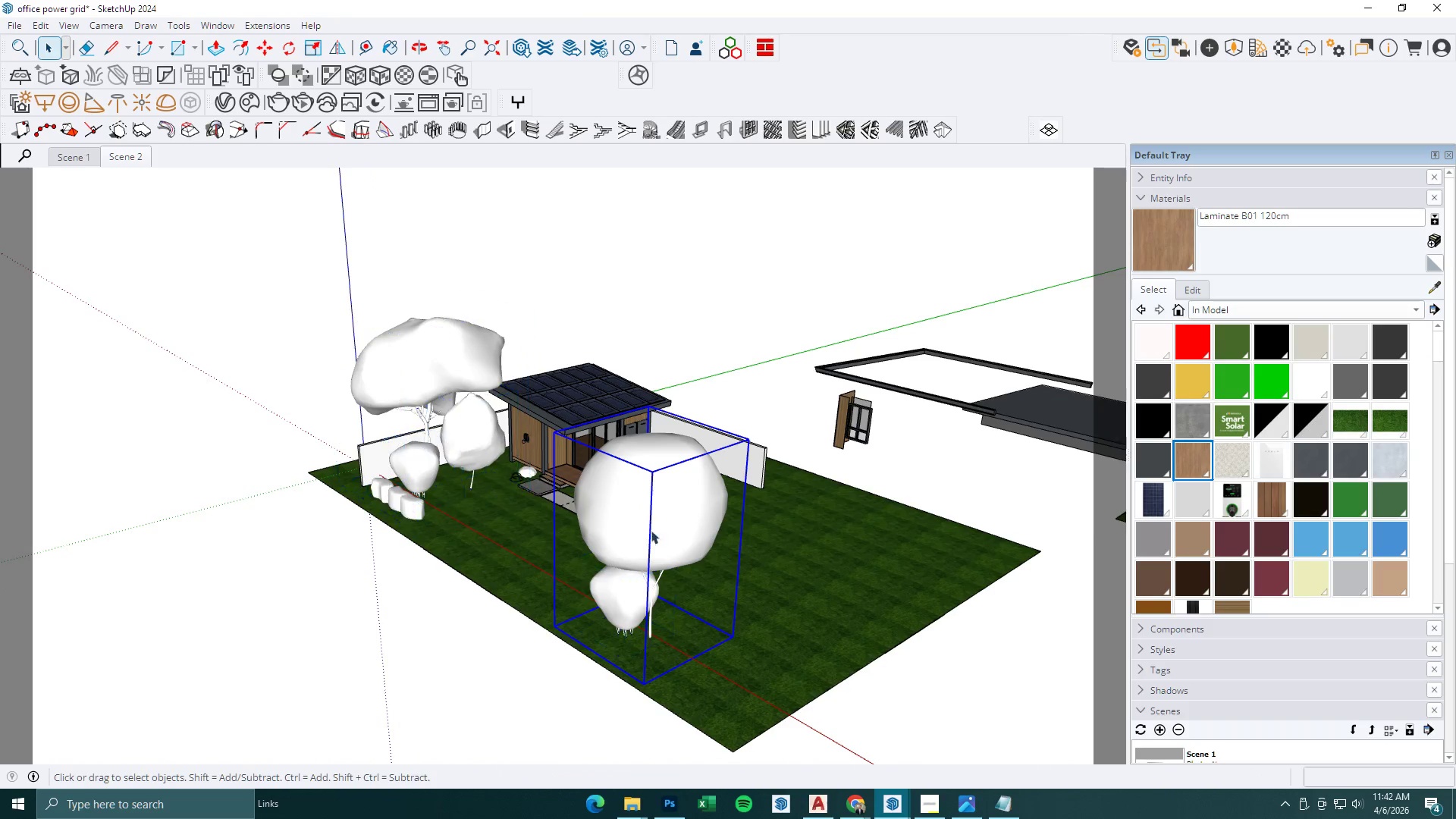 
key(Control+ControlLeft)
 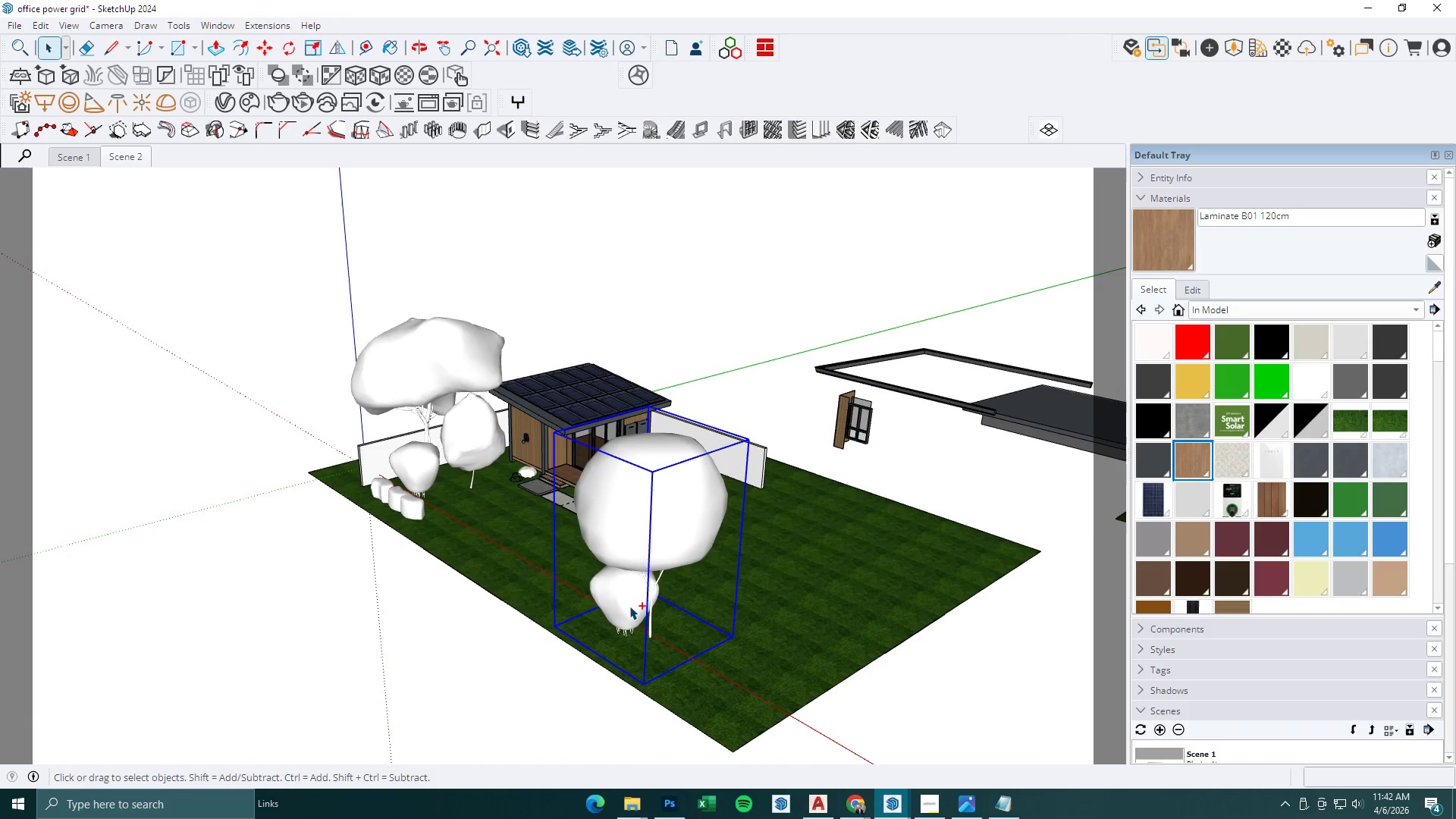 
scroll: coordinate [604, 538], scroll_direction: up, amount: 2.0
 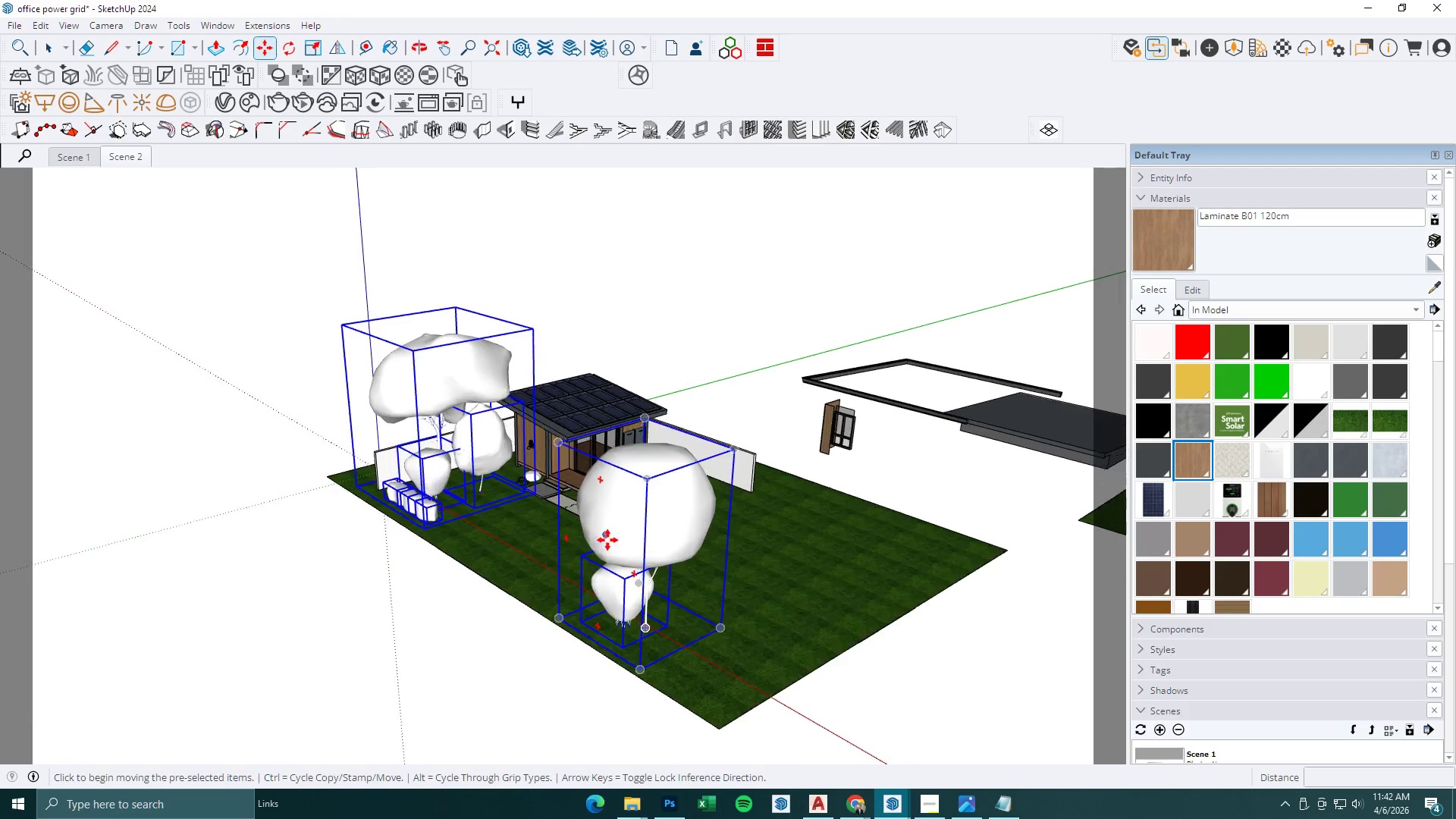 
double_click([629, 606])
 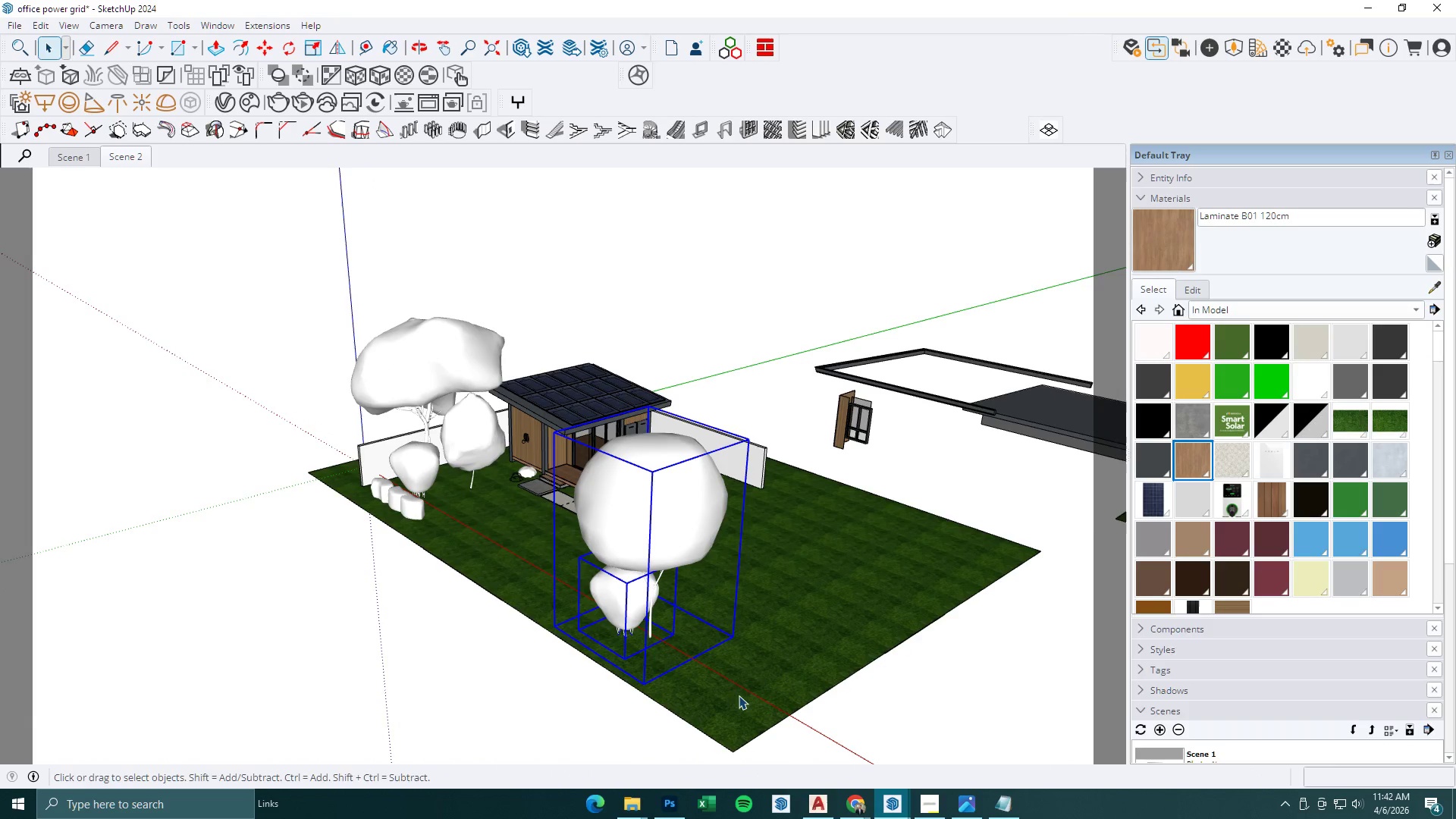 
key(M)
 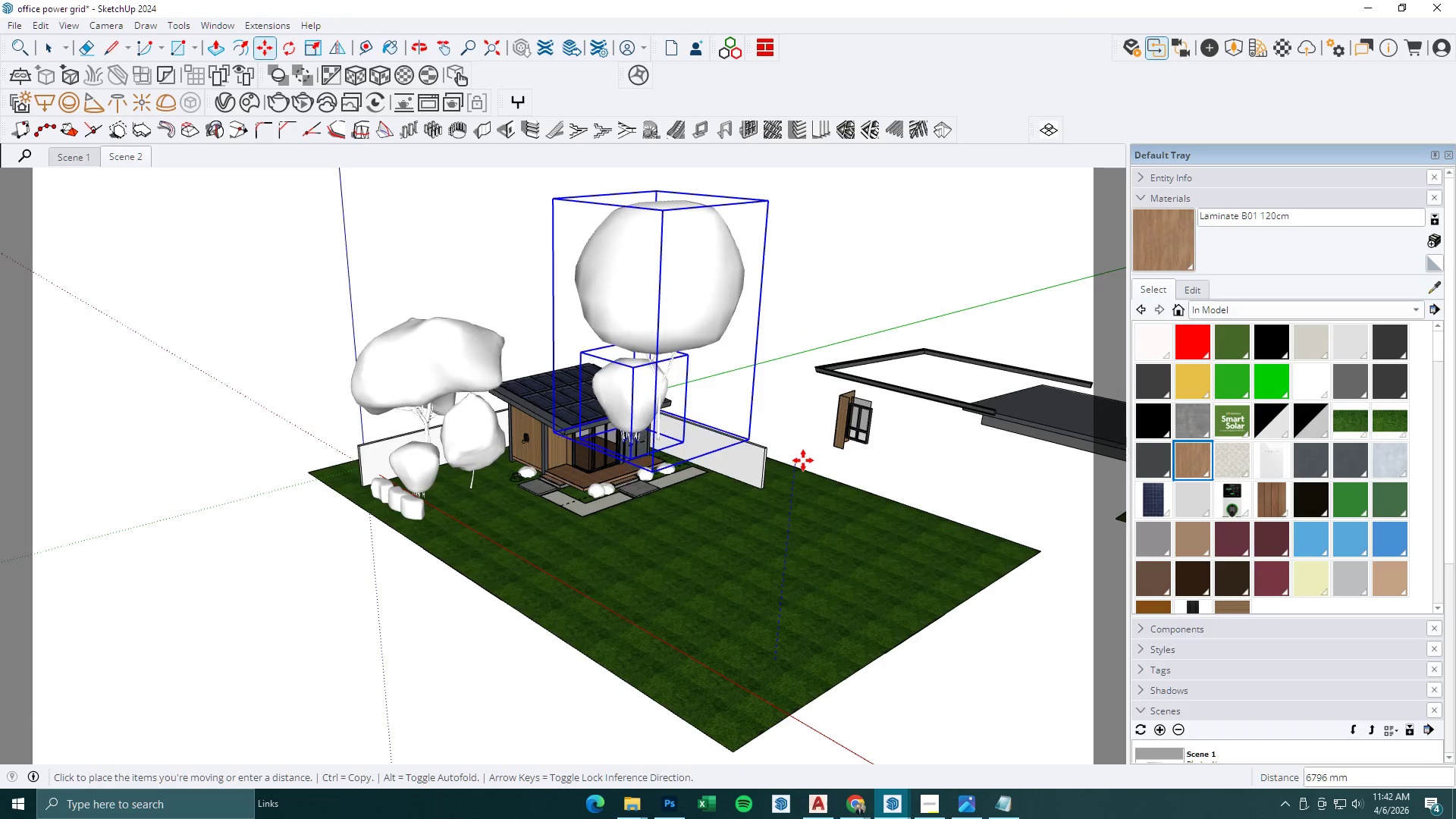 
left_click([802, 475])
 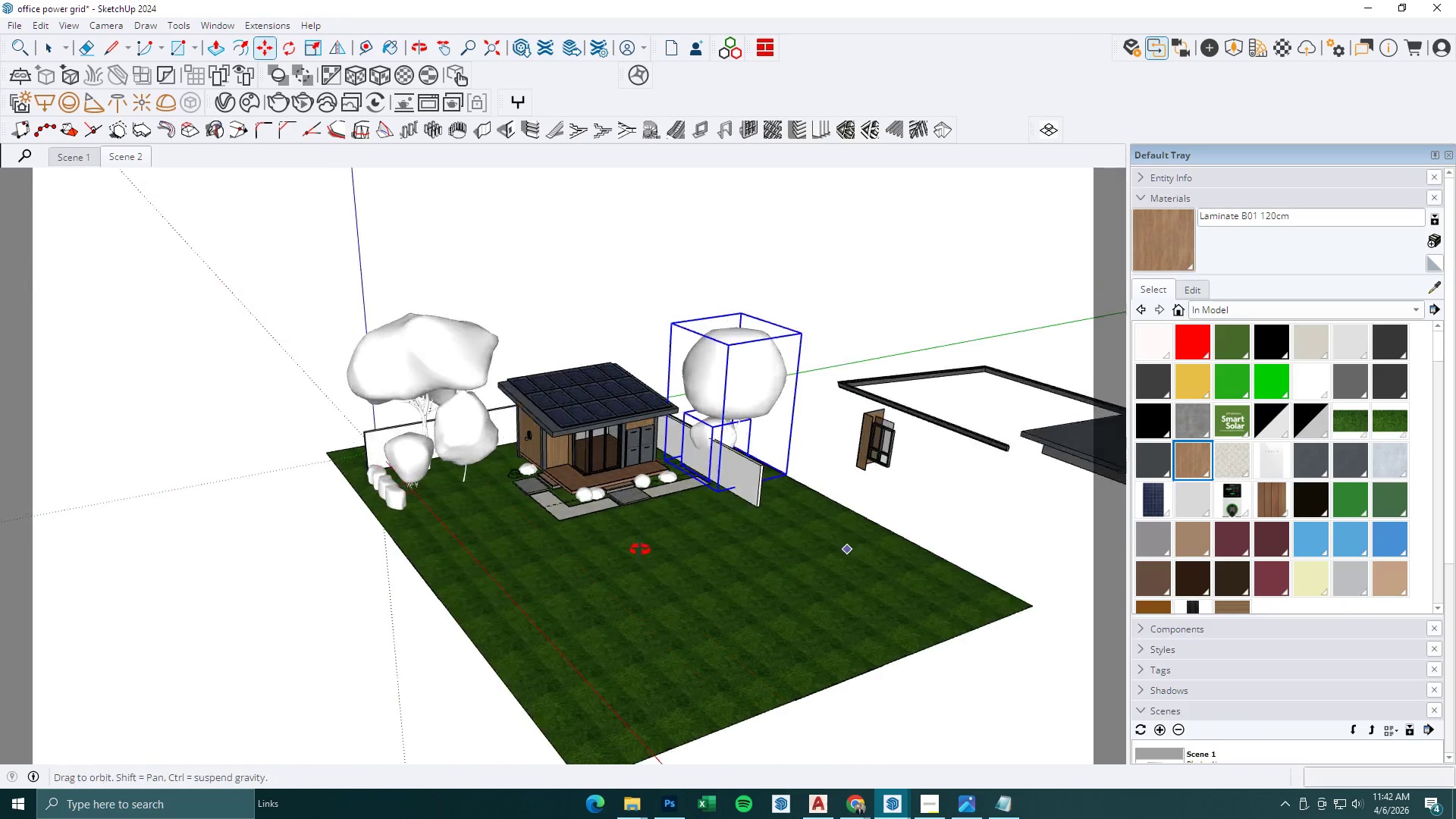 
left_click([739, 568])
 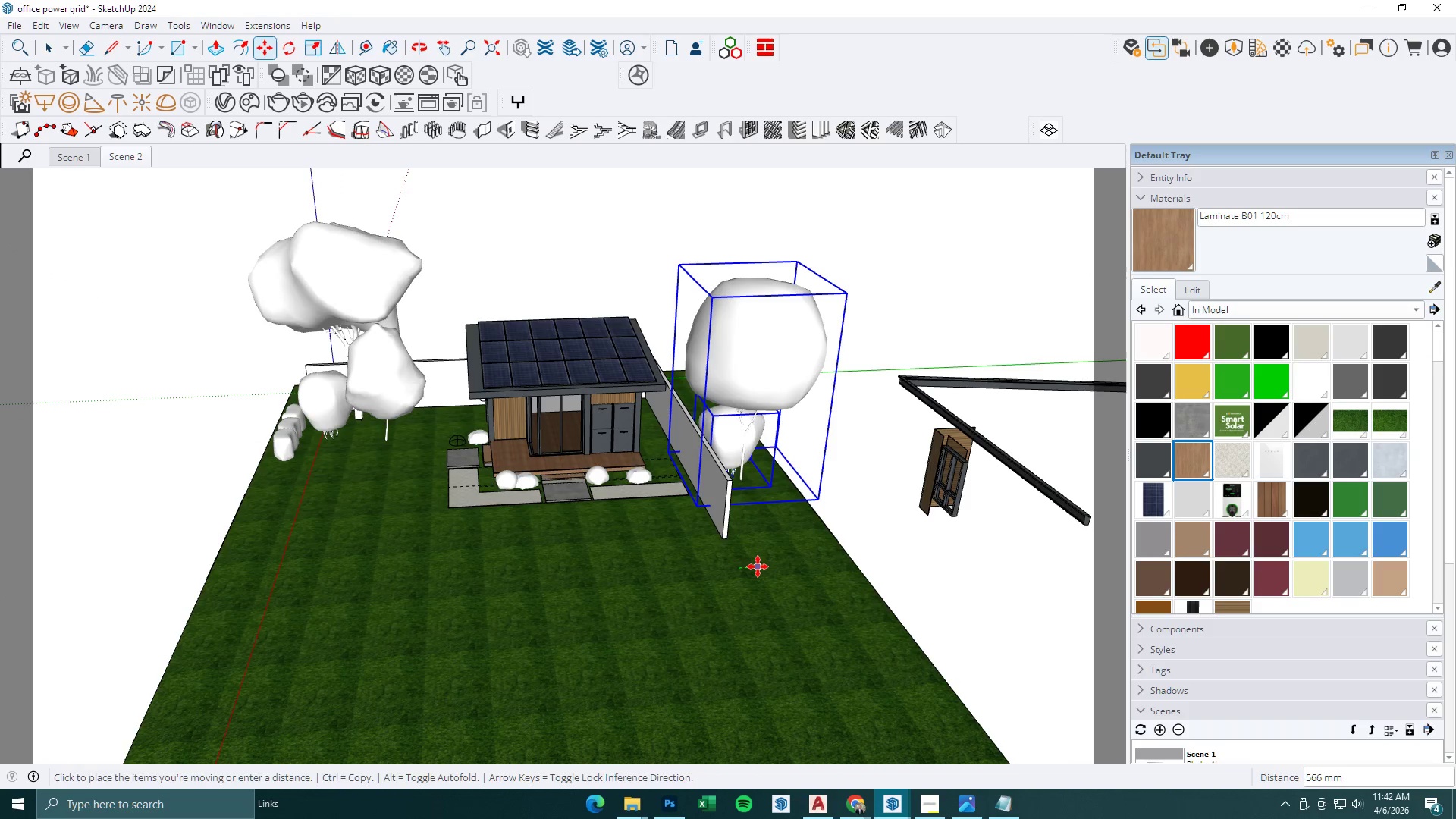 
scroll: coordinate [737, 560], scroll_direction: up, amount: 3.0
 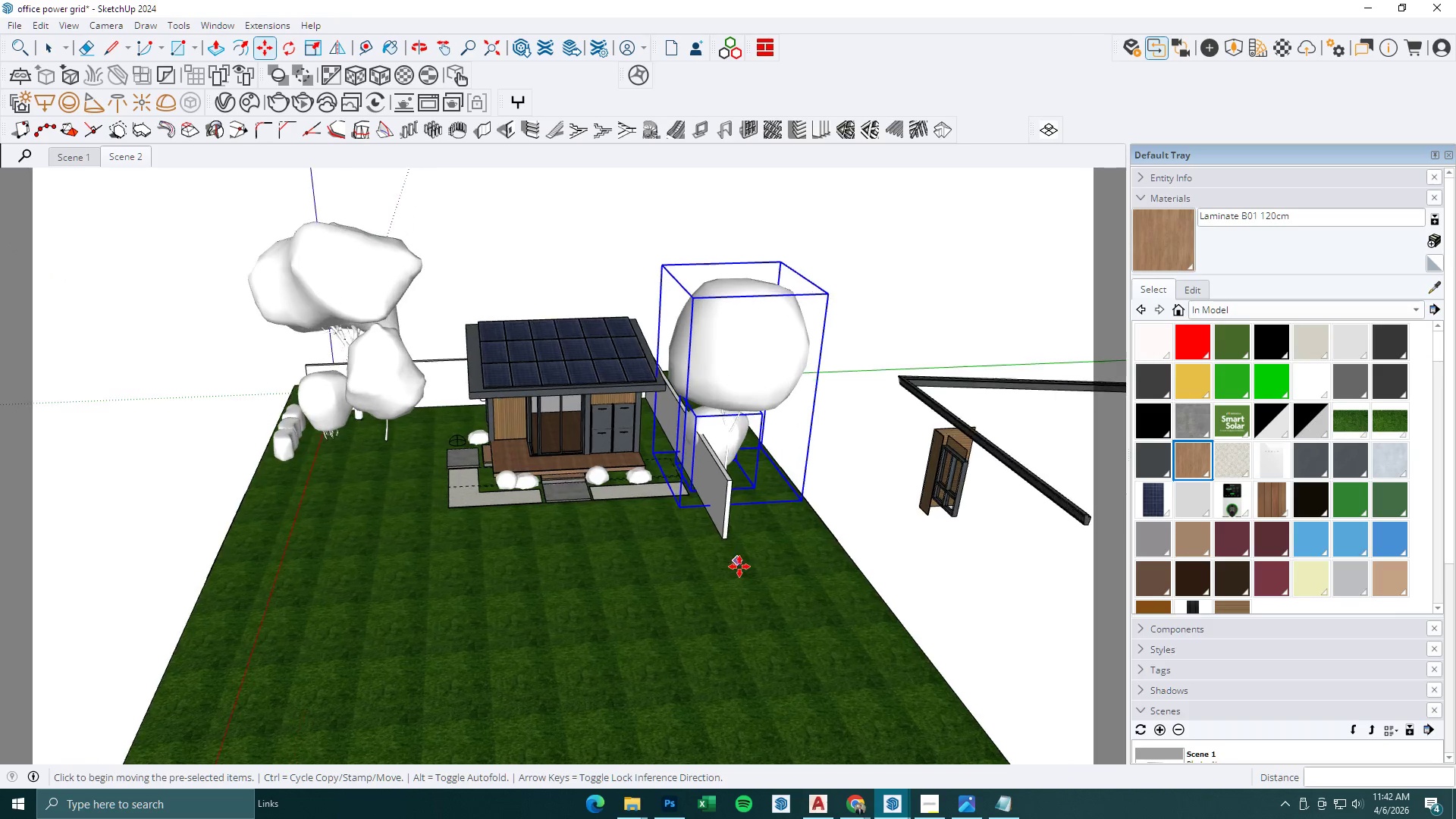 
double_click([811, 585])
 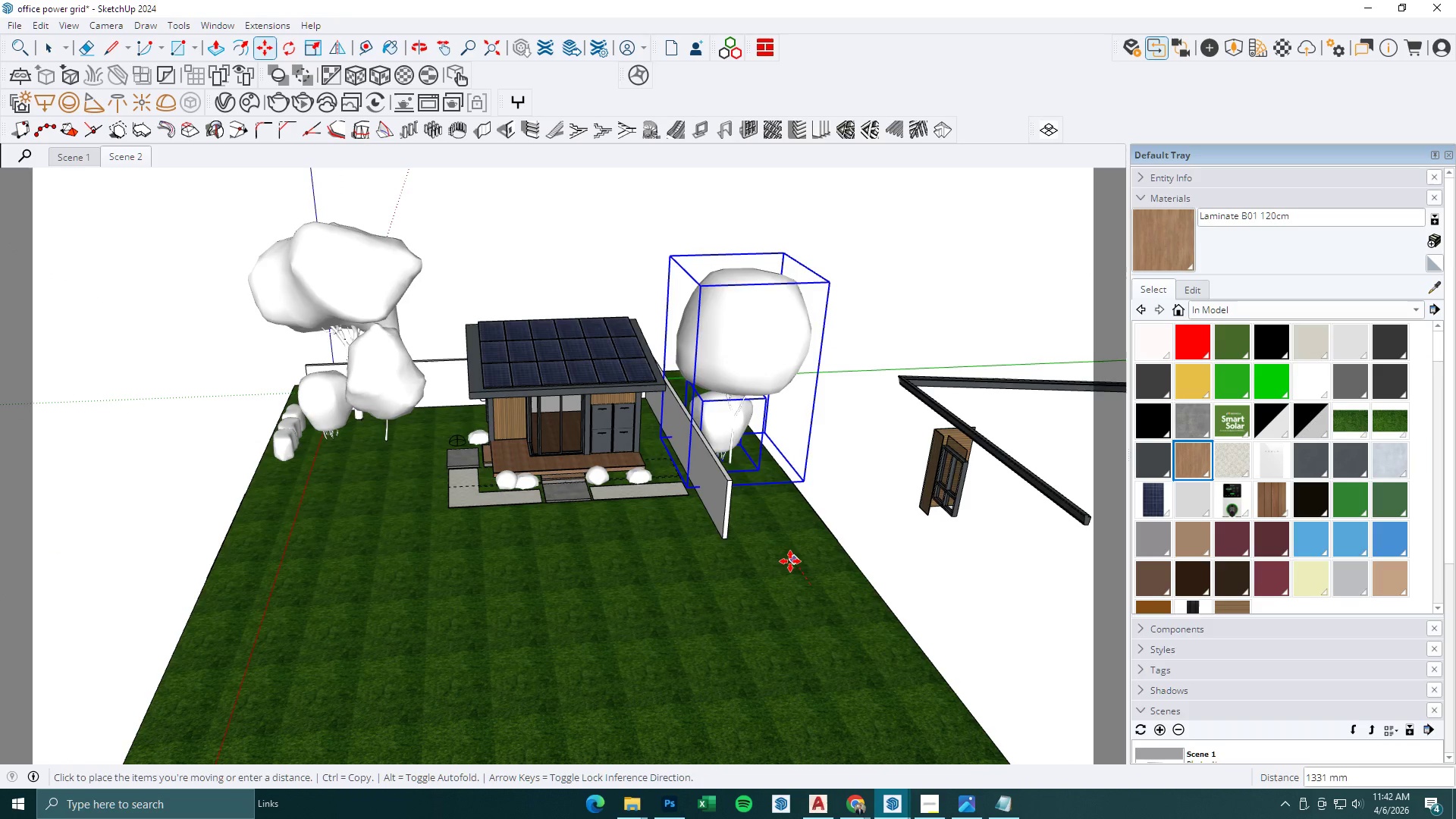 
left_click([788, 560])
 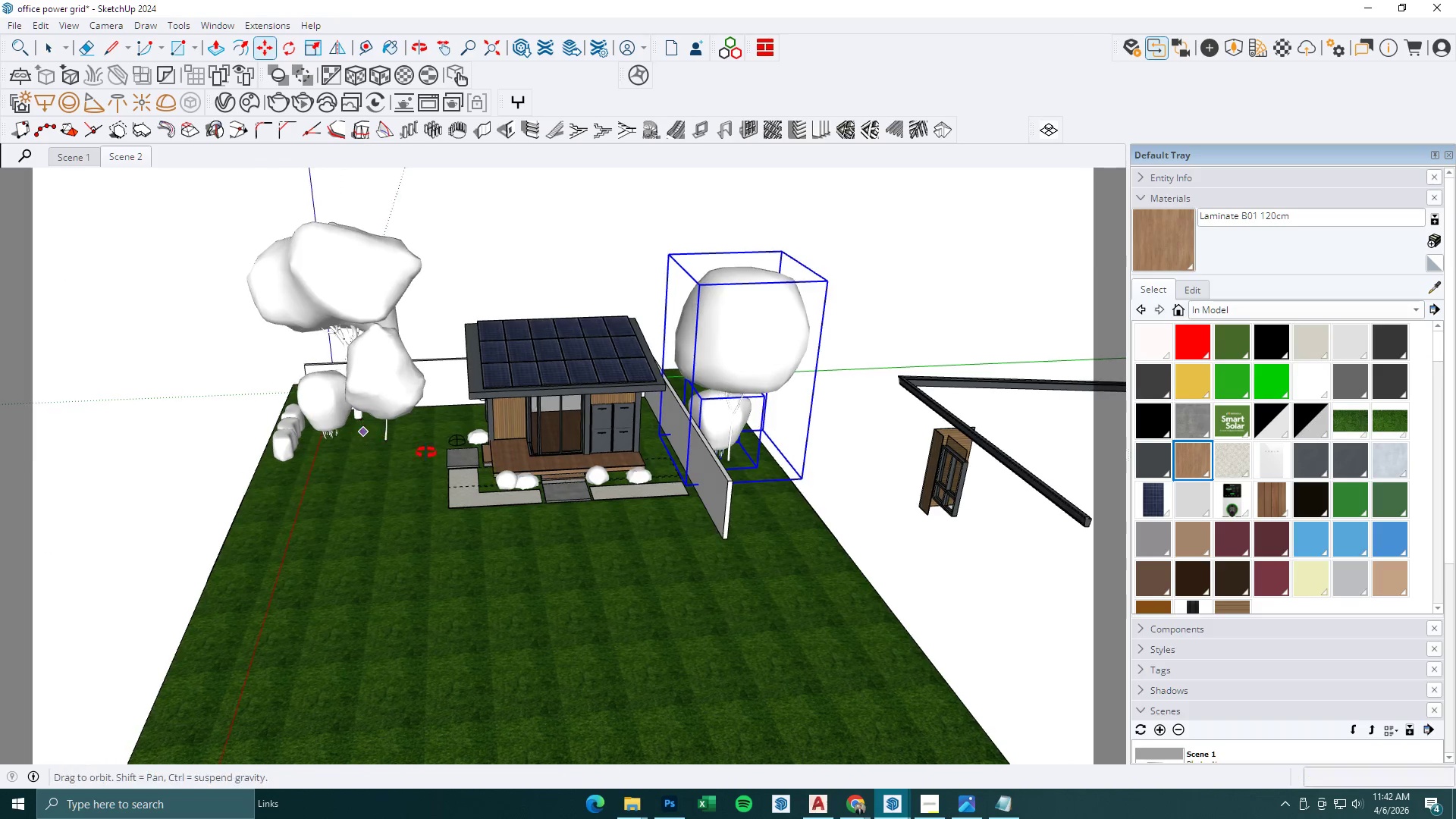 
key(Space)
 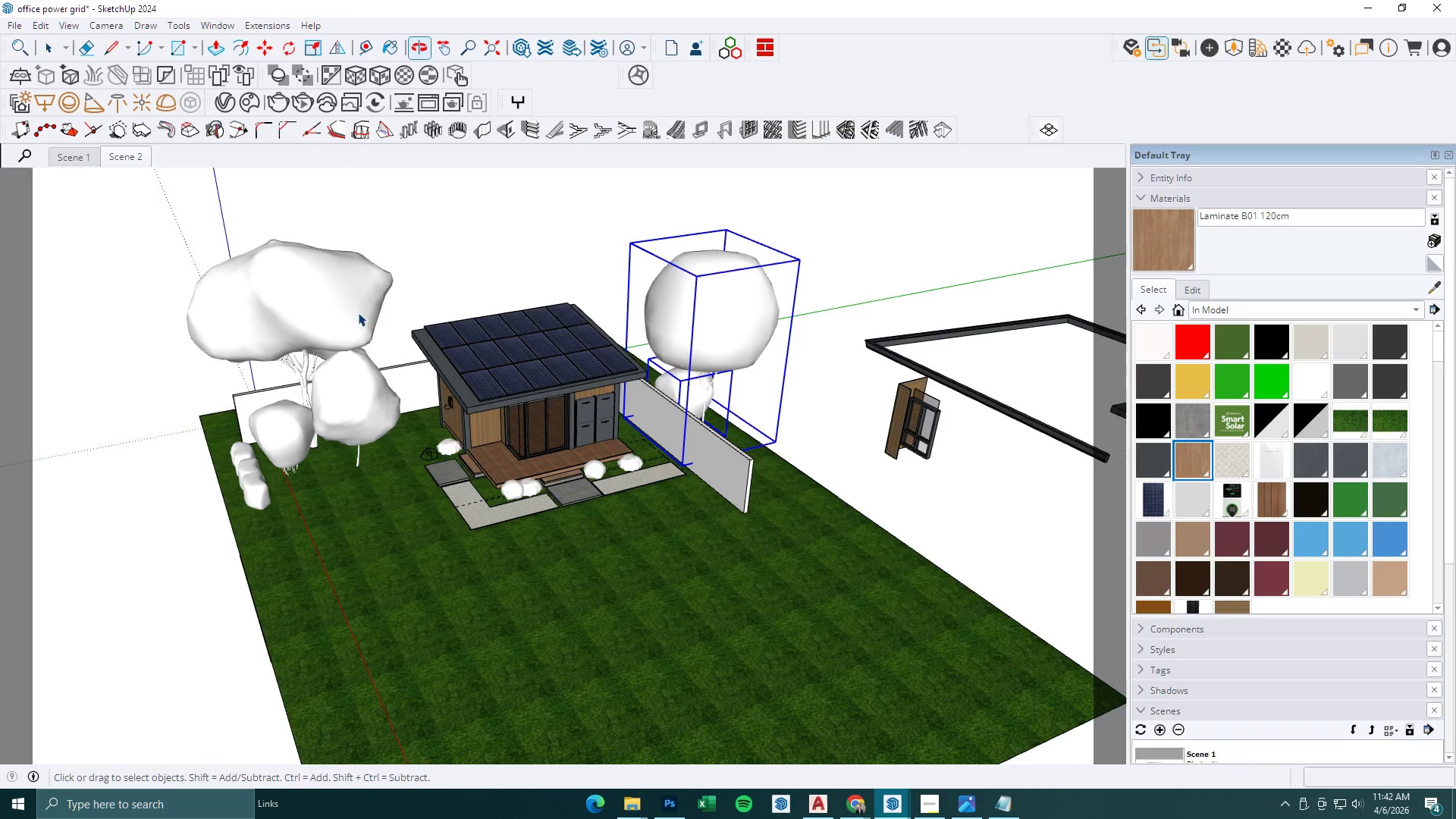 
left_click([338, 295])
 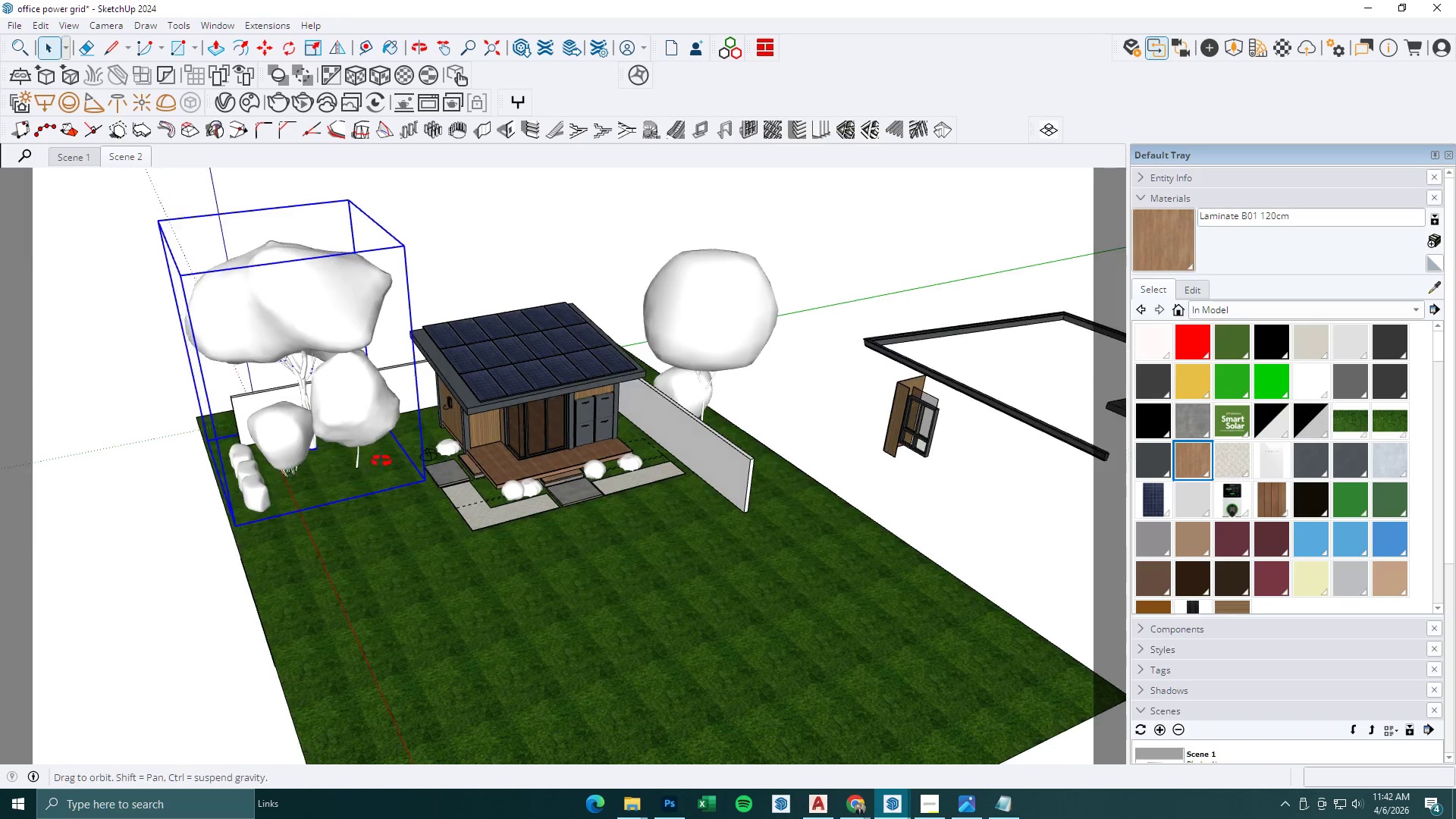 
key(M)
 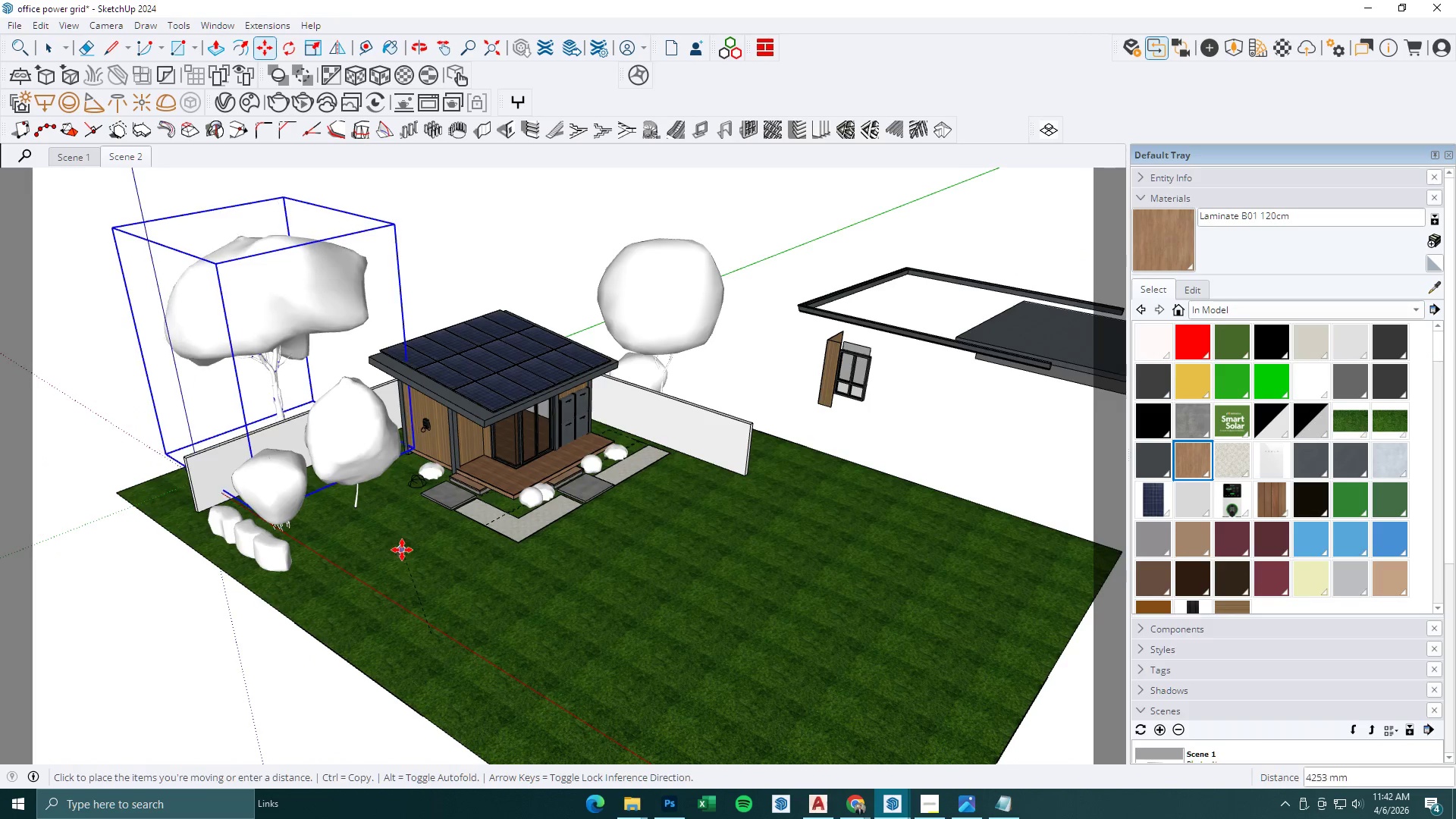 
left_click([403, 549])
 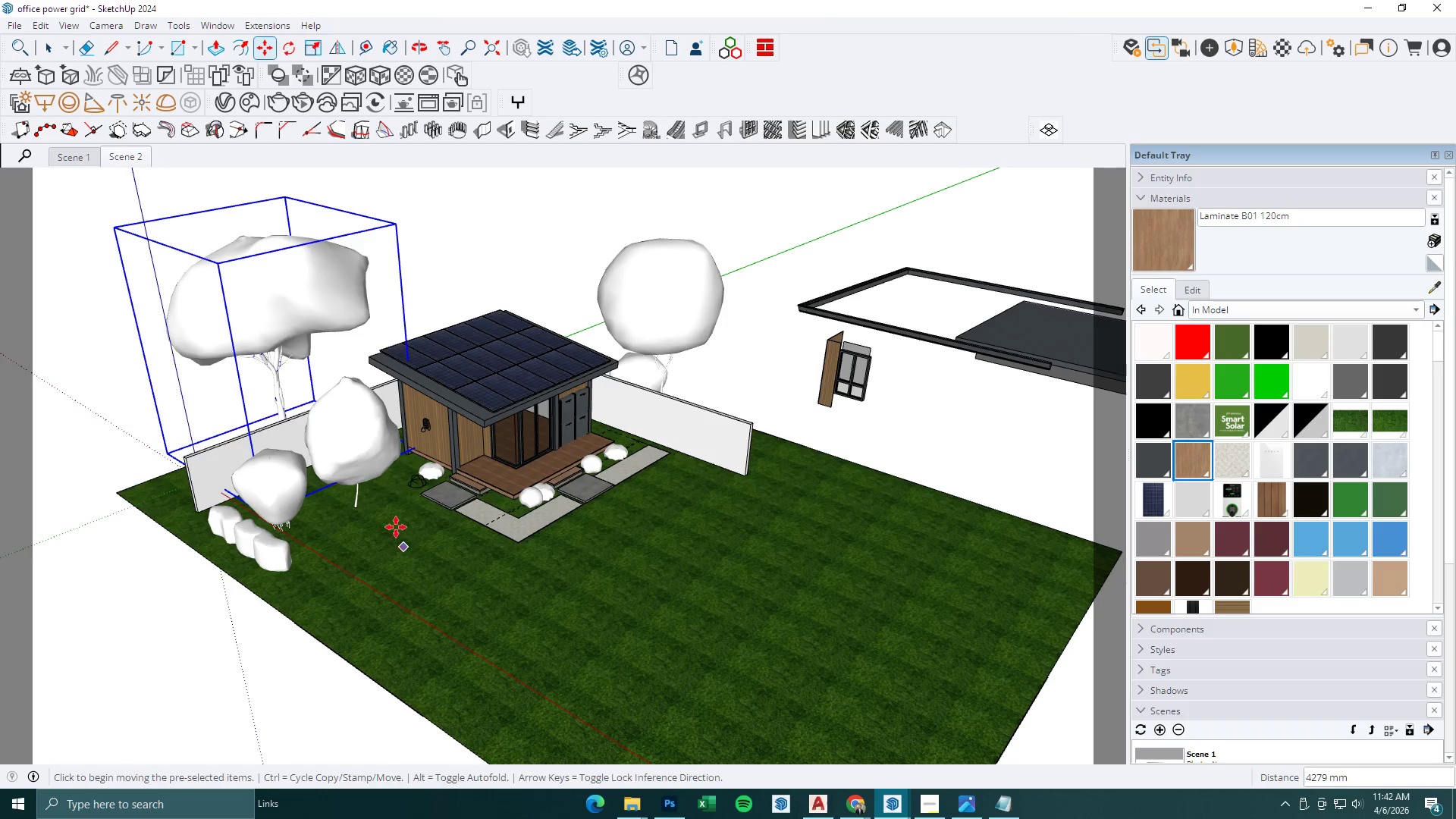 
key(Space)
 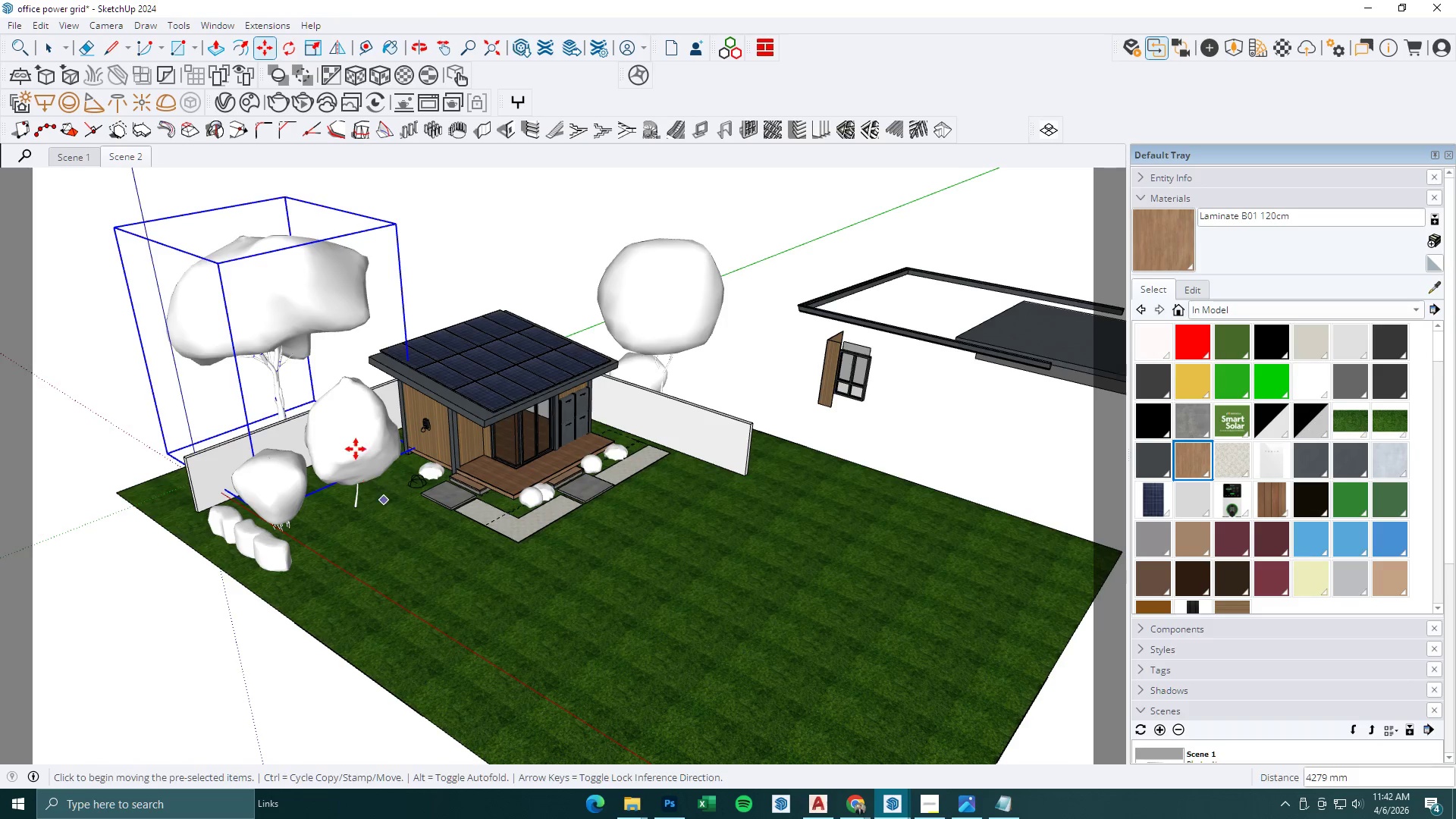 
double_click([355, 447])
 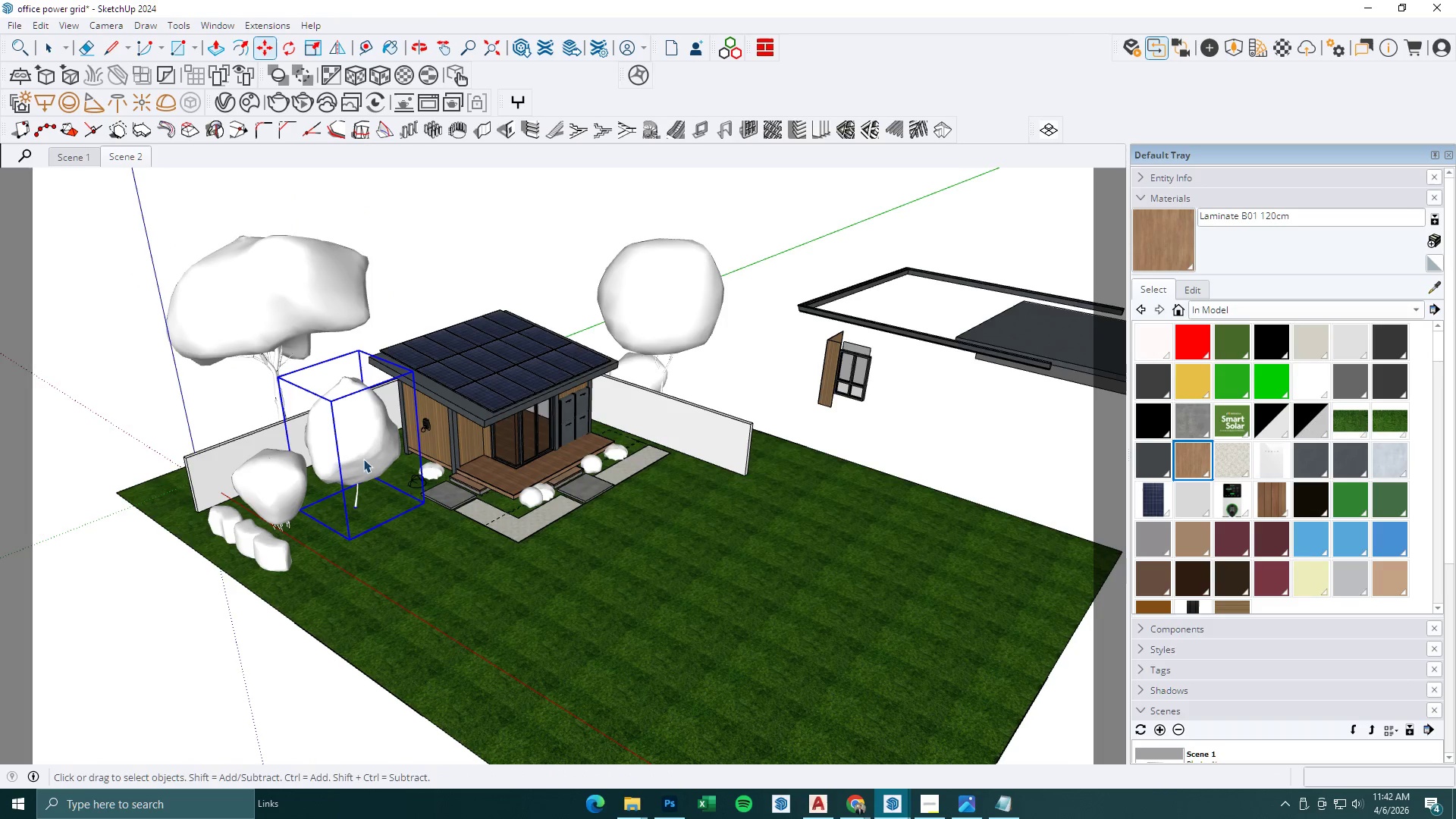 
key(M)
 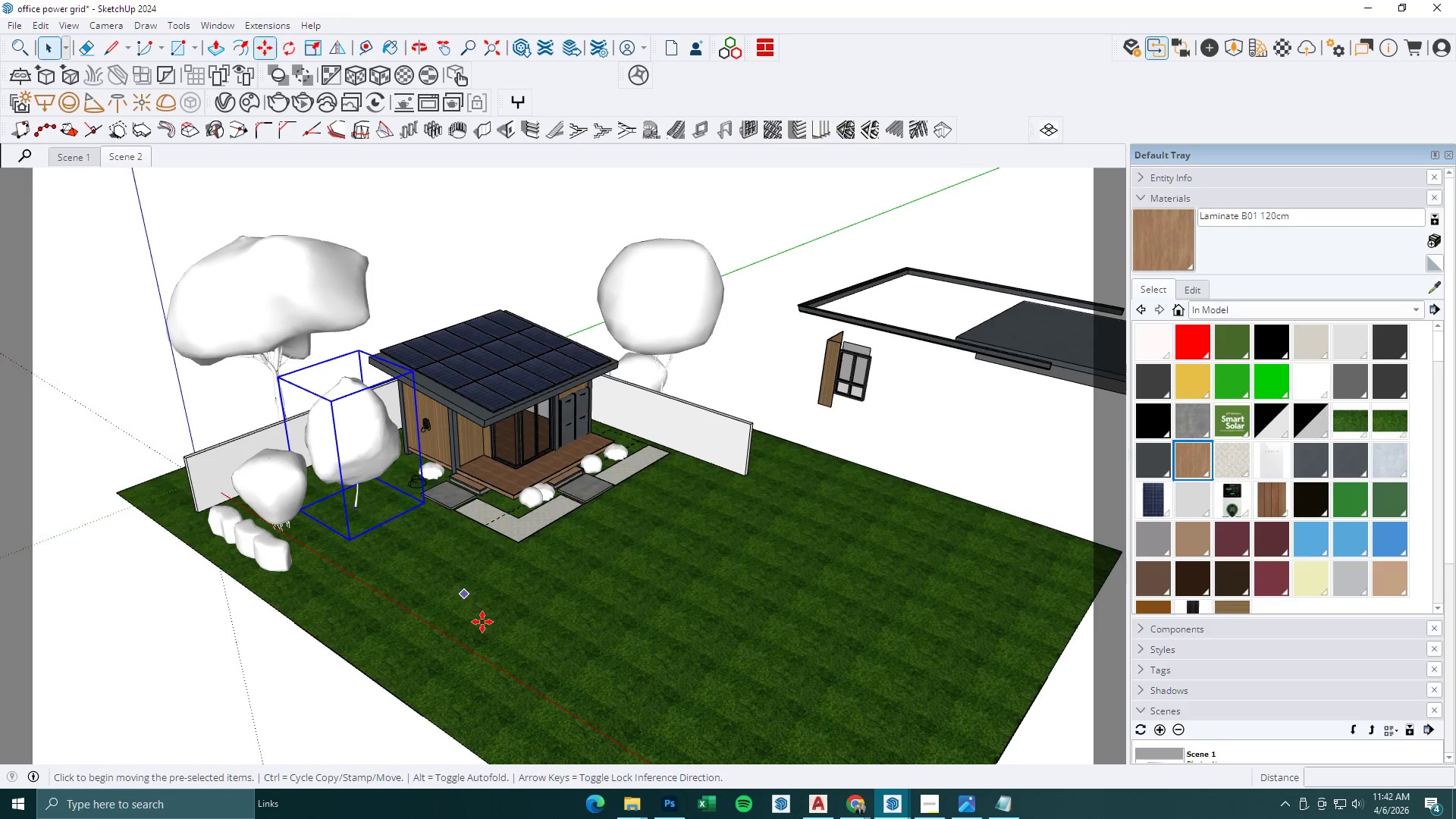 
triple_click([482, 622])
 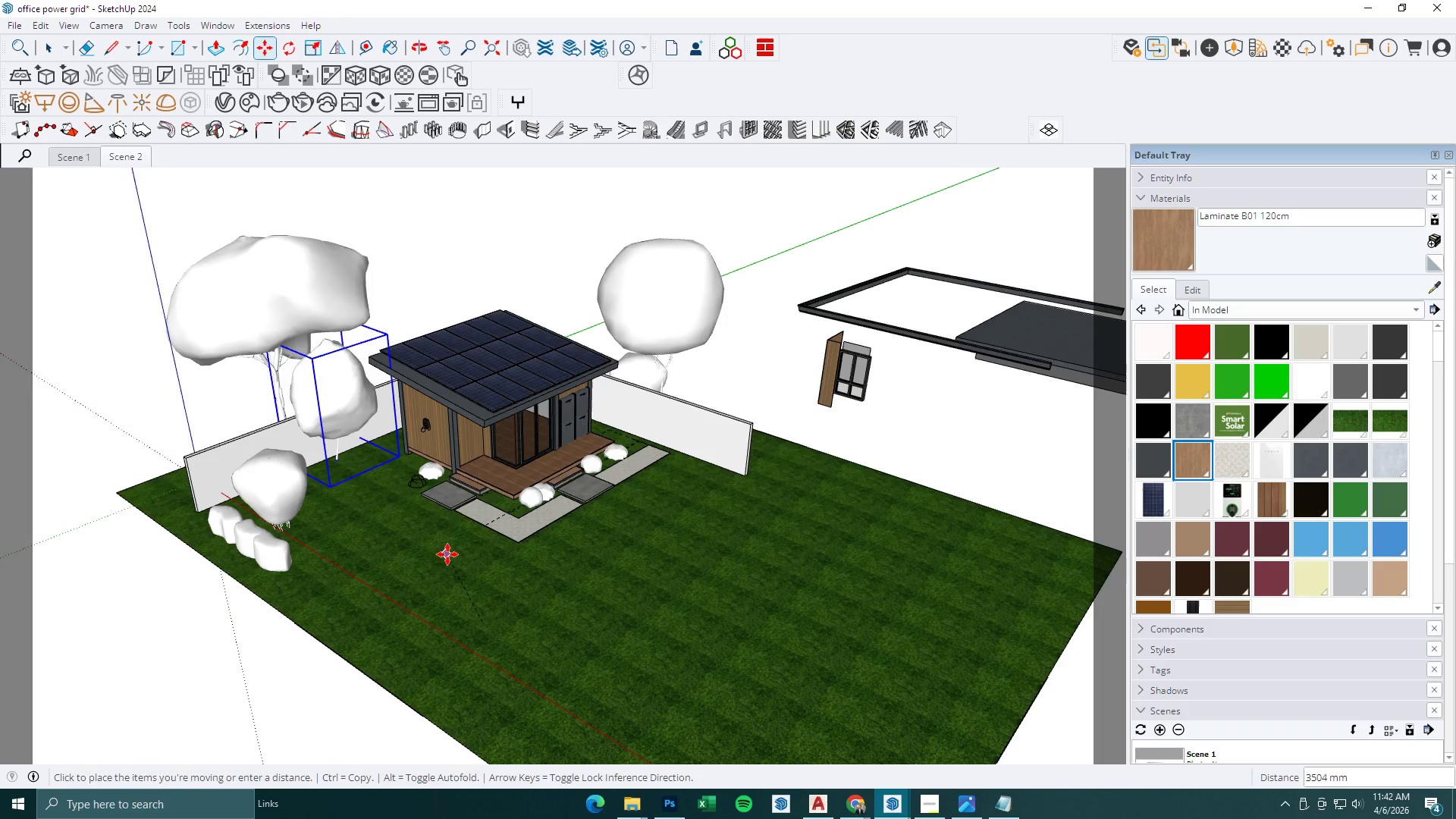 
key(Space)
 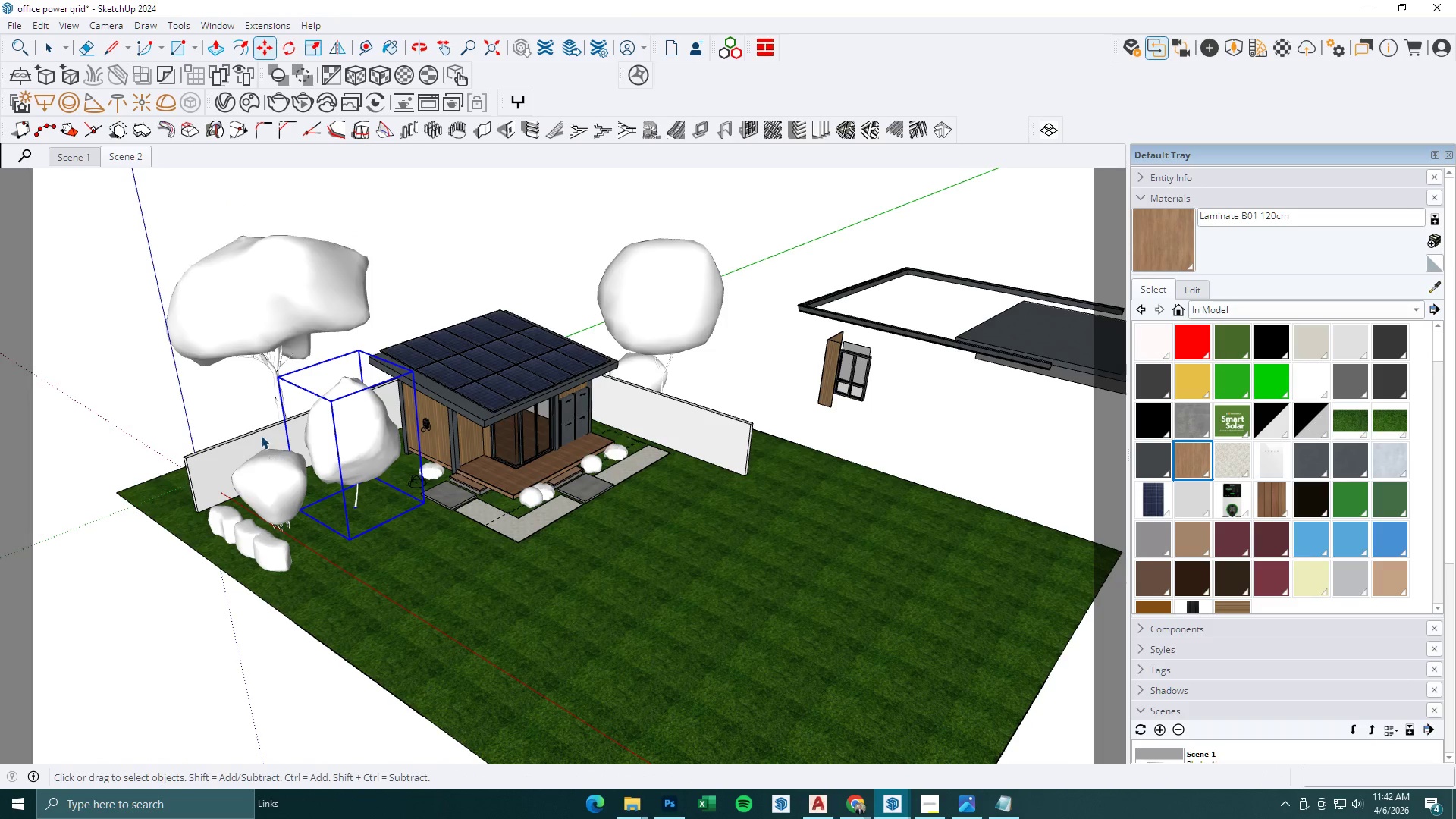 
left_click([261, 435])
 